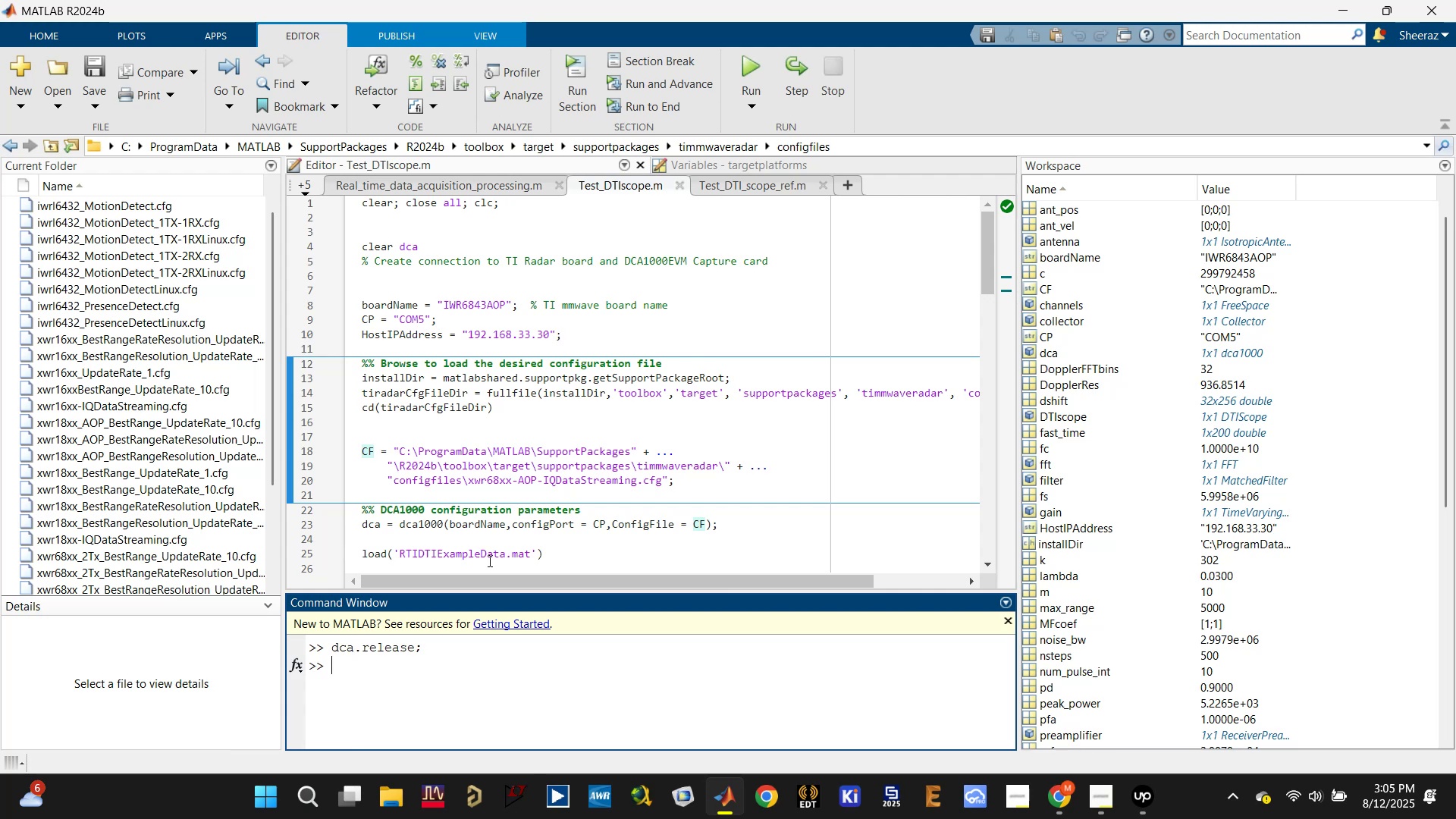 
left_click([504, 424])
 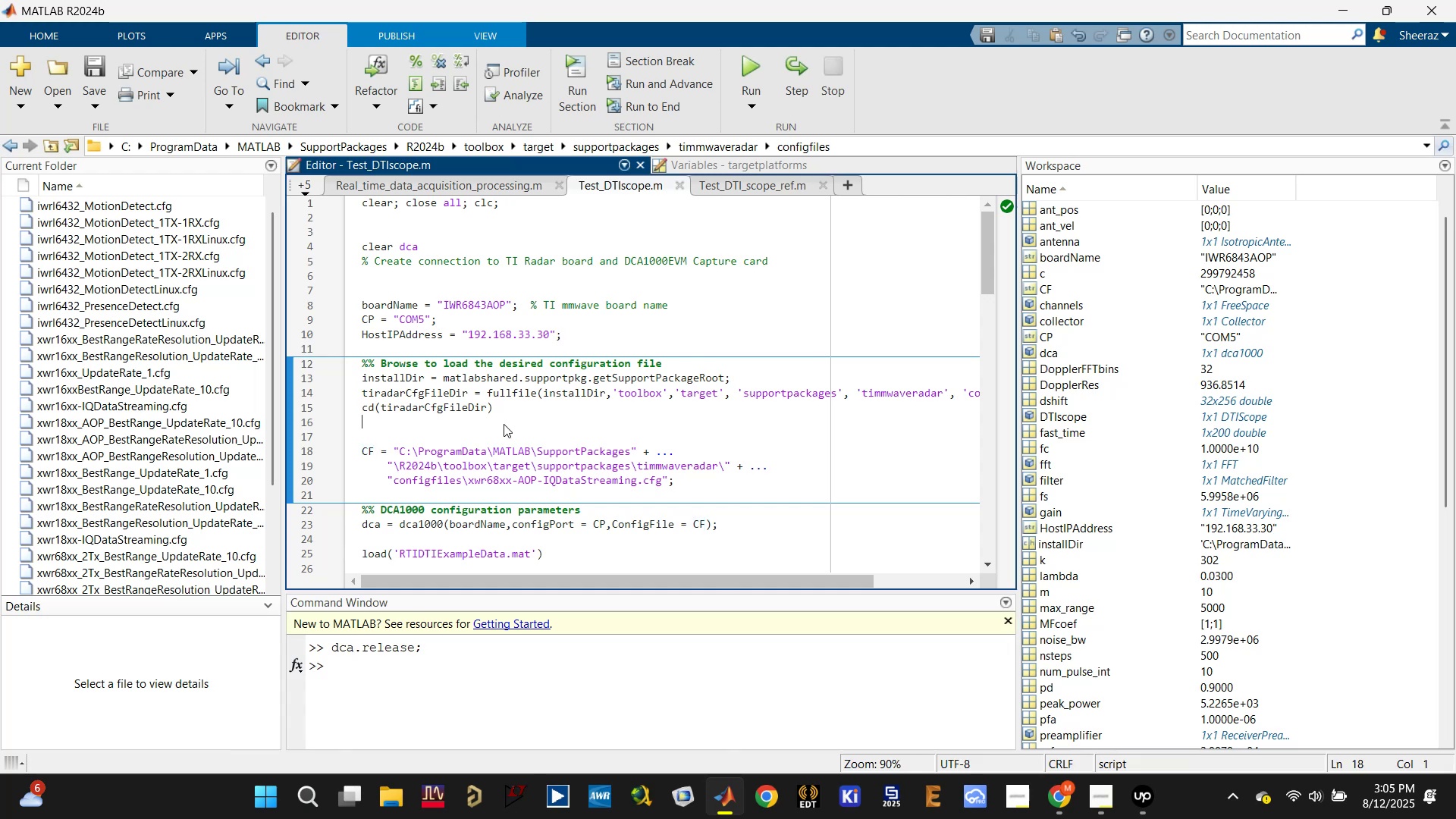 
key(Control+S)
 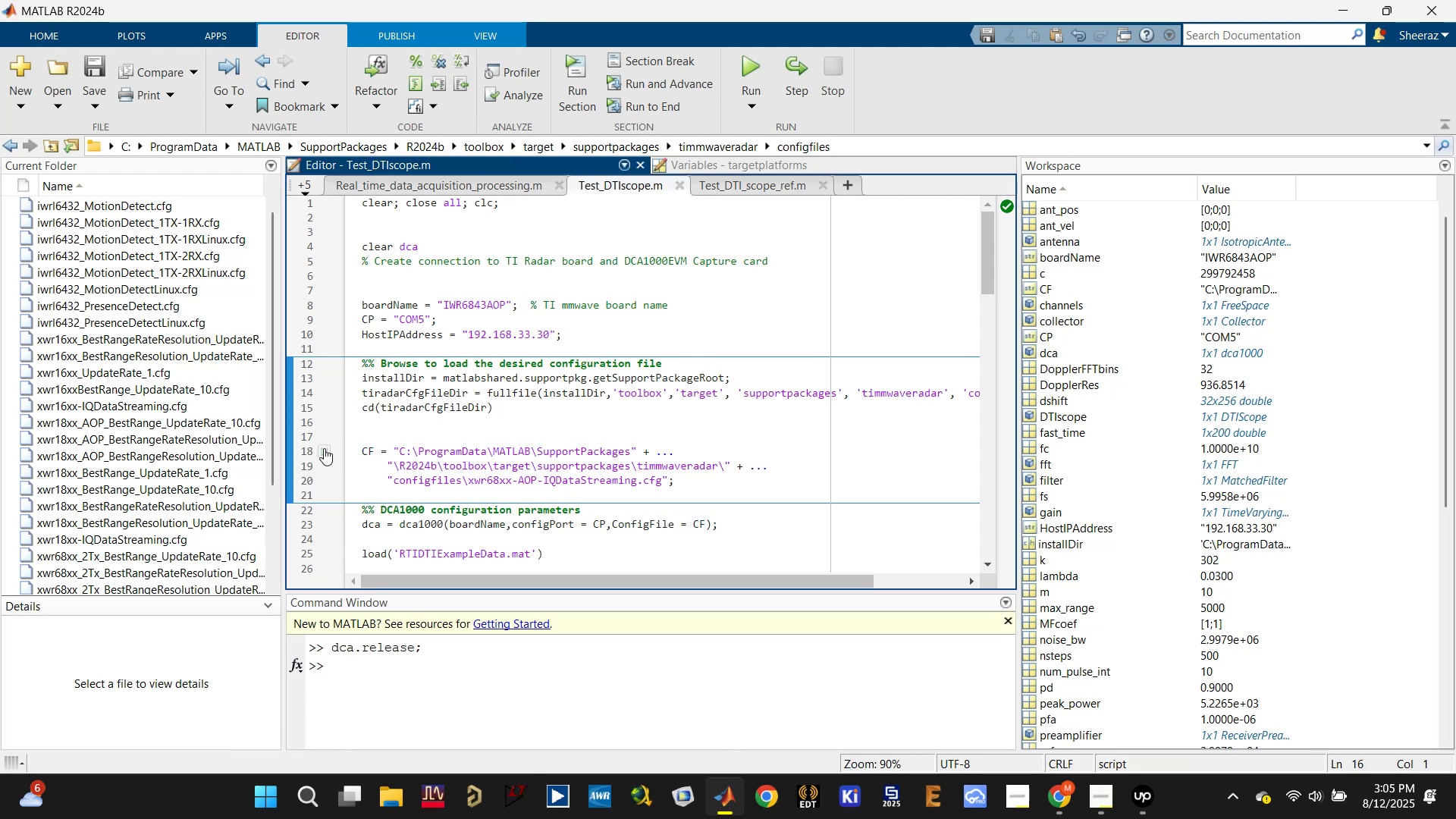 
left_click([318, 450])
 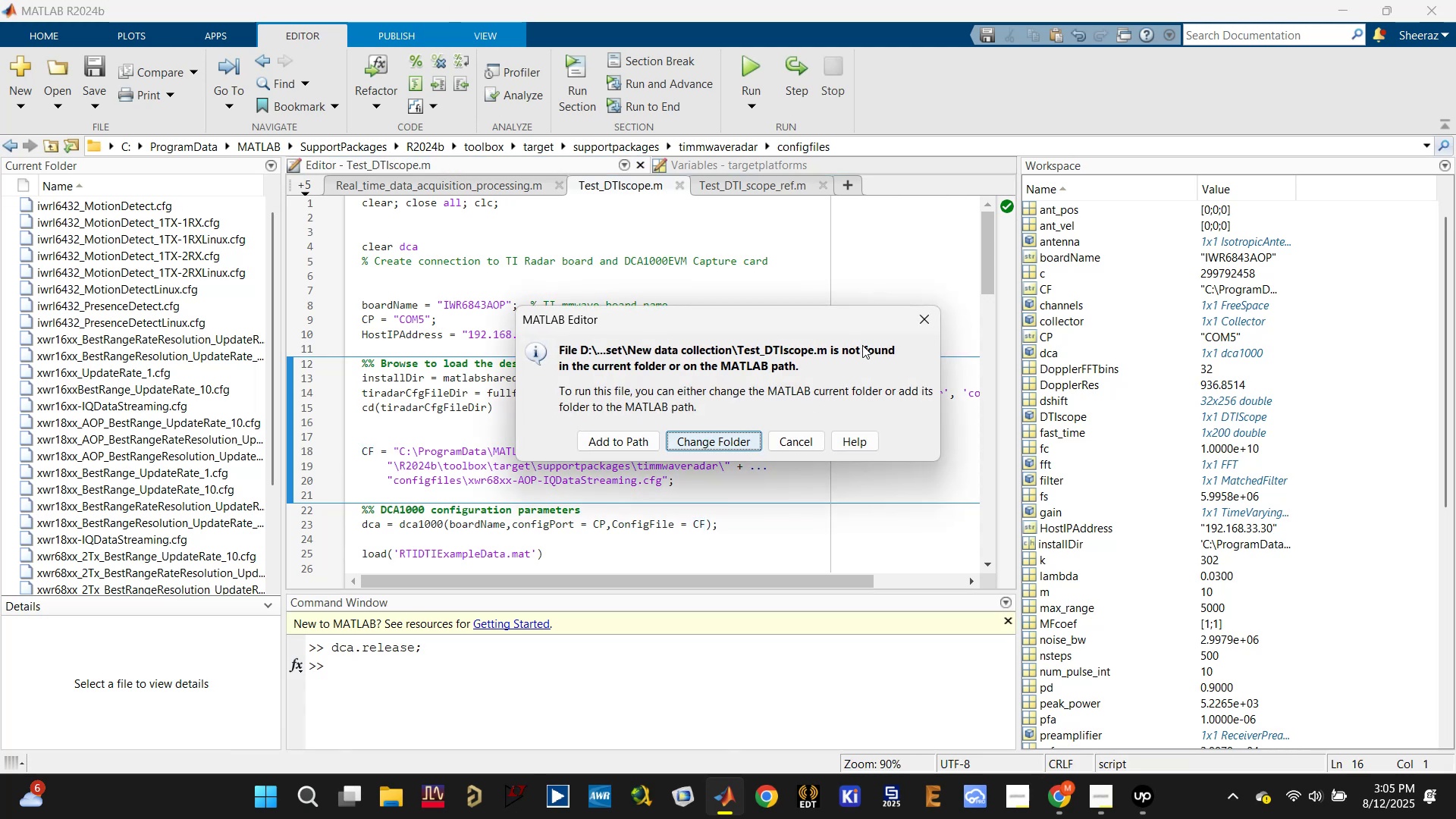 
left_click([934, 314])
 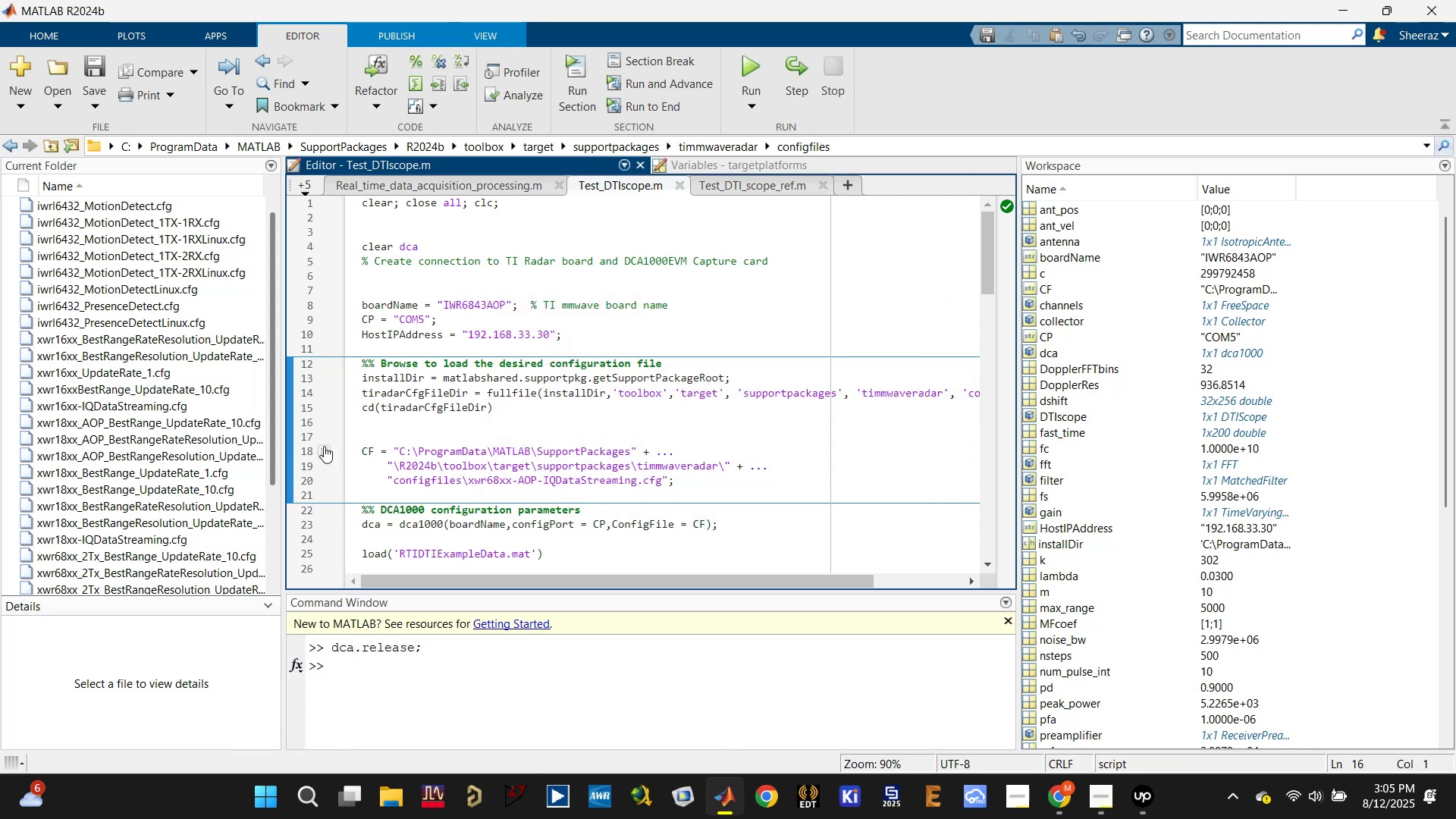 
left_click([310, 447])
 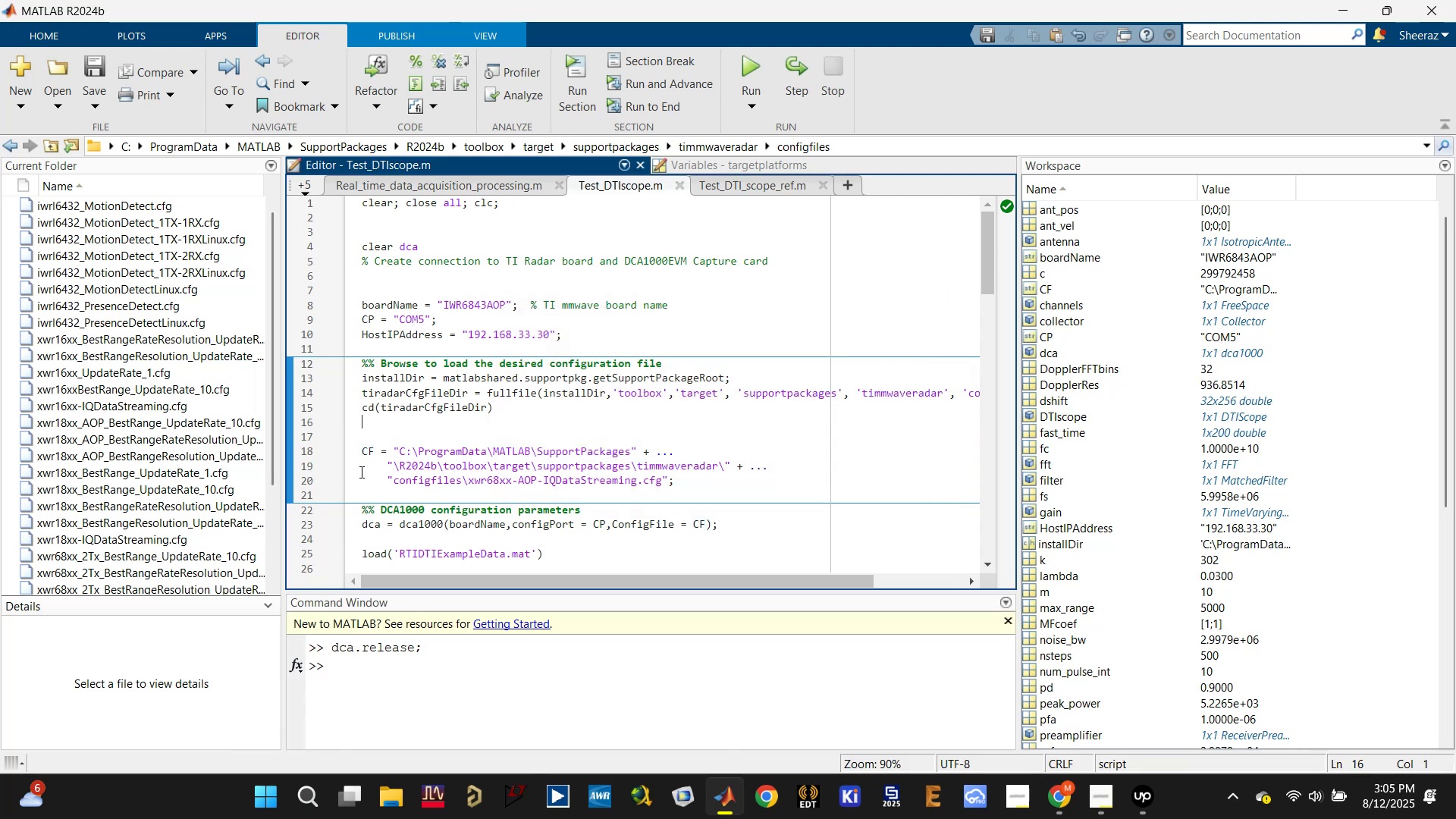 
double_click([309, 451])
 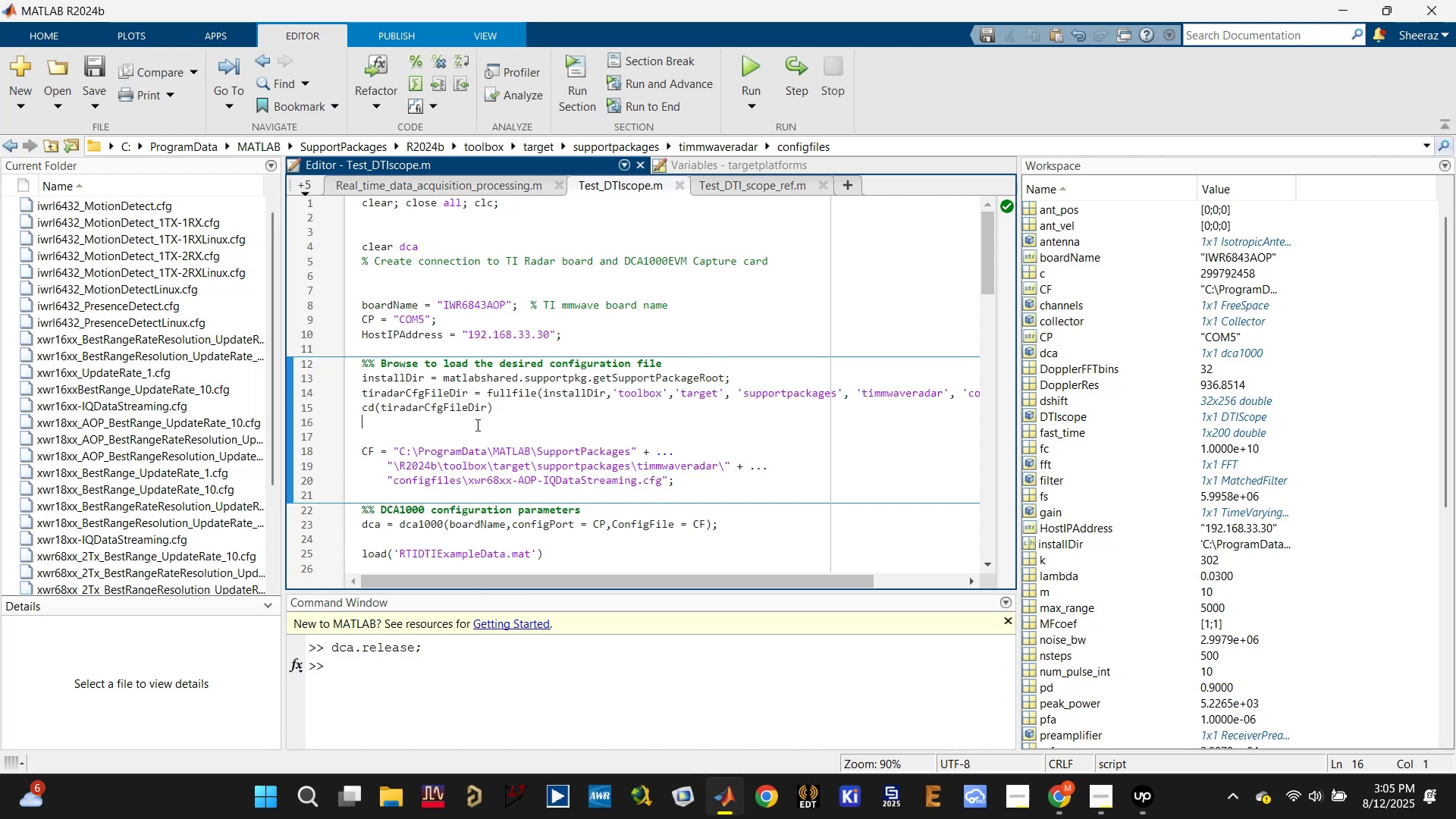 
left_click([479, 423])
 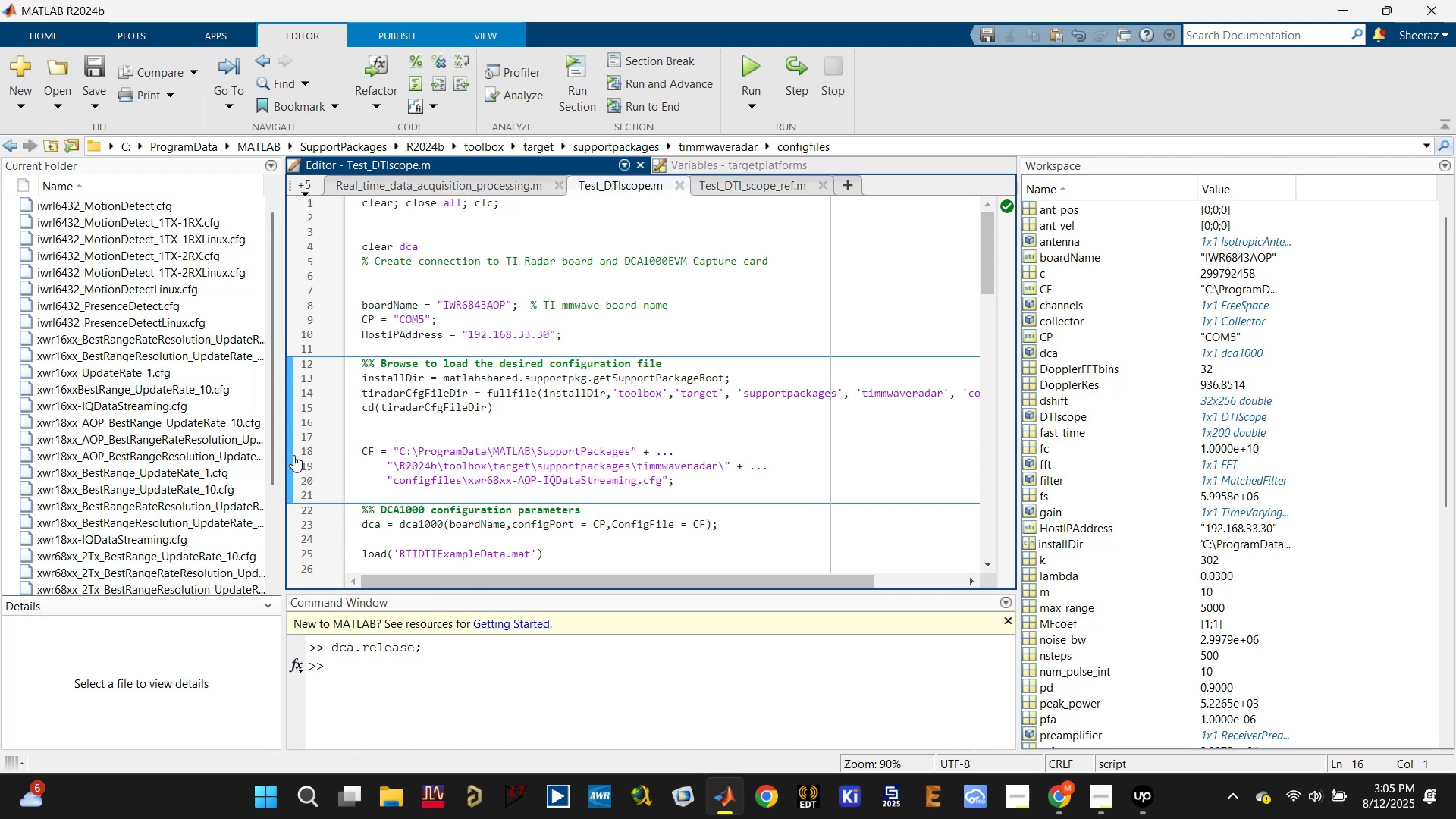 
left_click([298, 454])
 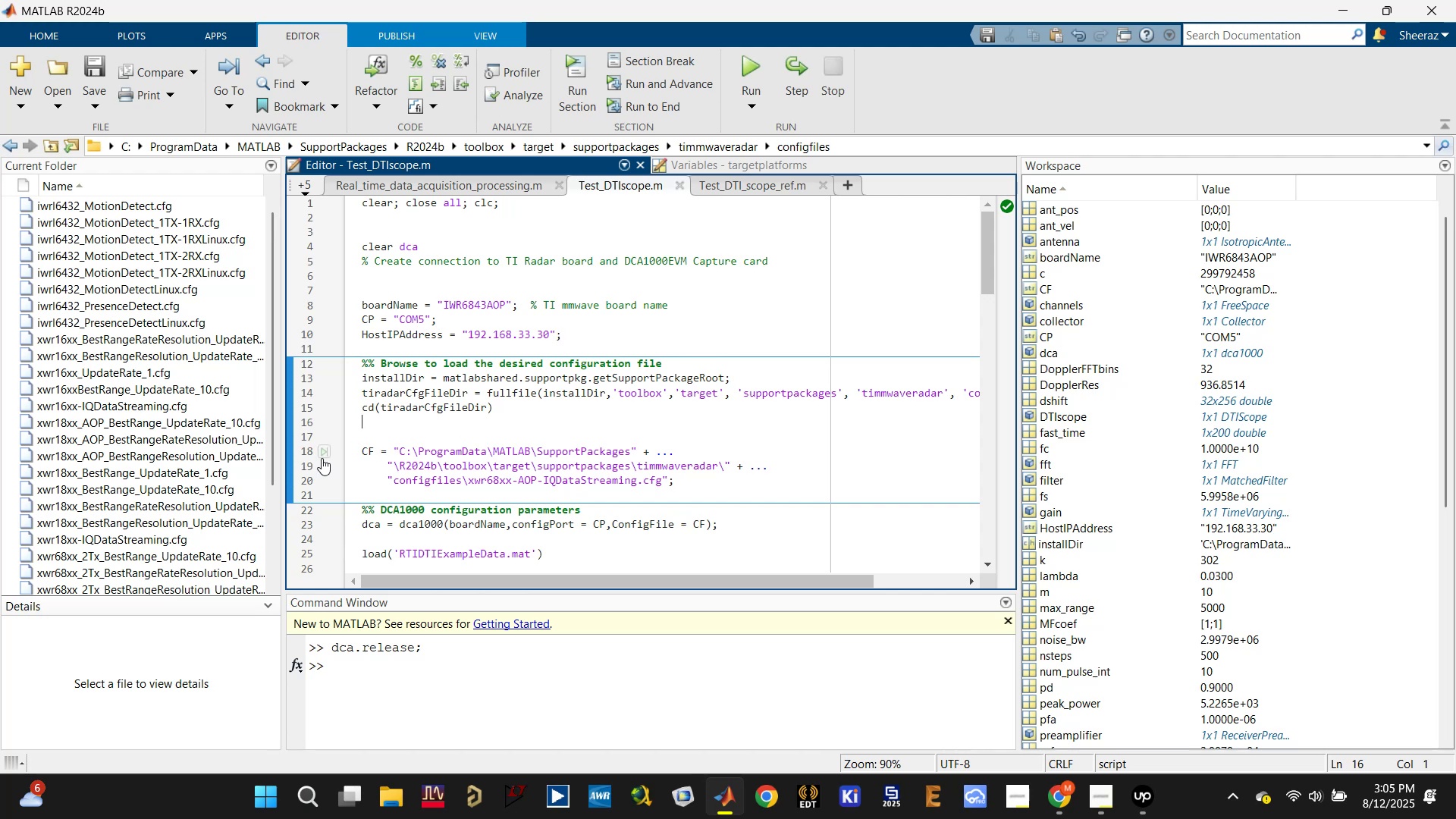 
key(Control+S)
 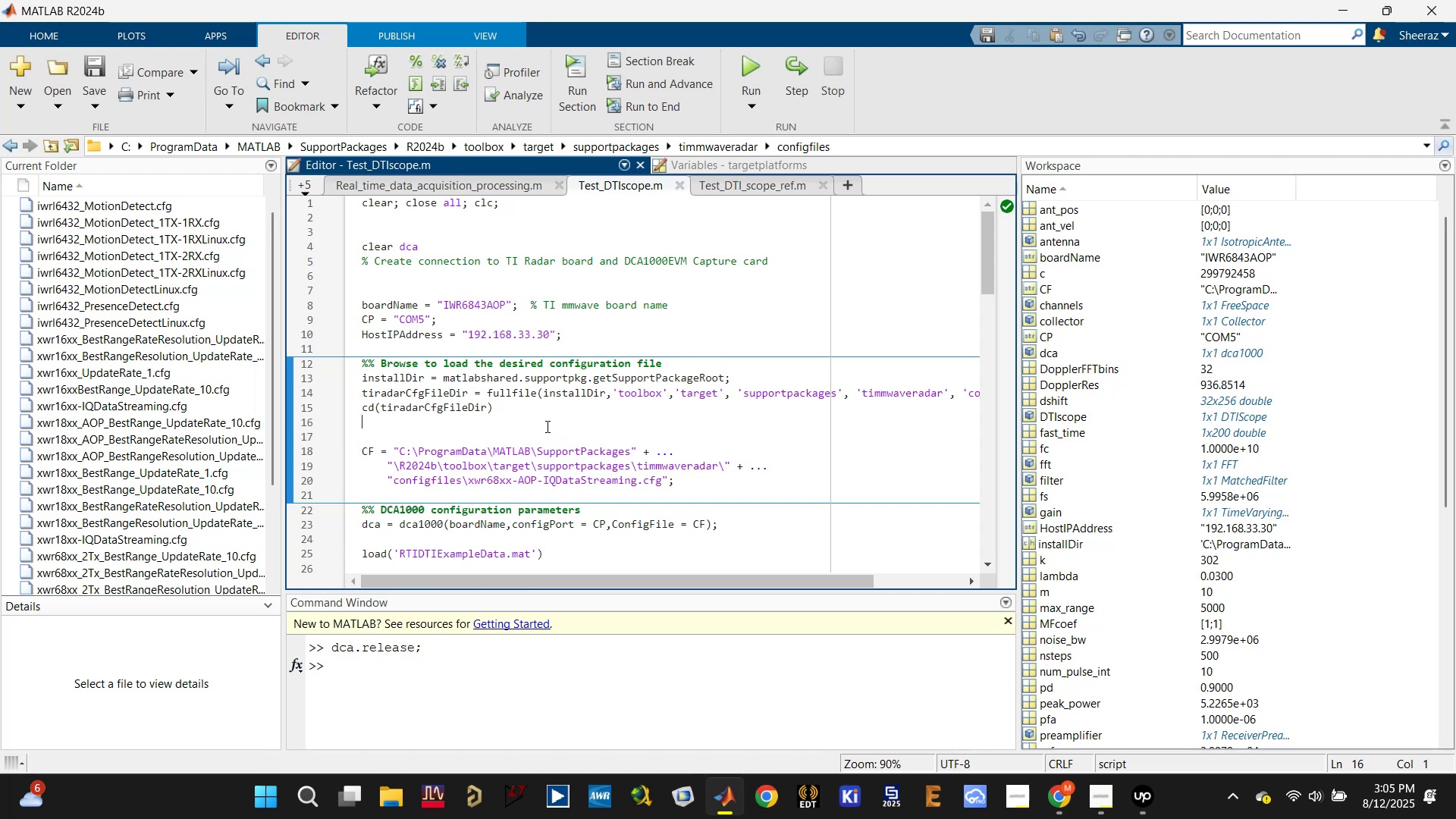 
double_click([647, 337])
 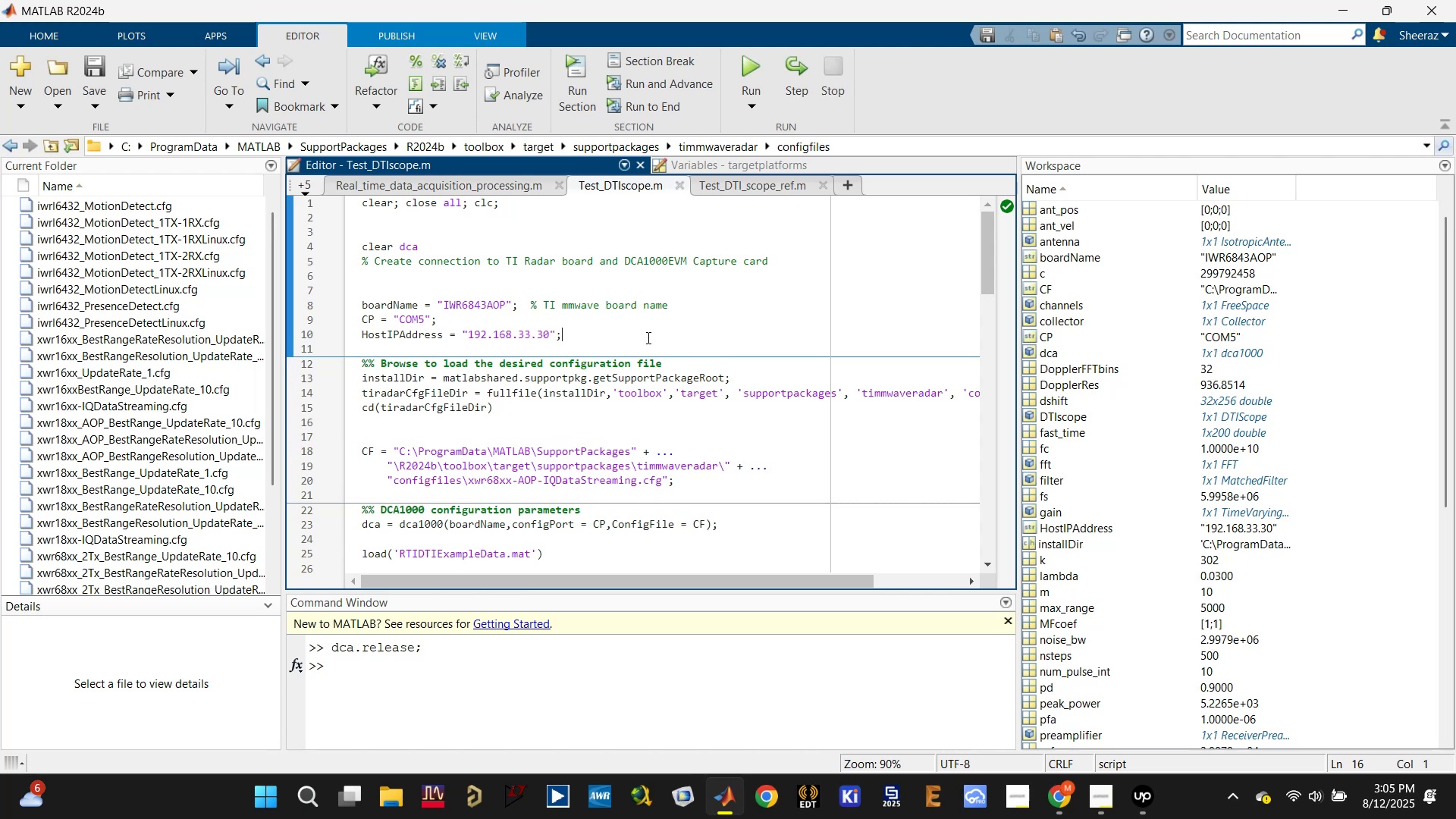 
scroll: coordinate [645, 360], scroll_direction: up, amount: 2.0
 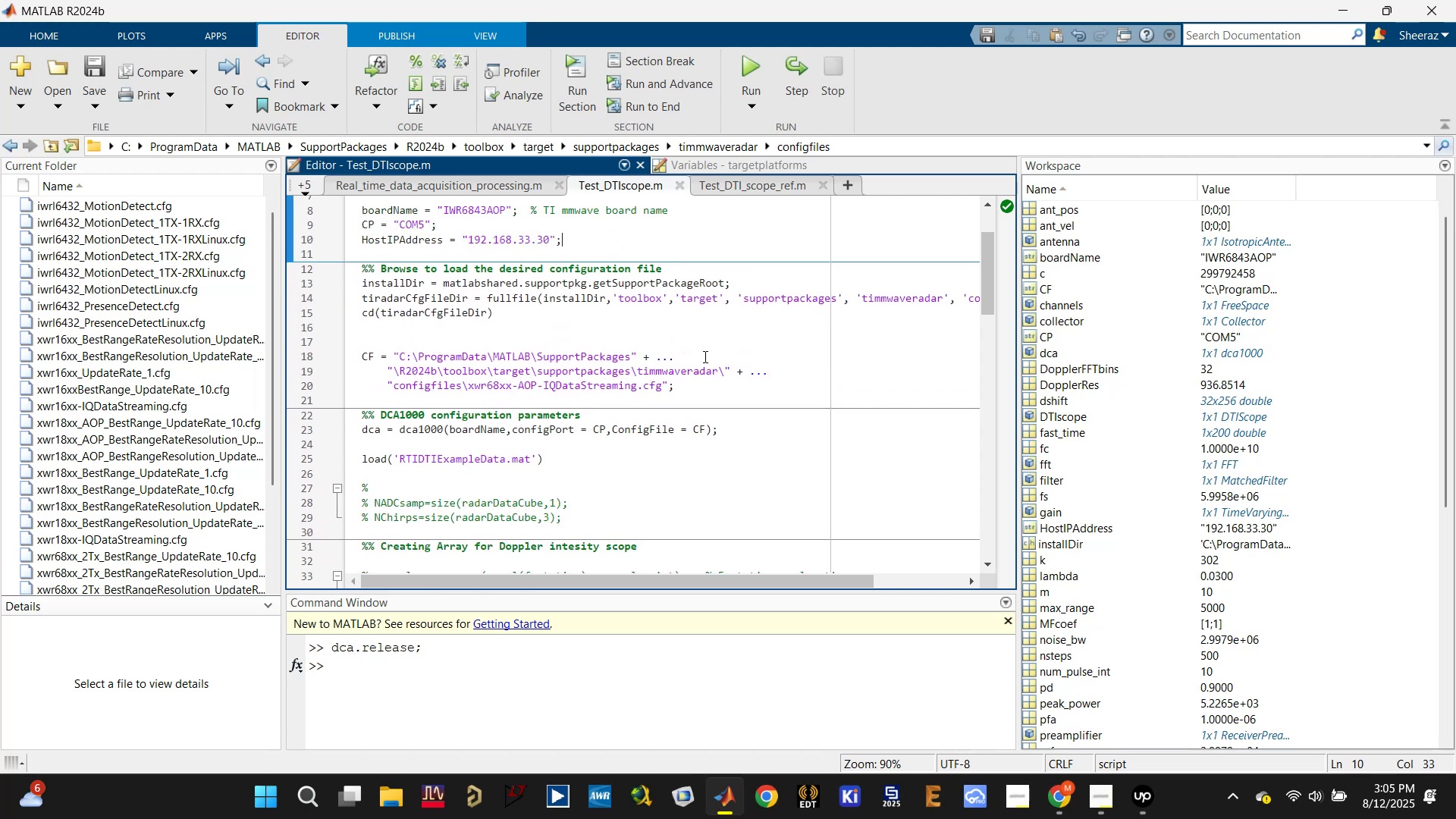 
left_click([733, 329])
 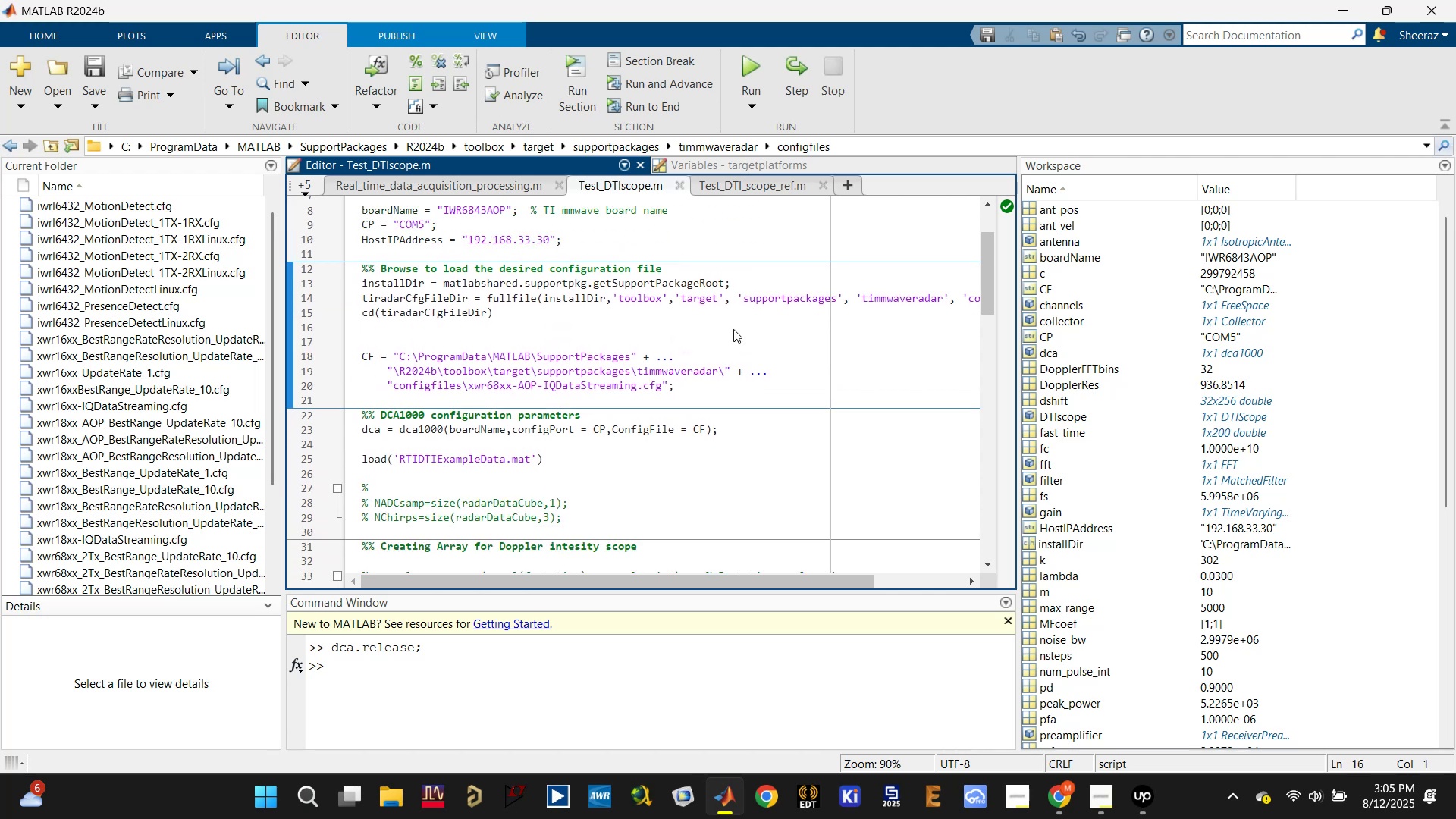 
key(Control+Enter)
 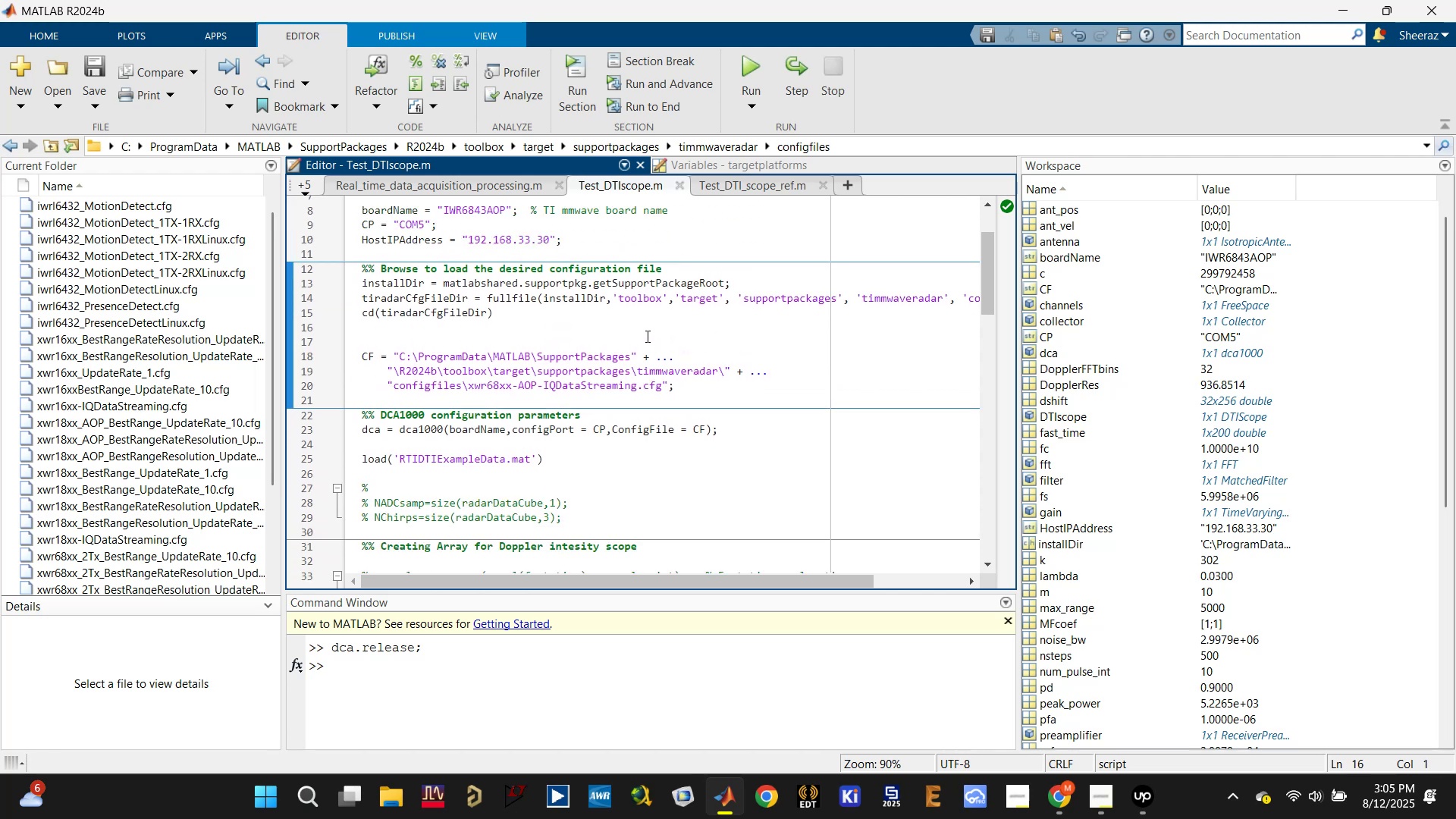 
left_click([644, 335])
 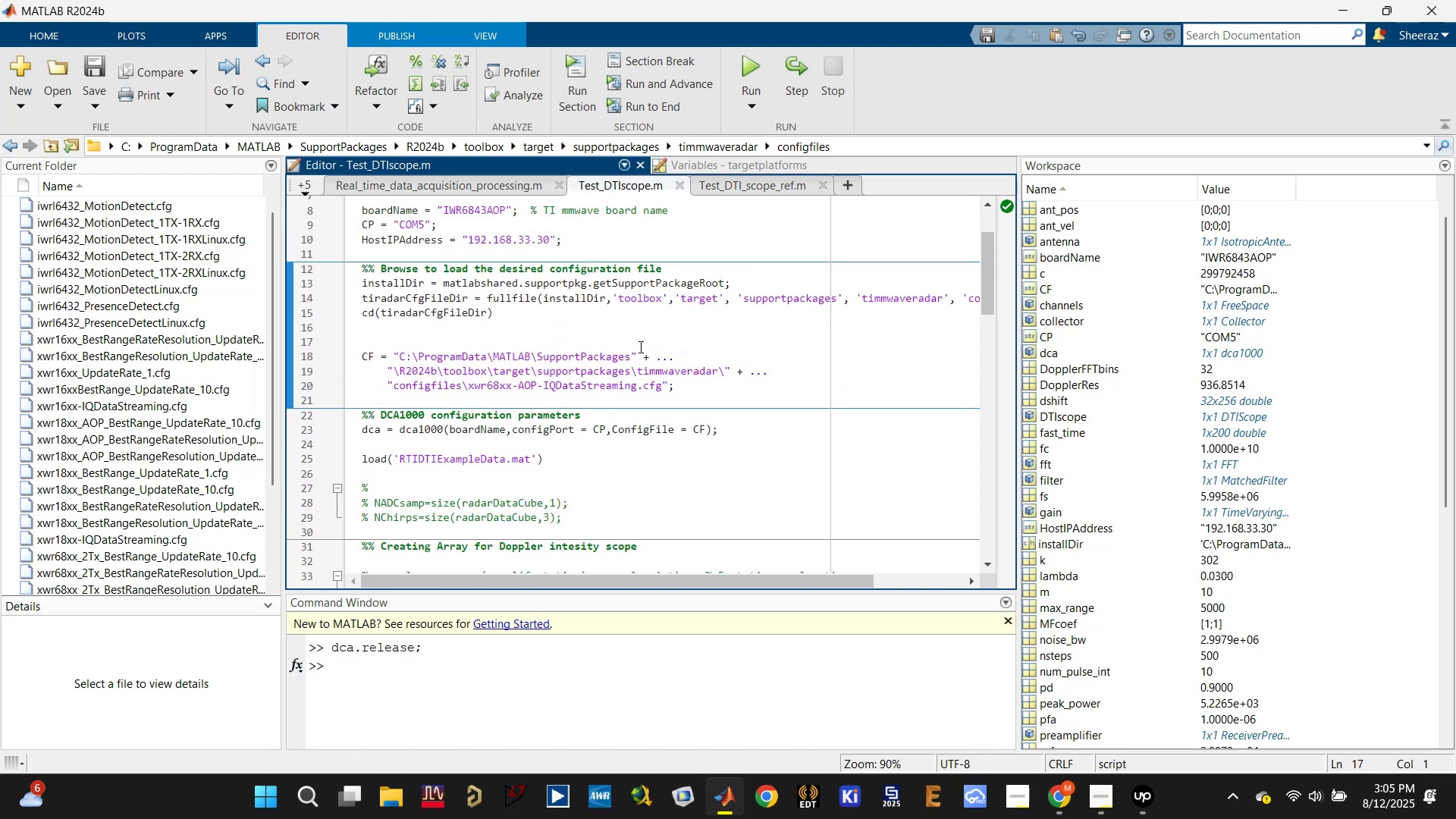 
scroll: coordinate [643, 356], scroll_direction: up, amount: 2.0
 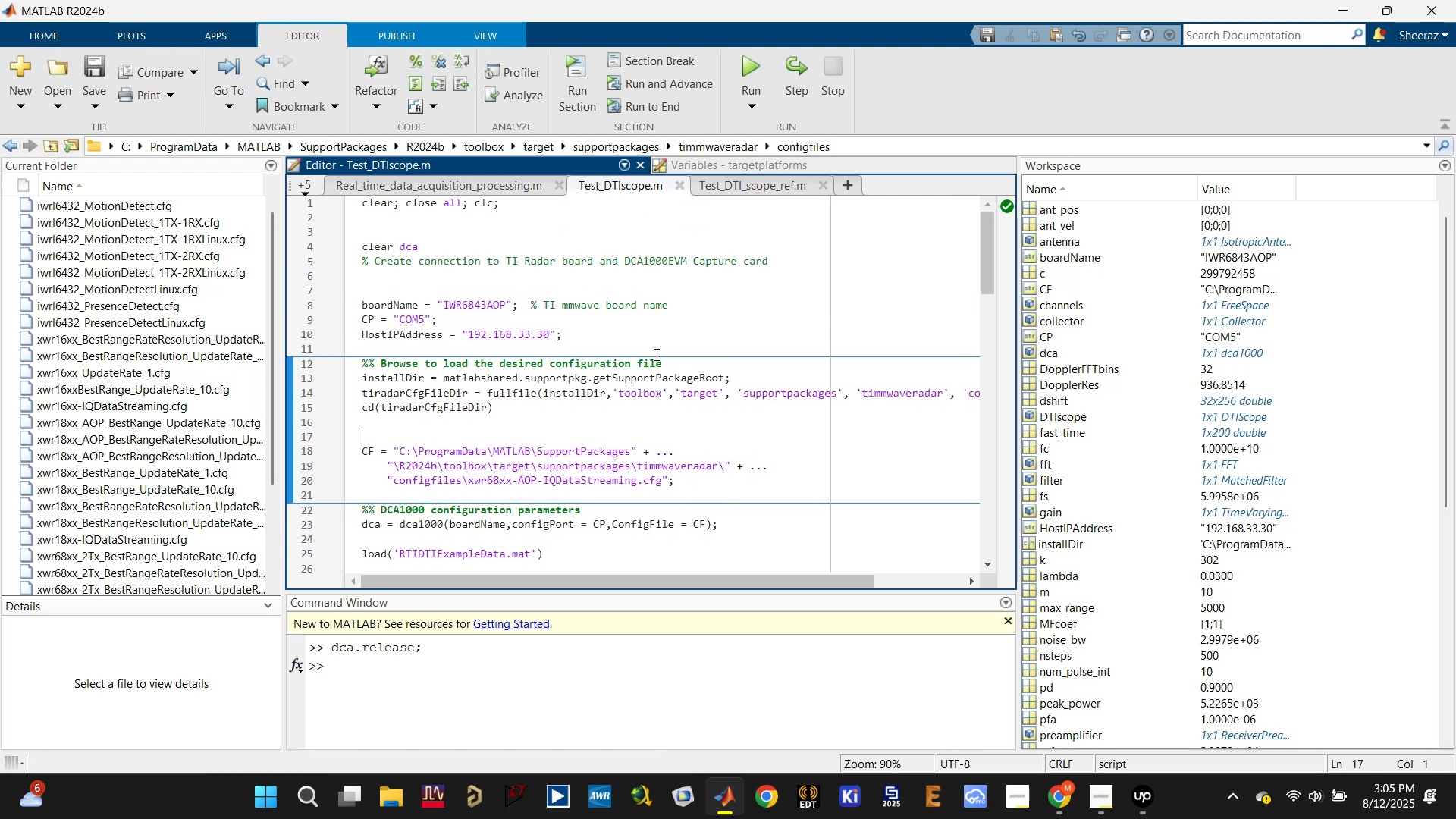 
left_click([701, 334])
 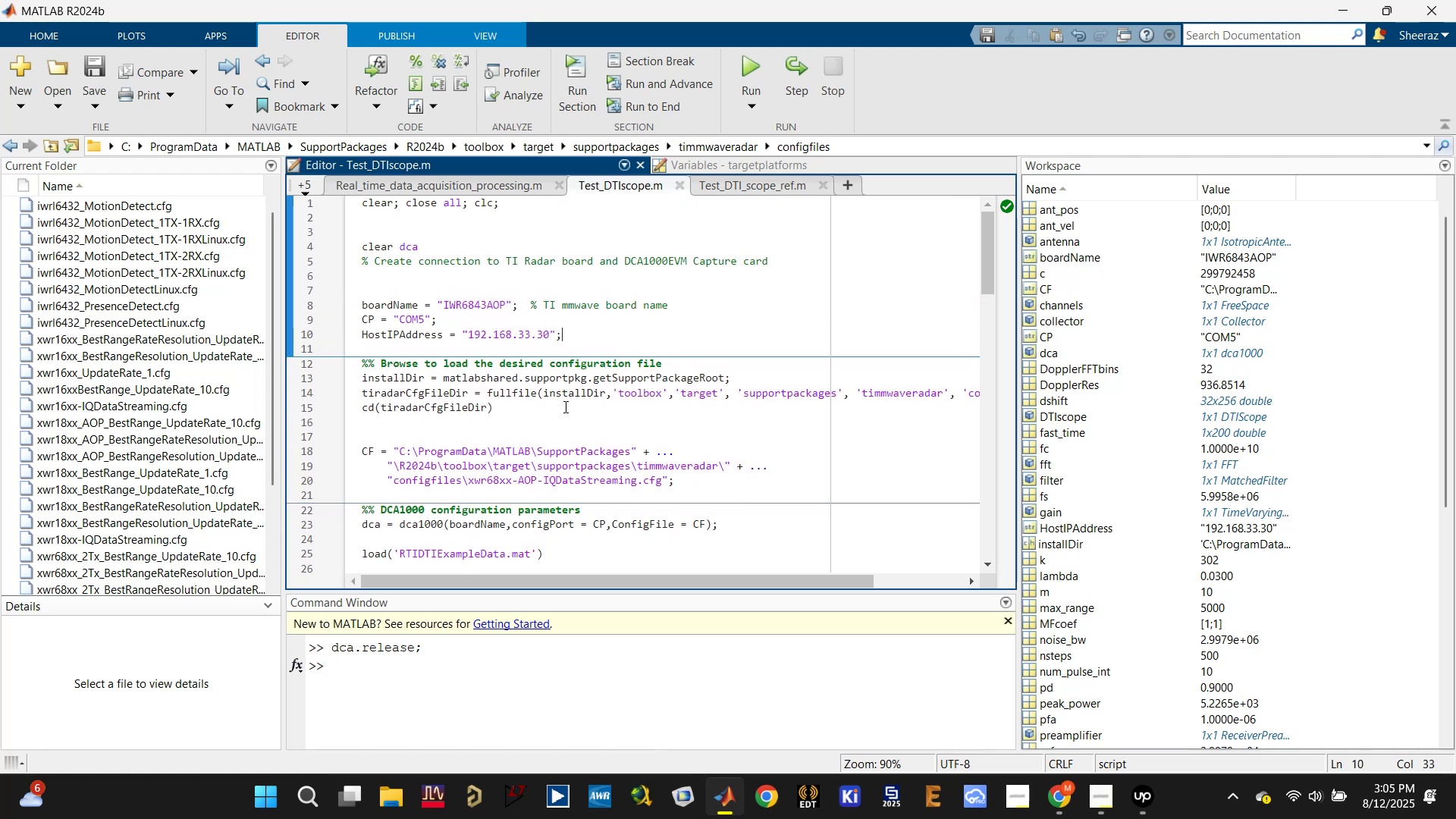 
left_click([544, 424])
 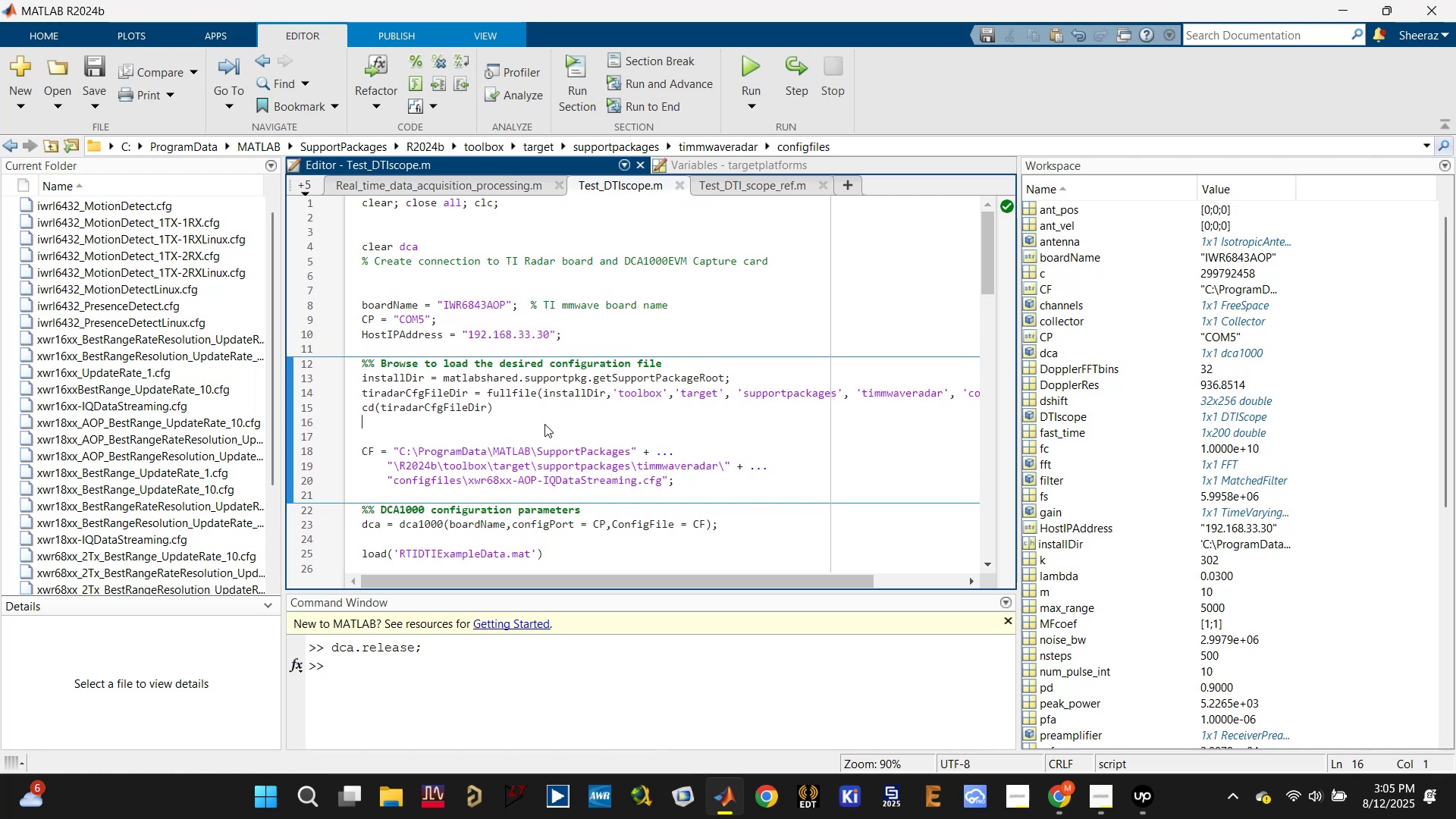 
key(Control+Enter)
 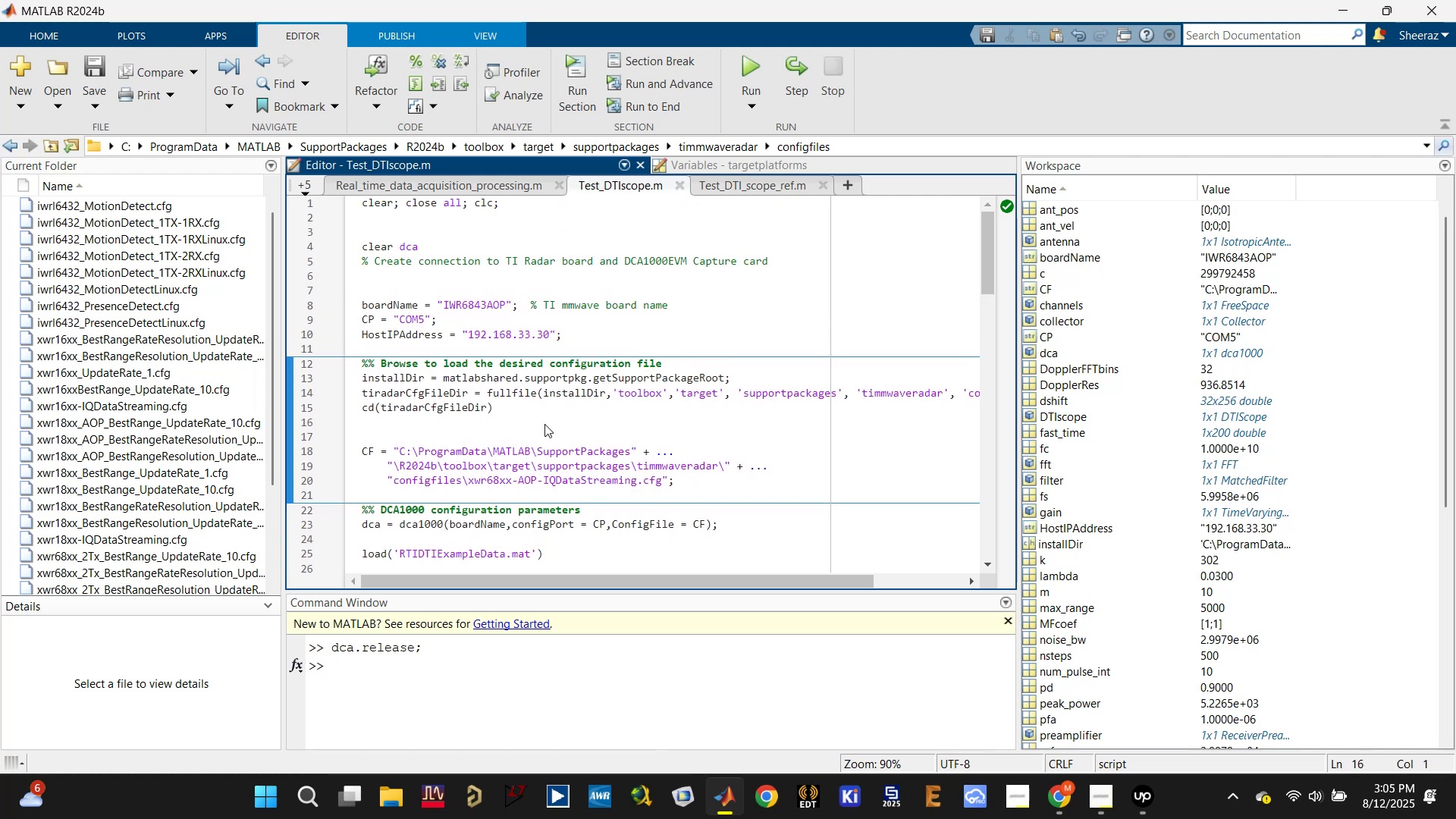 
scroll: coordinate [716, 367], scroll_direction: up, amount: 3.0
 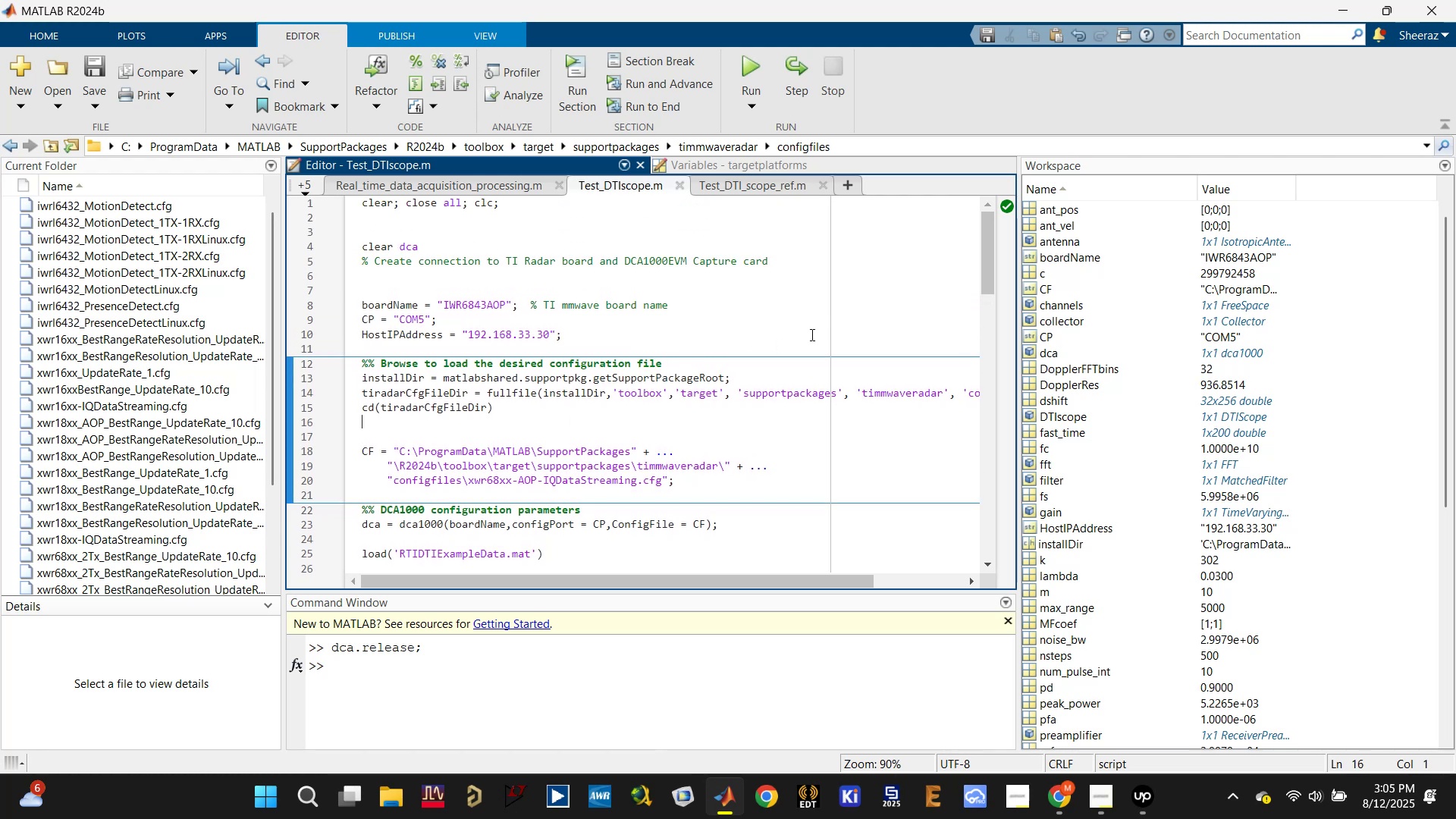 
left_click([874, 298])
 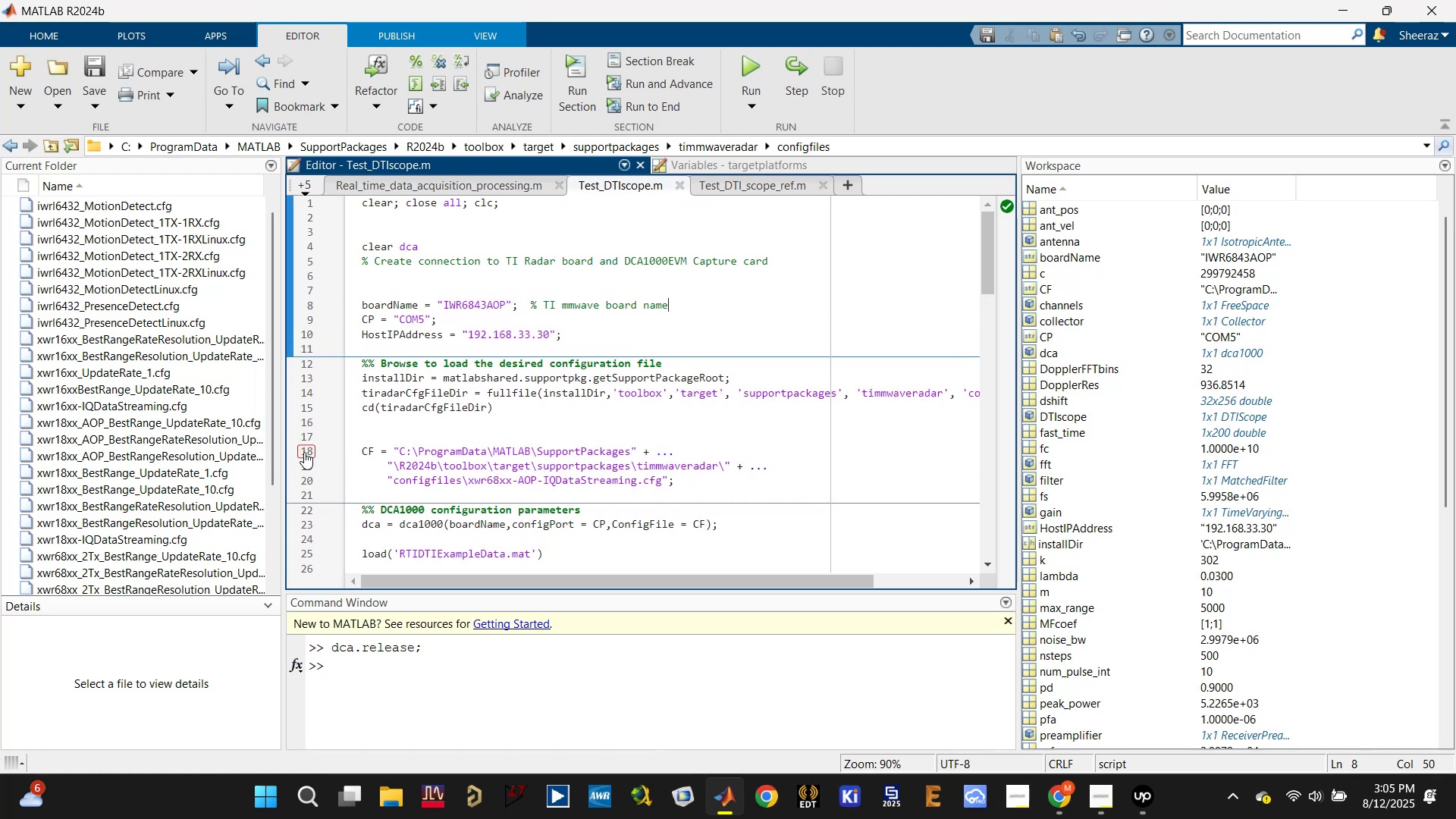 
double_click([298, 444])
 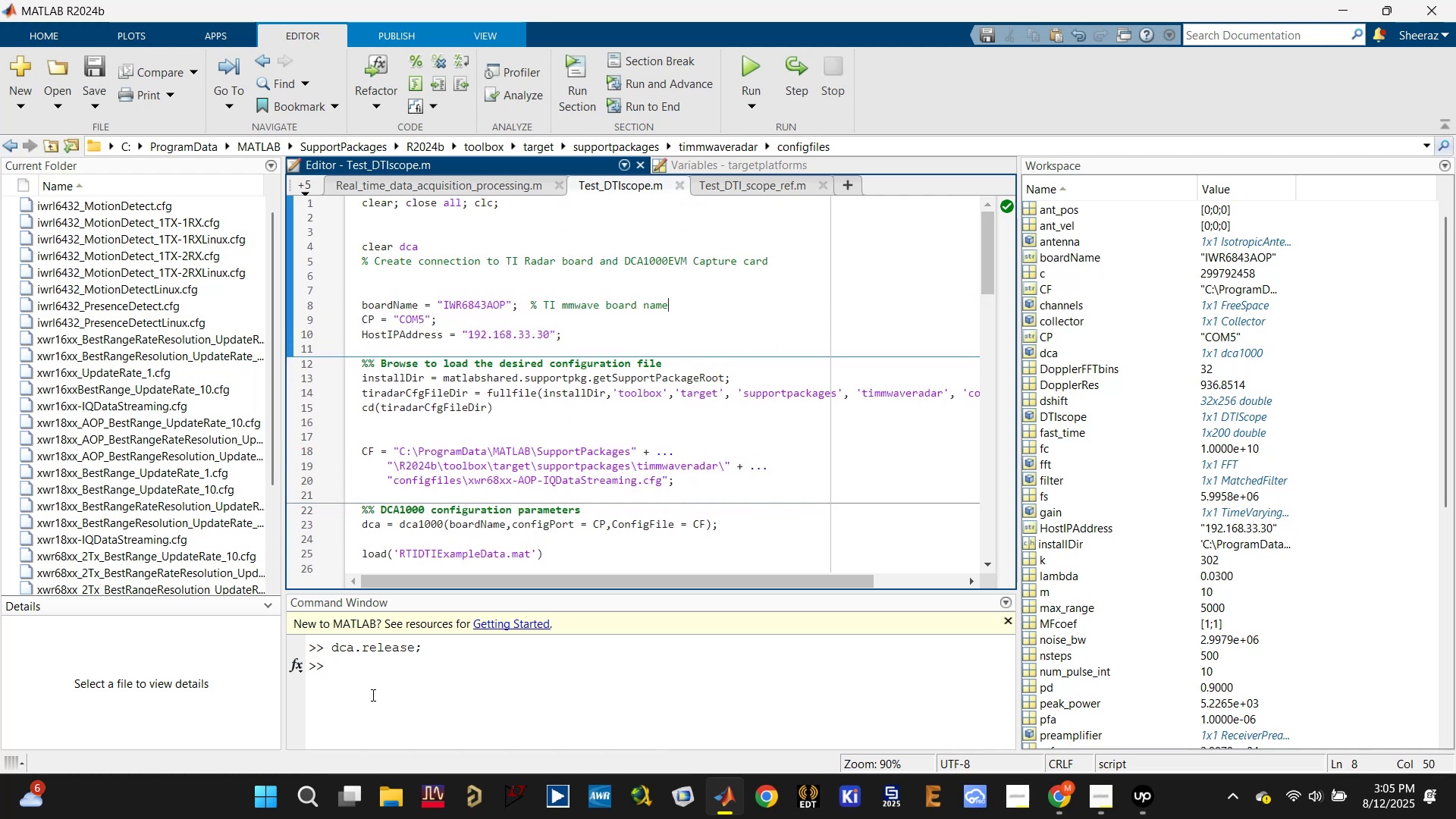 
left_click([372, 700])
 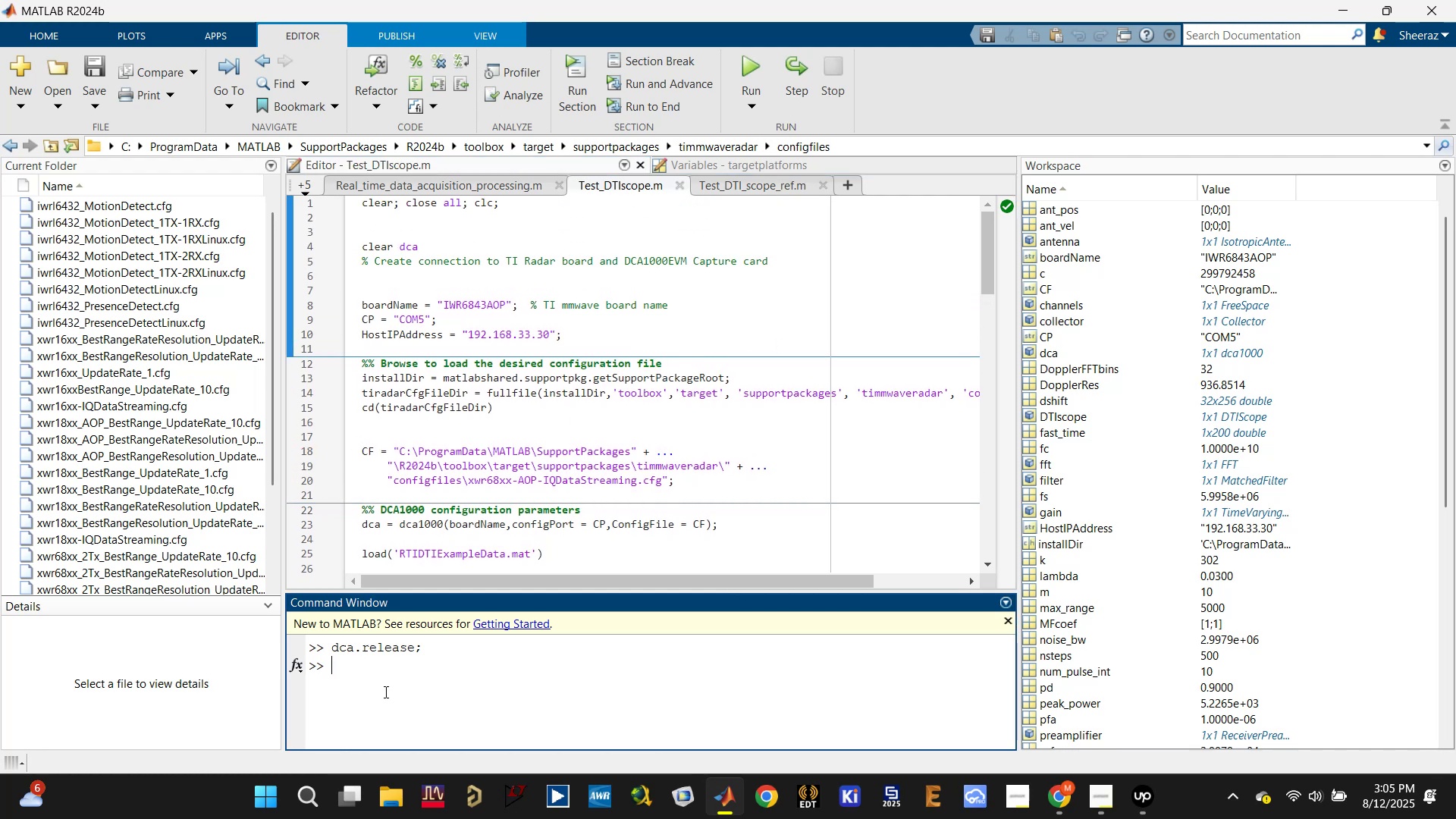 
type(clc)
 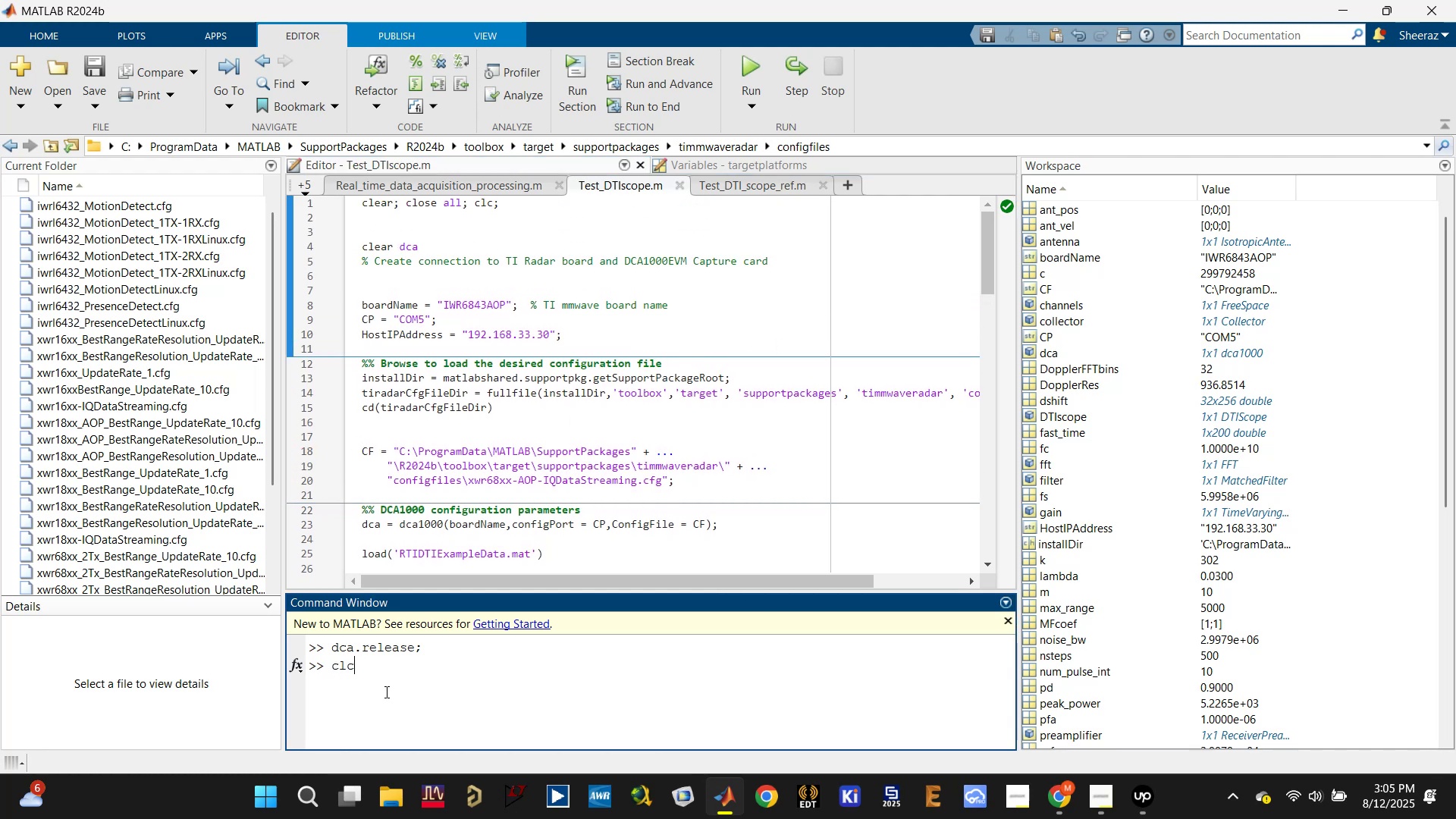 
key(Enter)
 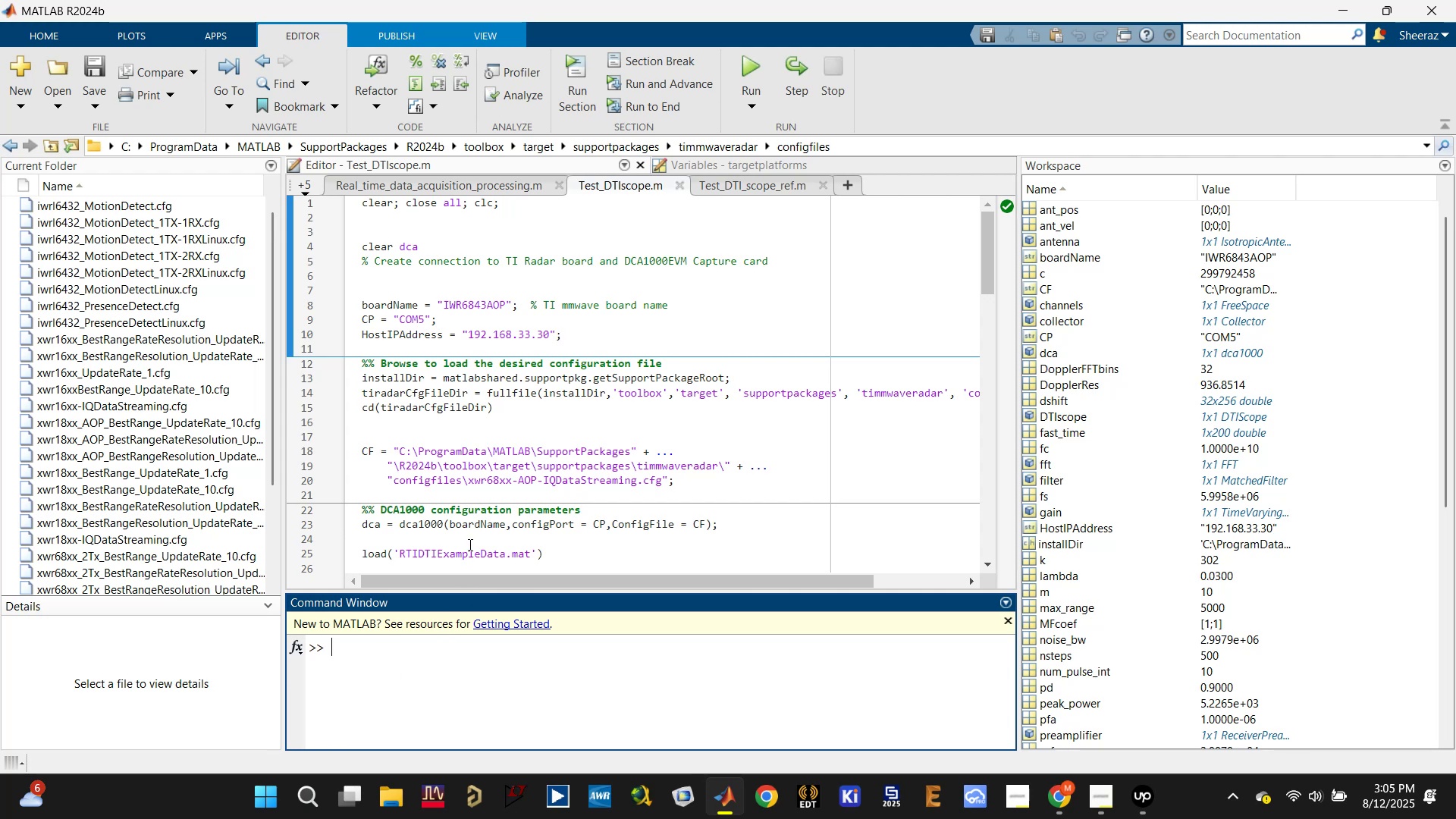 
hold_key(key=ControlLeft, duration=0.33)
 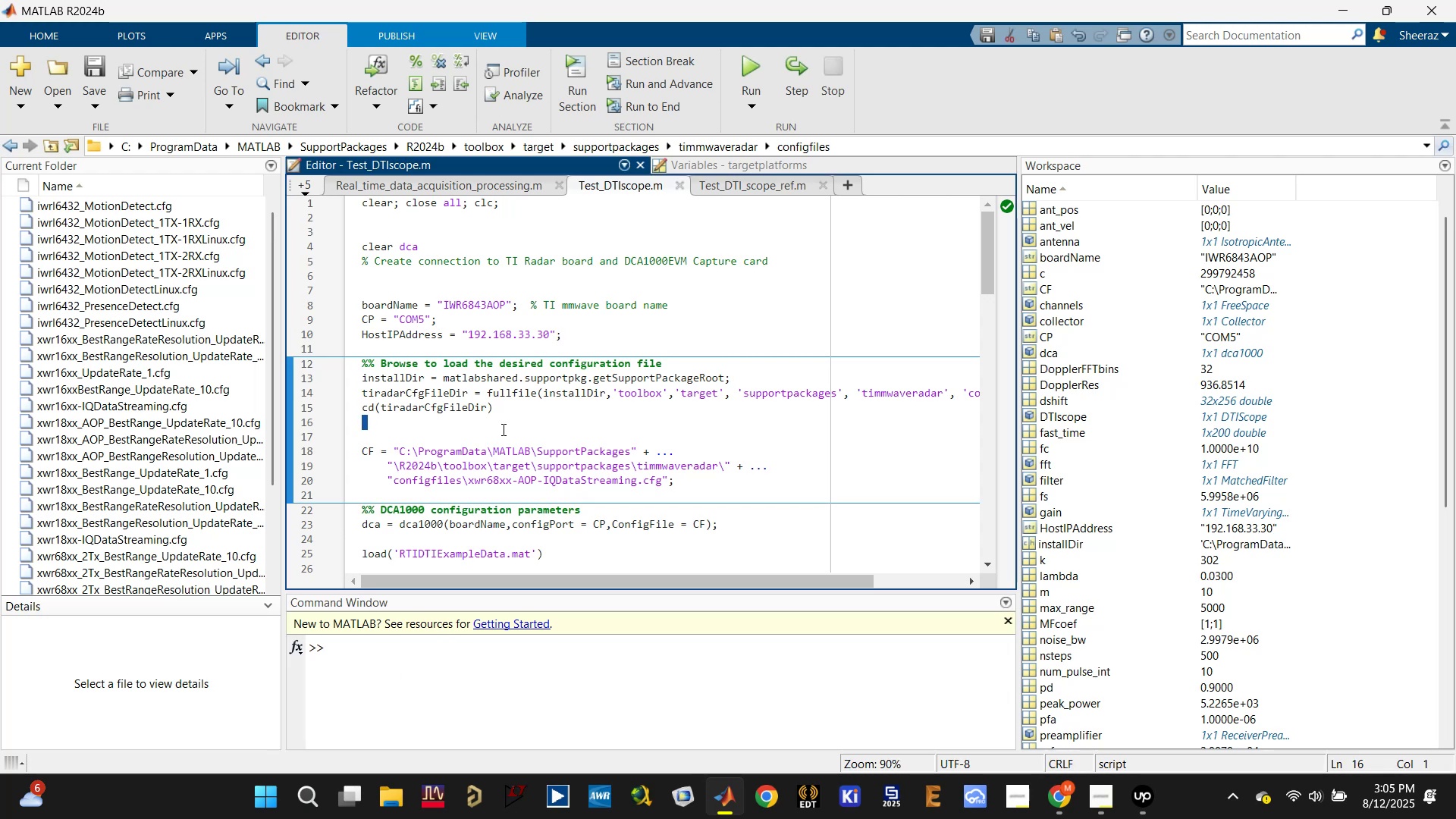 
left_click([502, 429])
 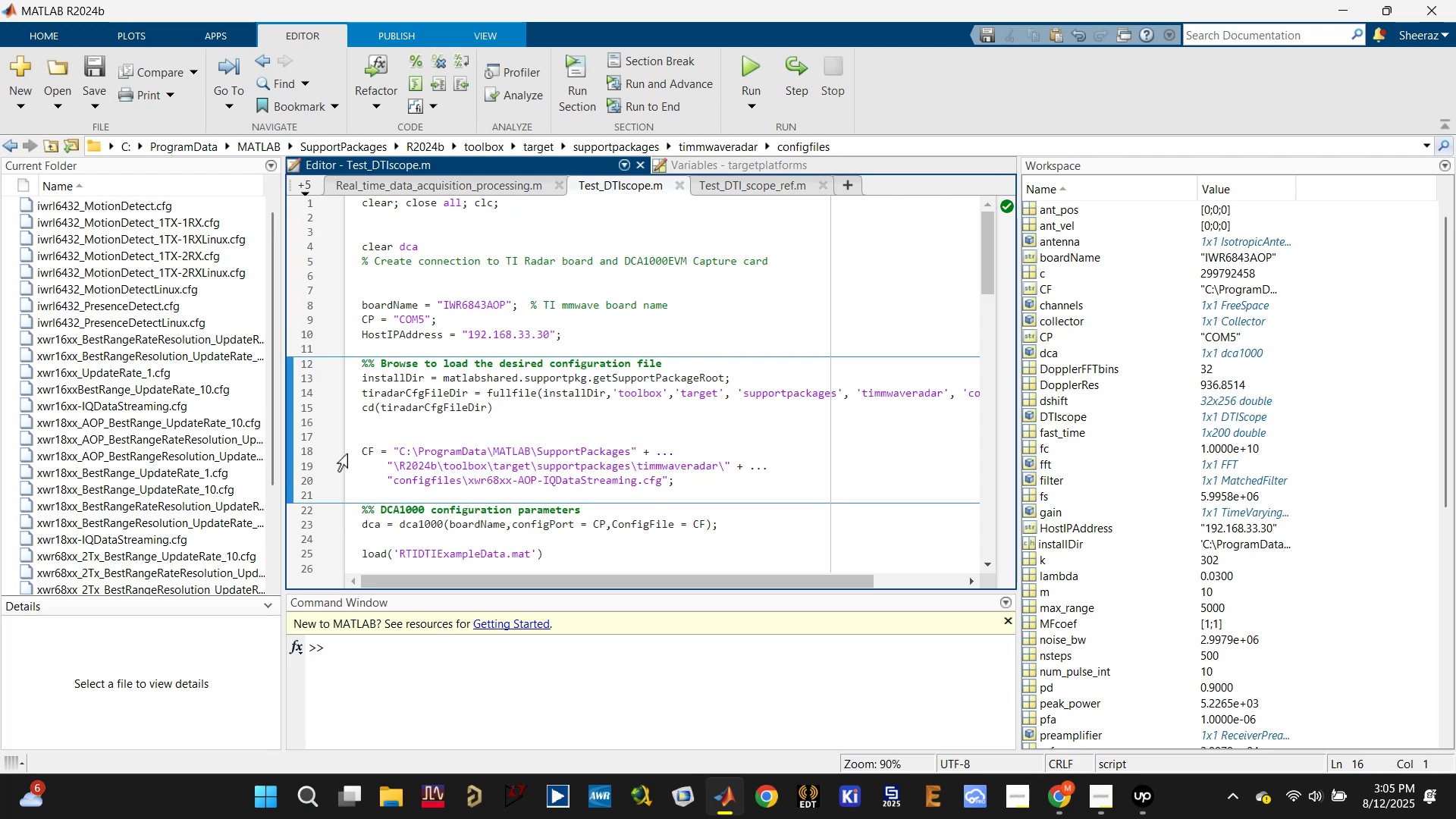 
double_click([301, 451])
 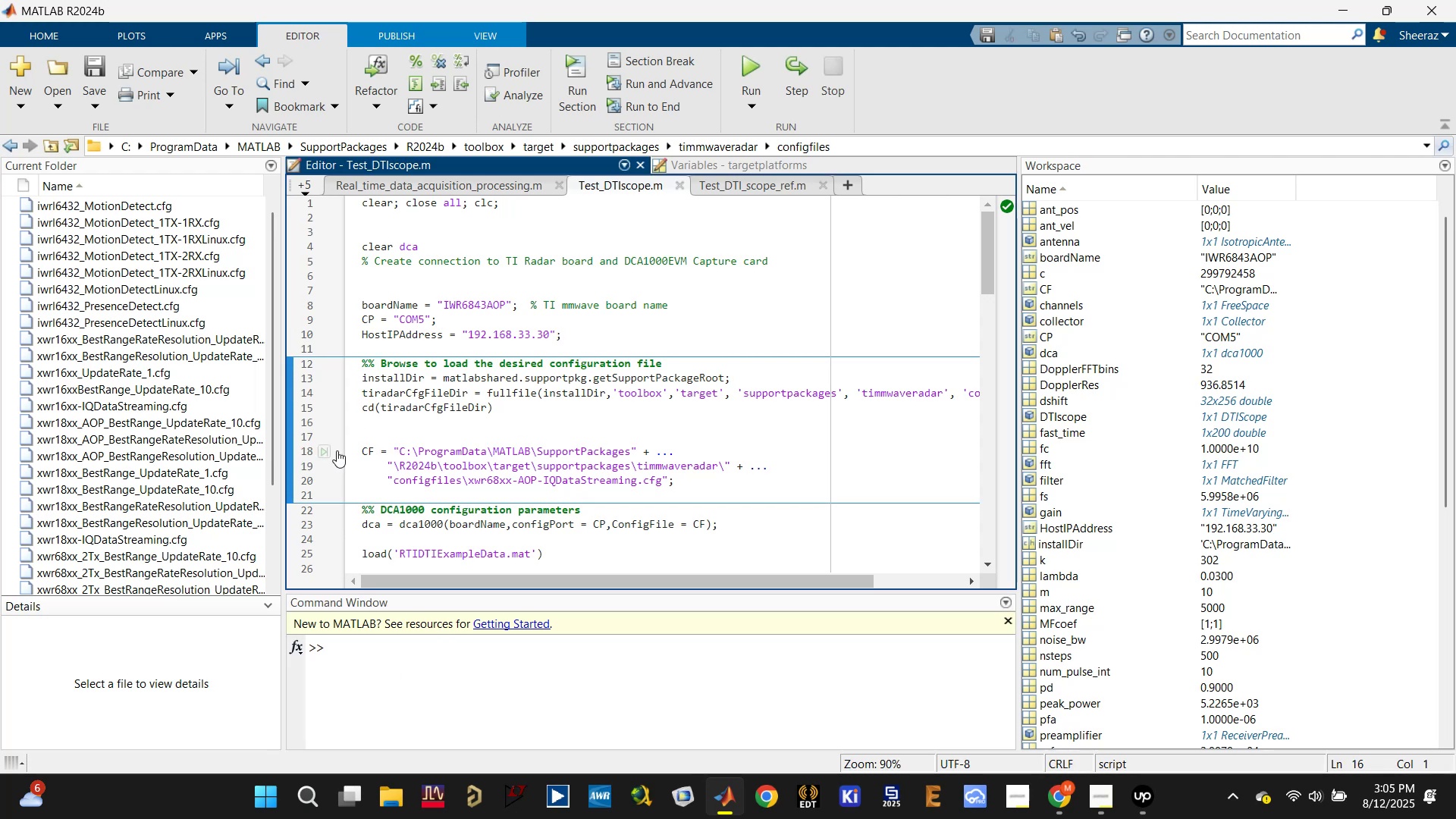 
left_click([311, 453])
 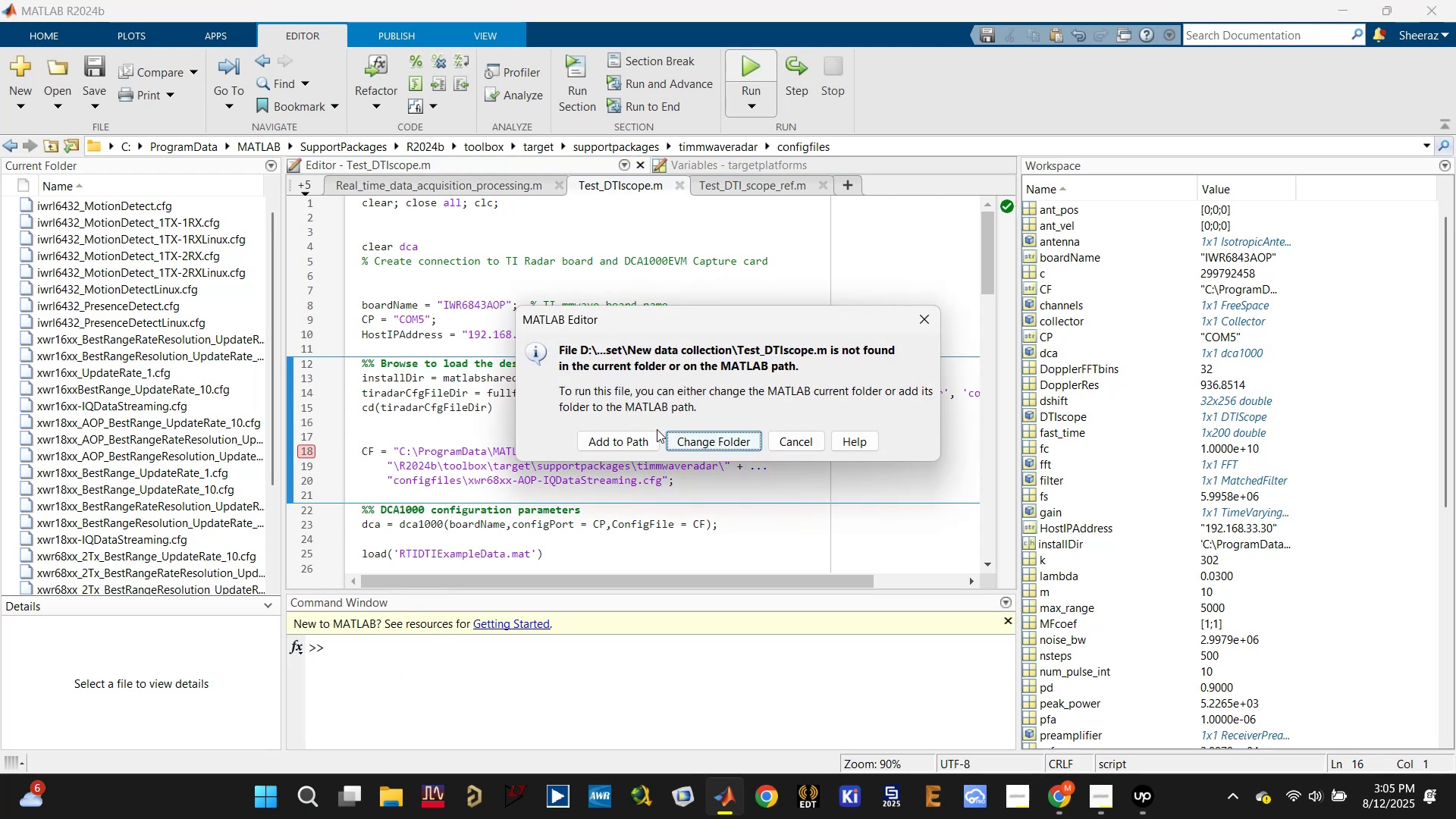 
left_click([711, 446])
 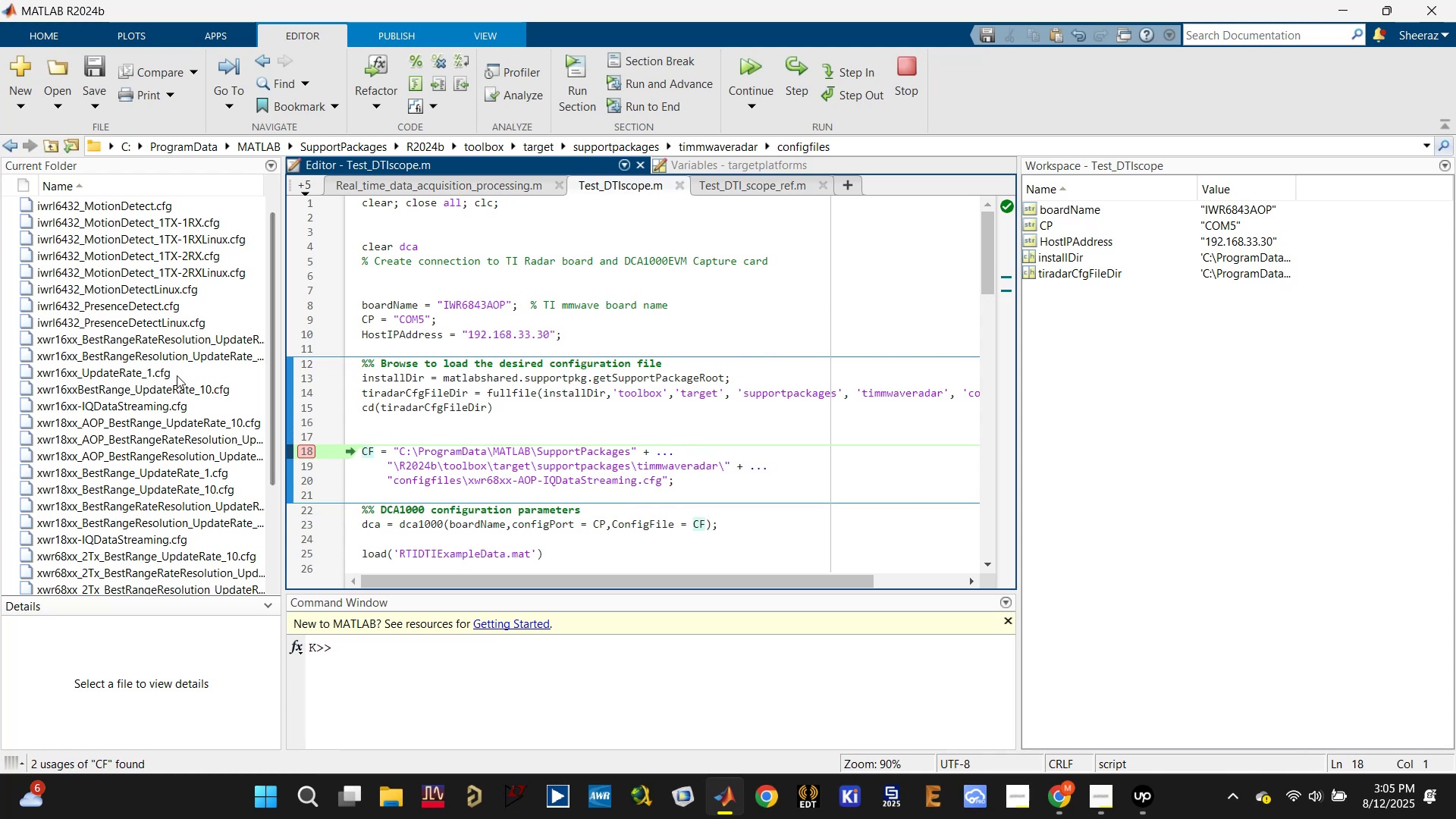 
wait(6.57)
 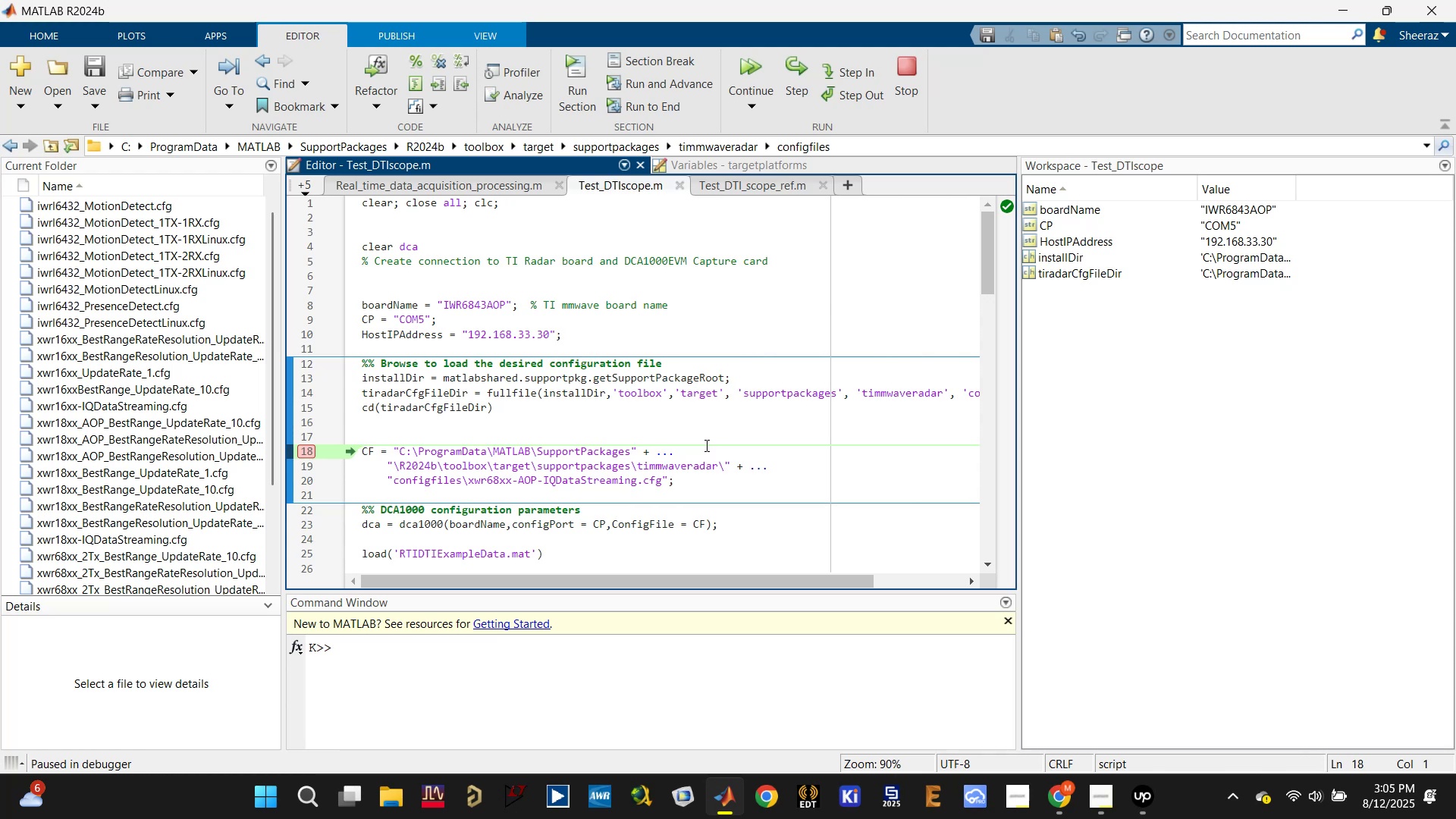 
left_click_drag(start_coordinate=[282, 309], to_coordinate=[520, 308])
 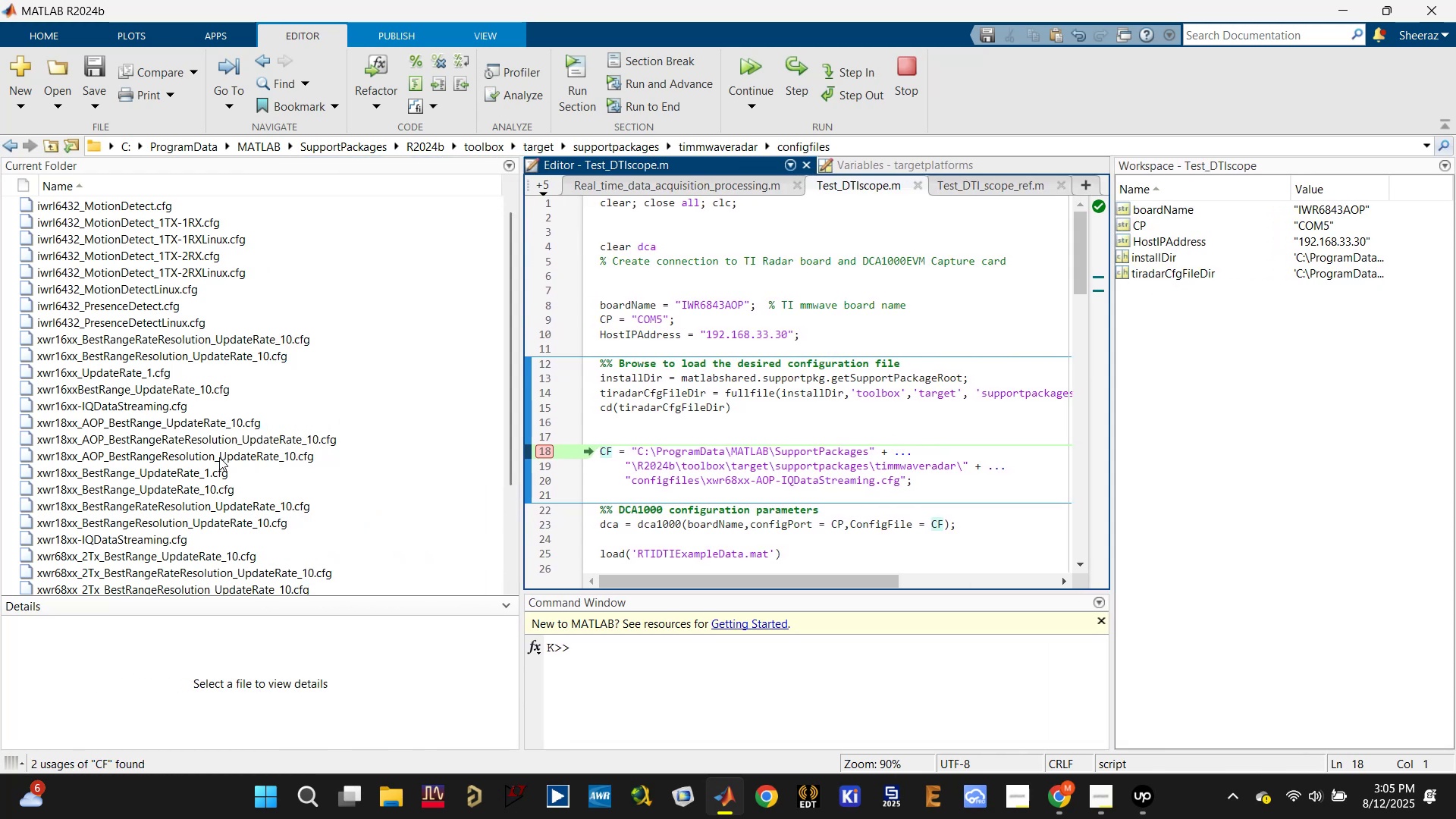 
scroll: coordinate [219, 457], scroll_direction: down, amount: 2.0
 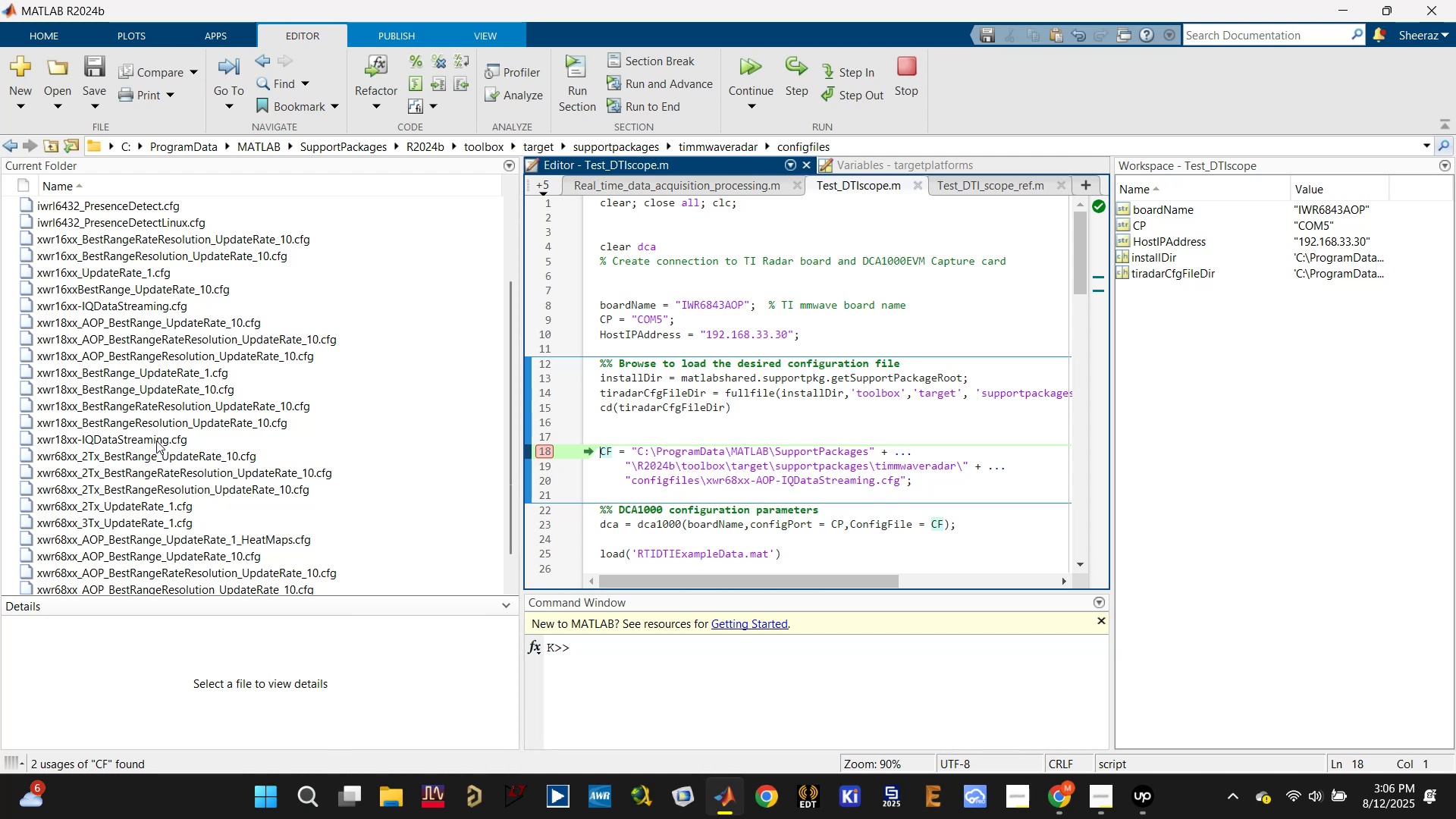 
wait(7.06)
 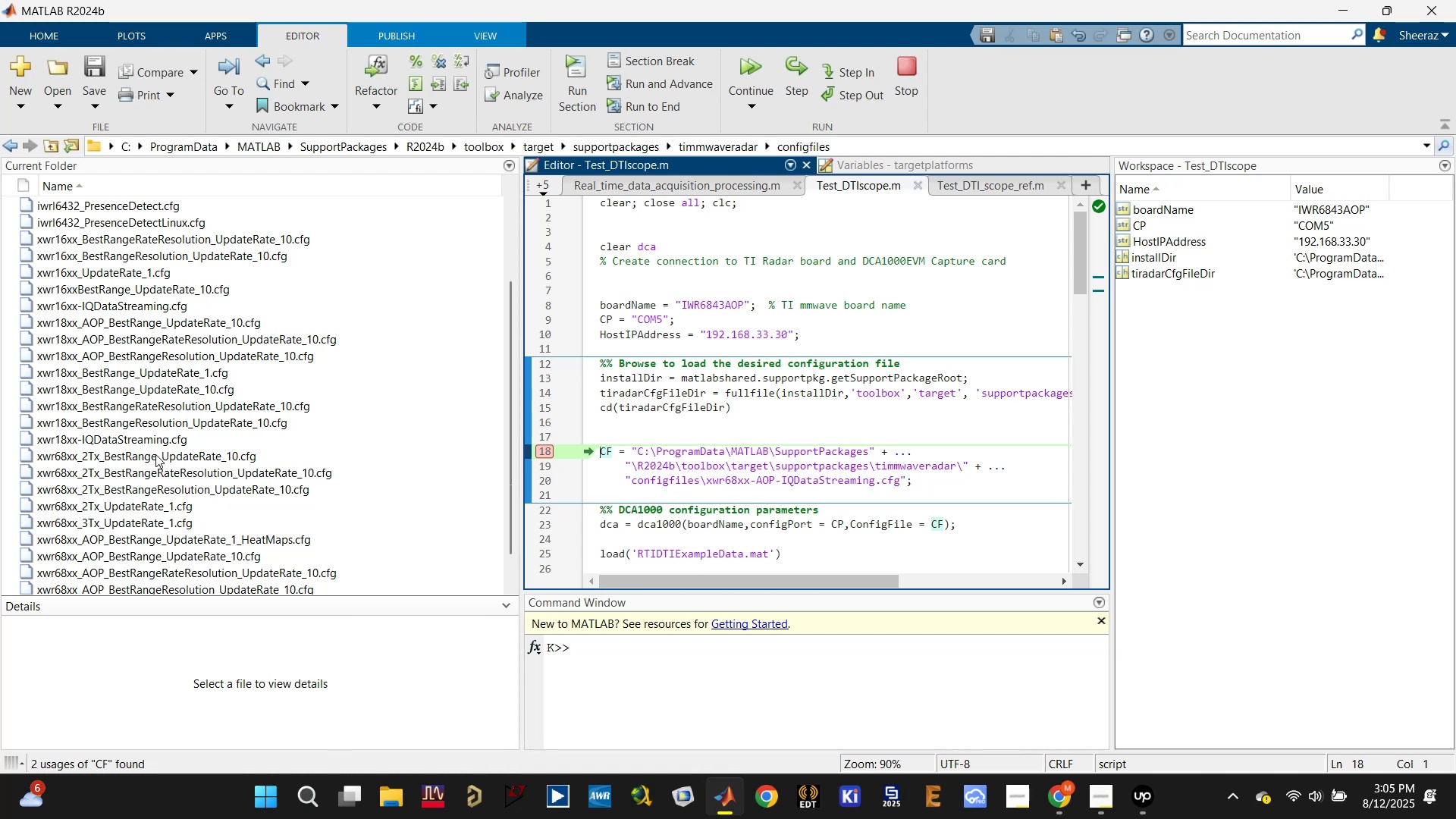 
scroll: coordinate [156, 441], scroll_direction: down, amount: 4.0
 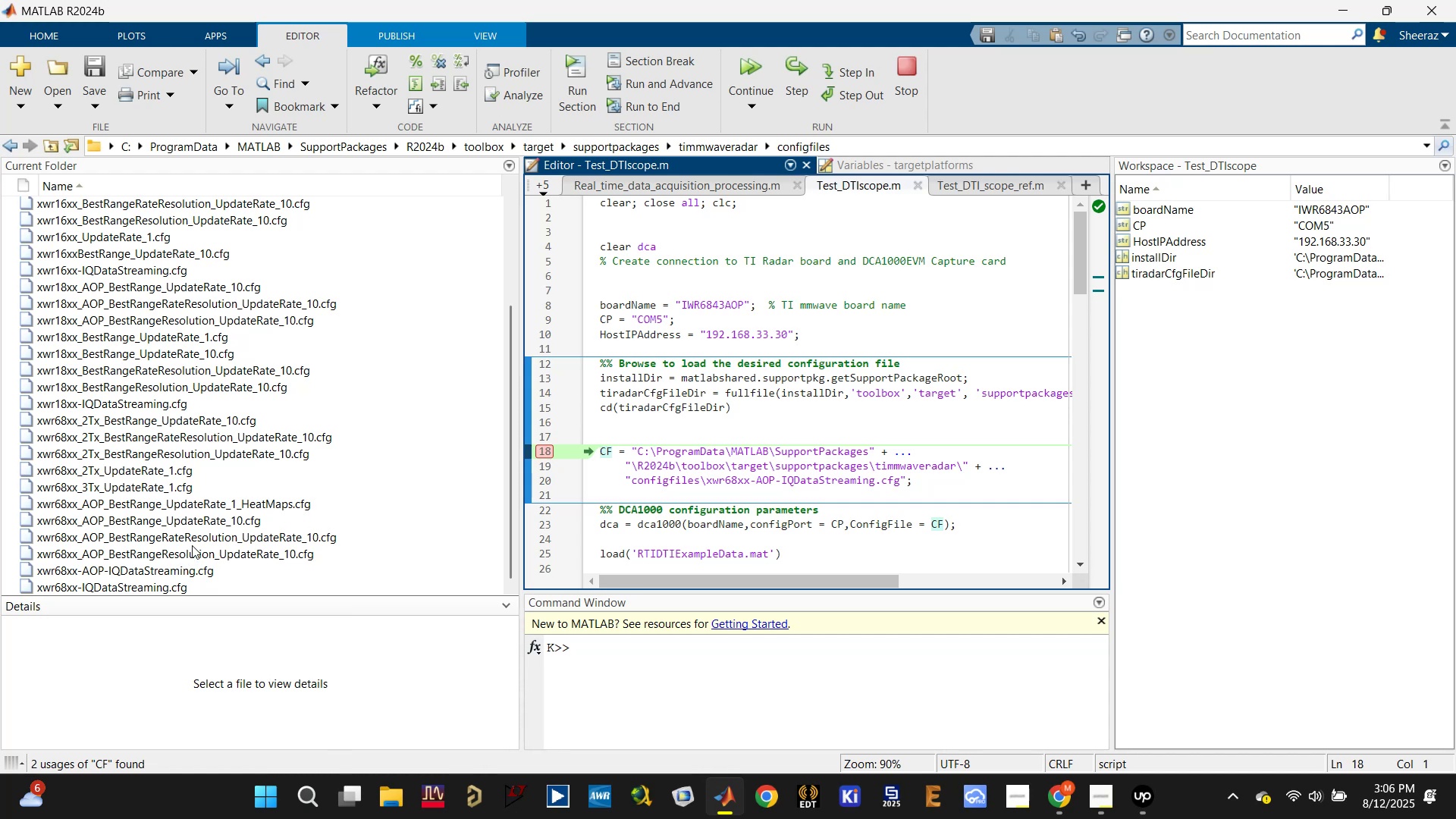 
left_click([179, 547])
 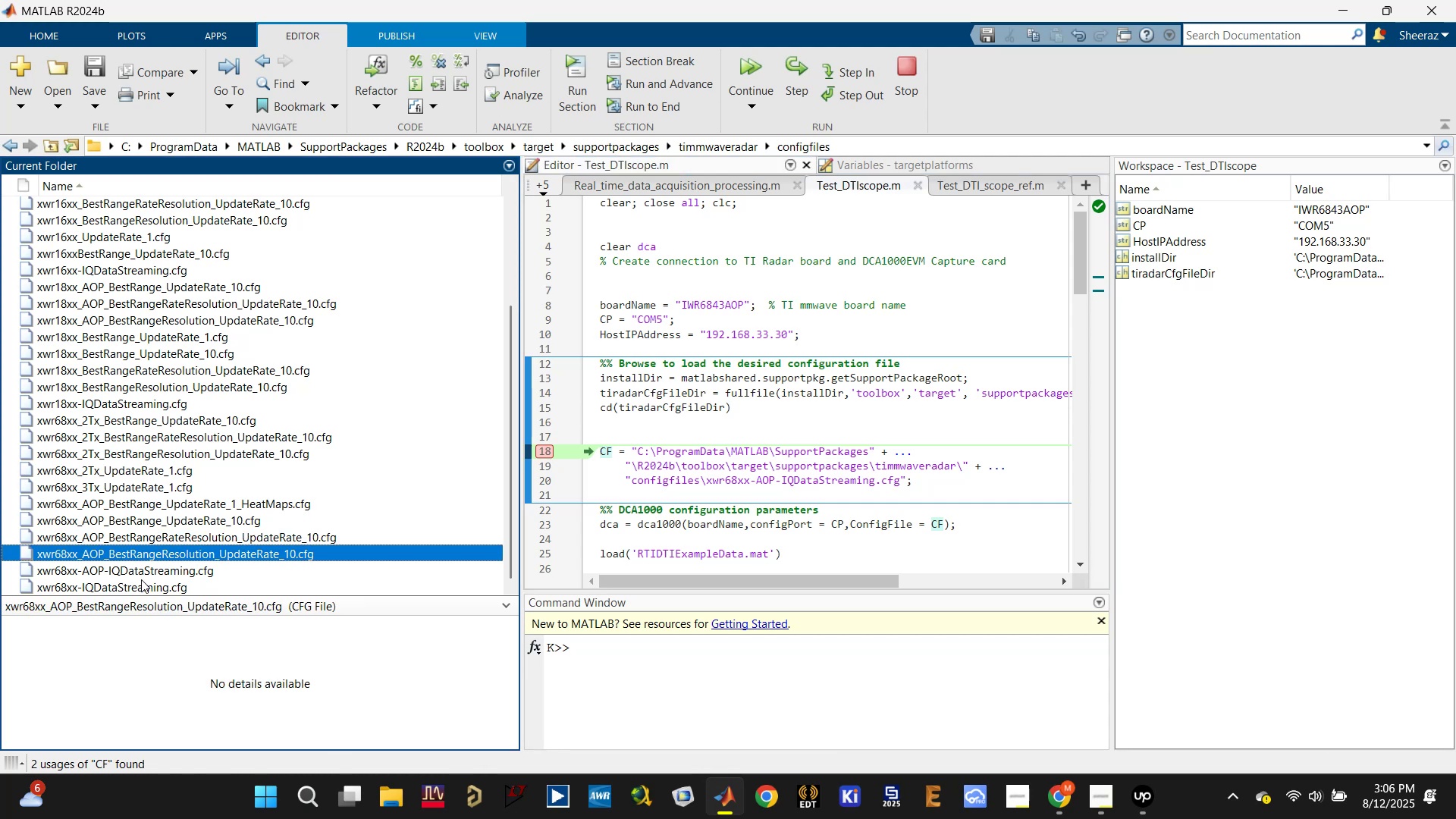 
wait(9.41)
 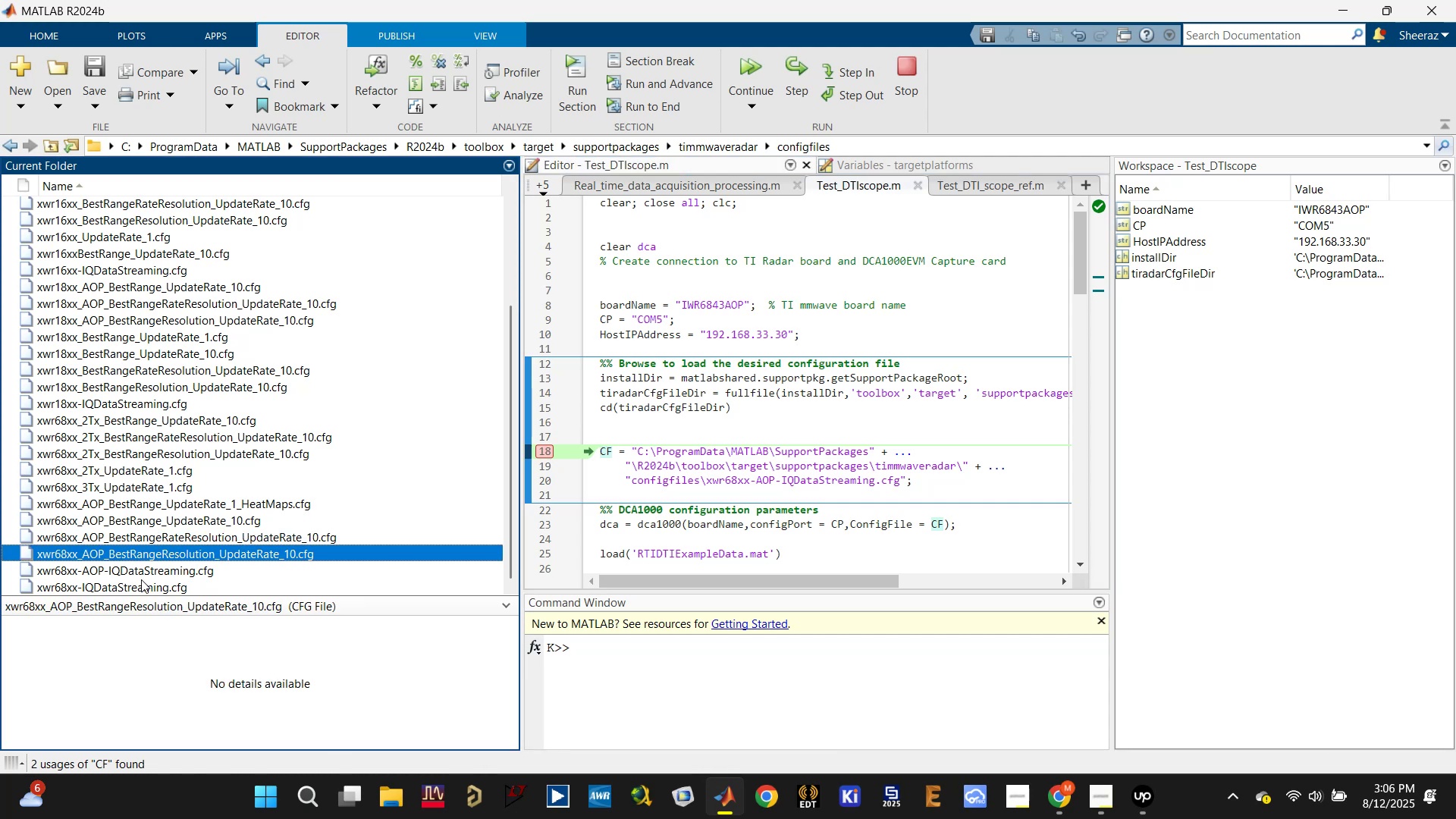 
left_click([169, 510])
 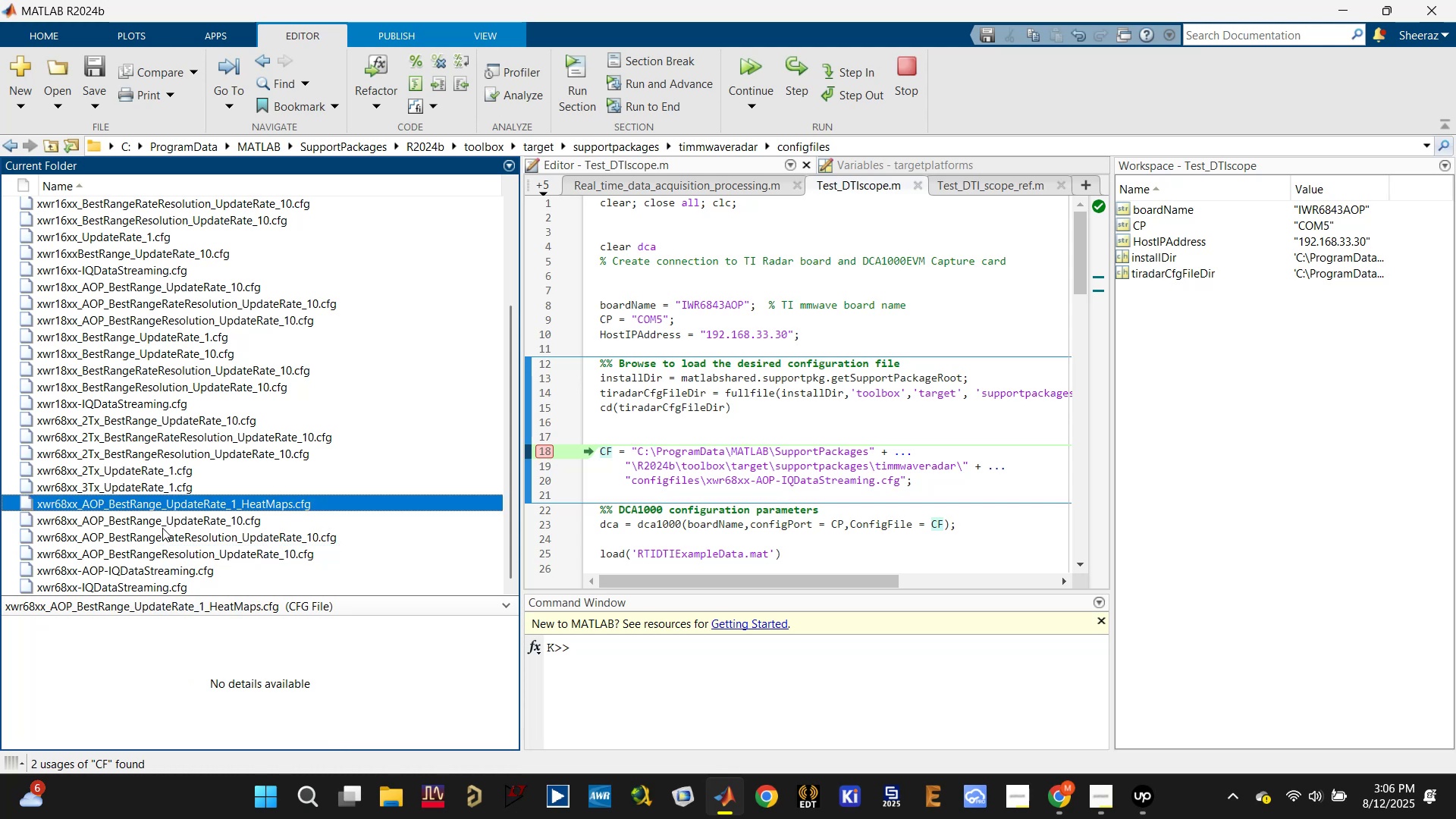 
left_click([156, 538])
 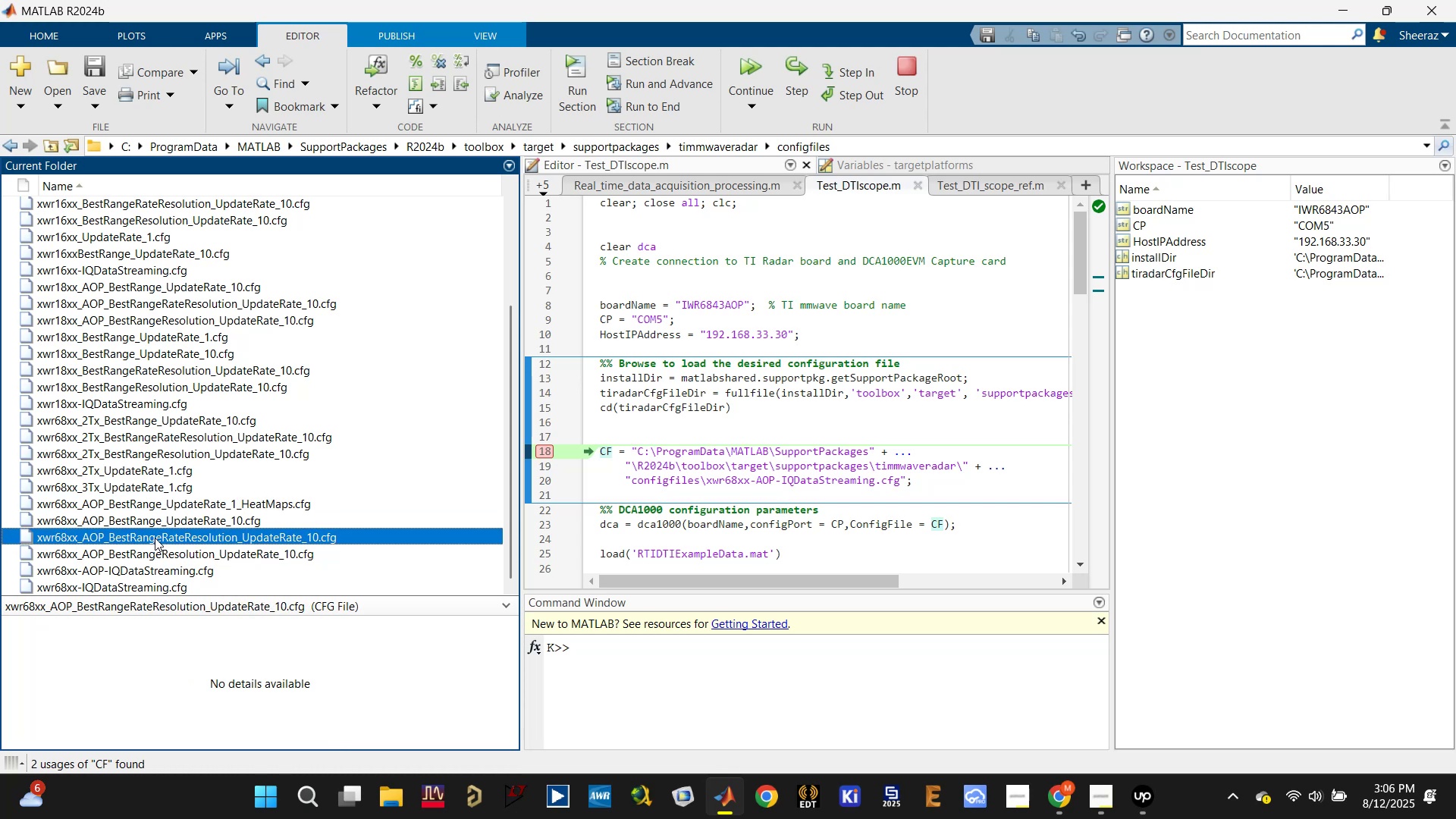 
key(F2)
 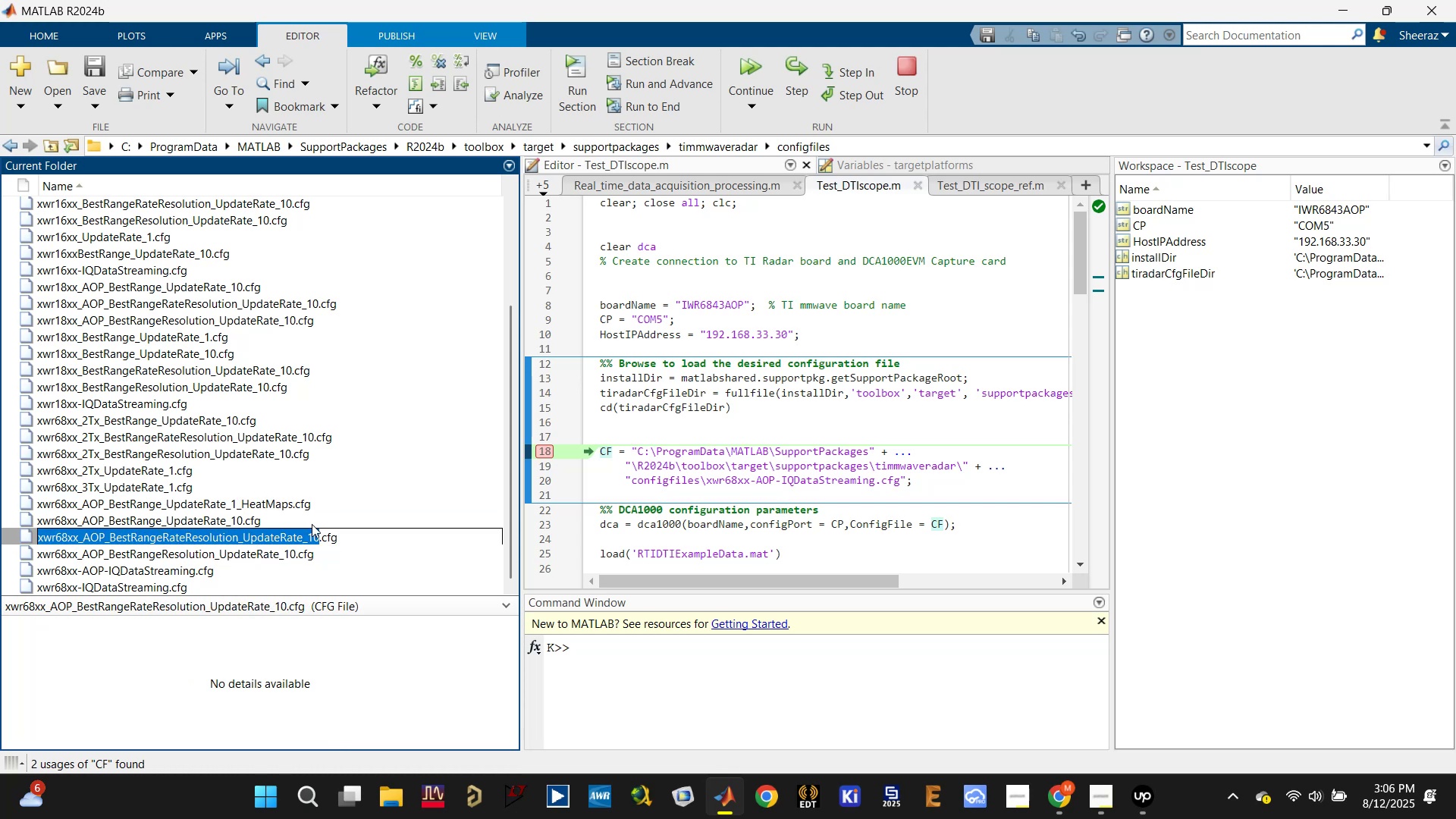 
left_click_drag(start_coordinate=[356, 537], to_coordinate=[41, 537])
 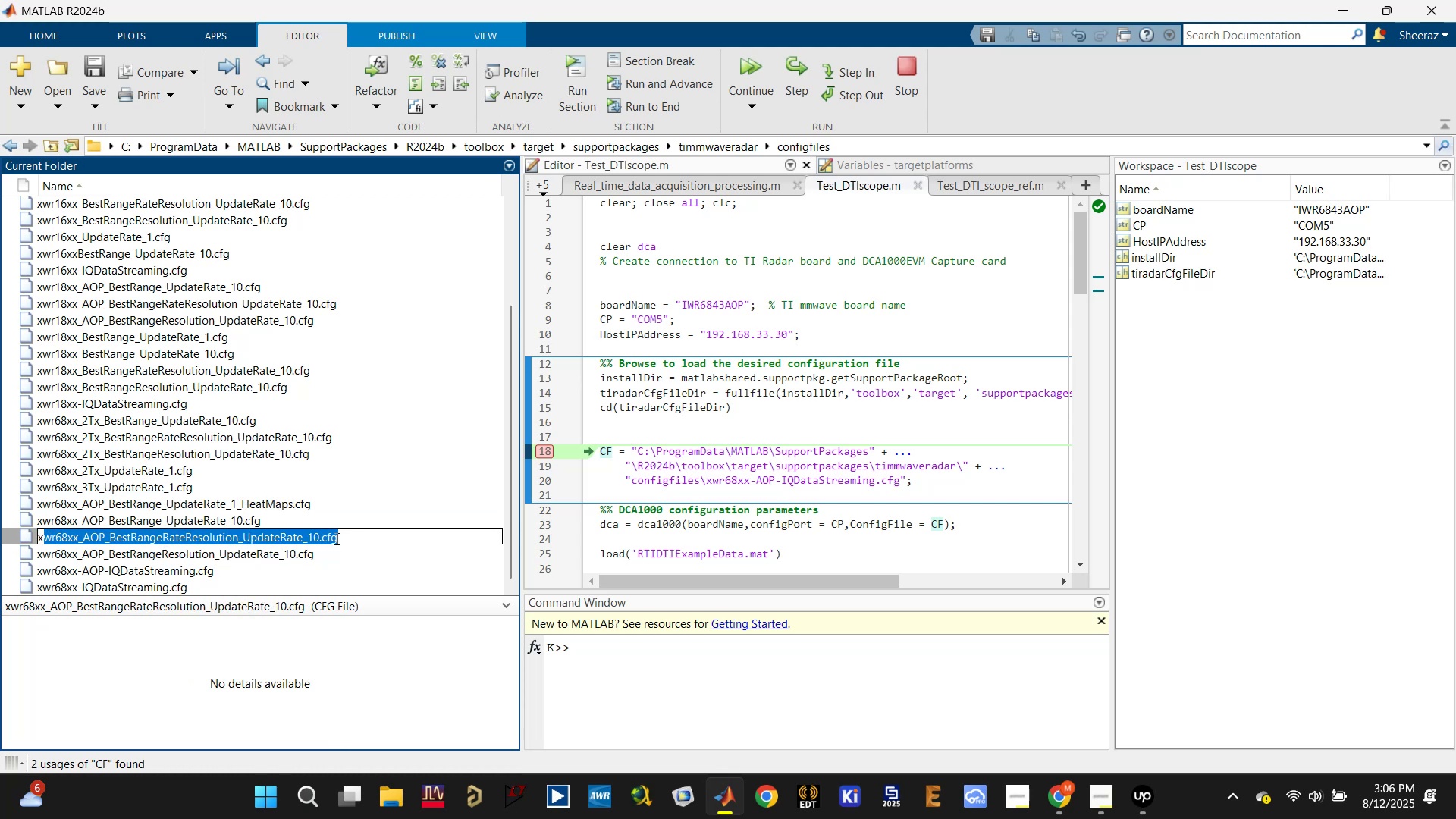 
left_click([351, 537])
 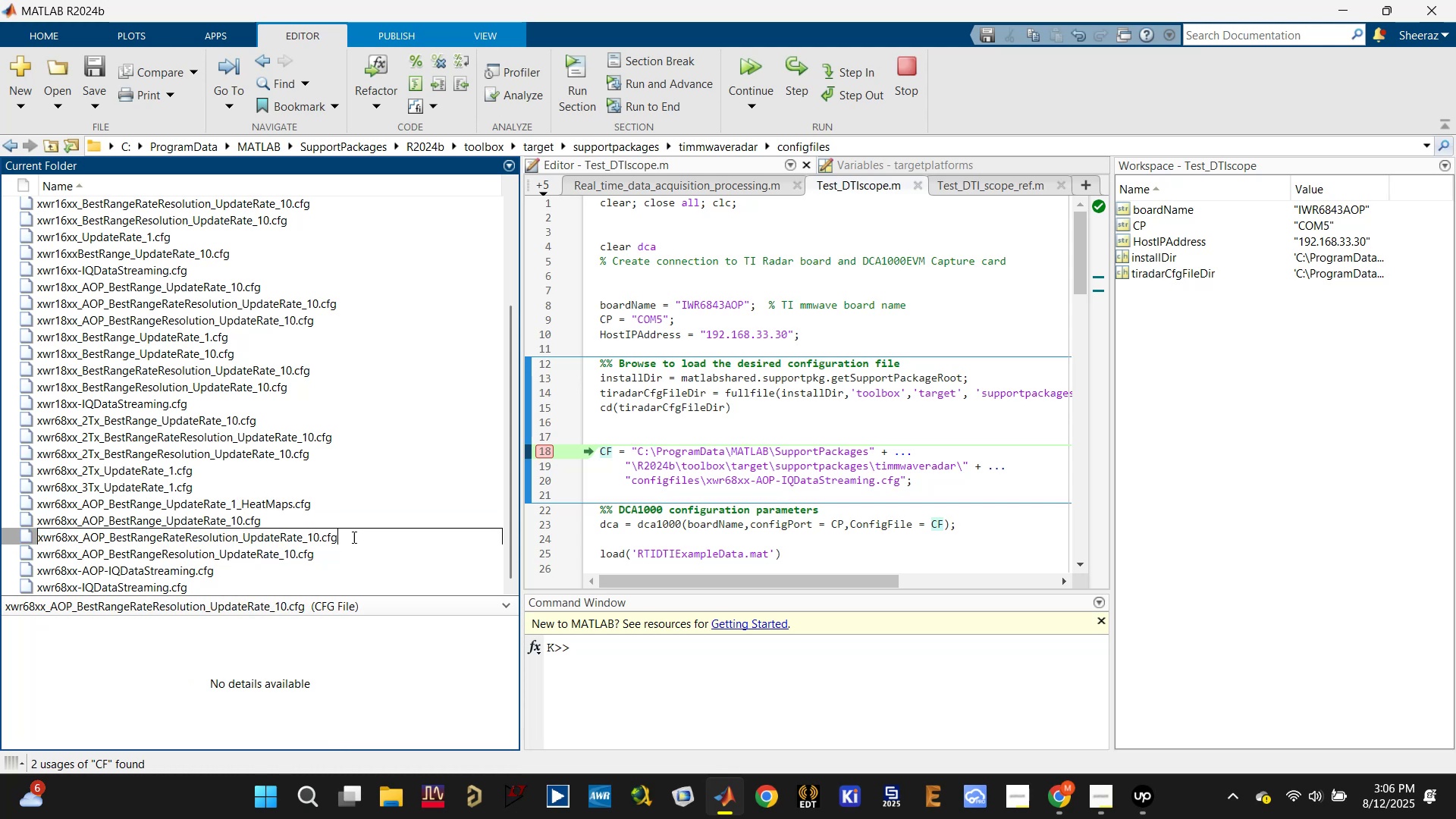 
left_click_drag(start_coordinate=[353, 537], to_coordinate=[20, 541])
 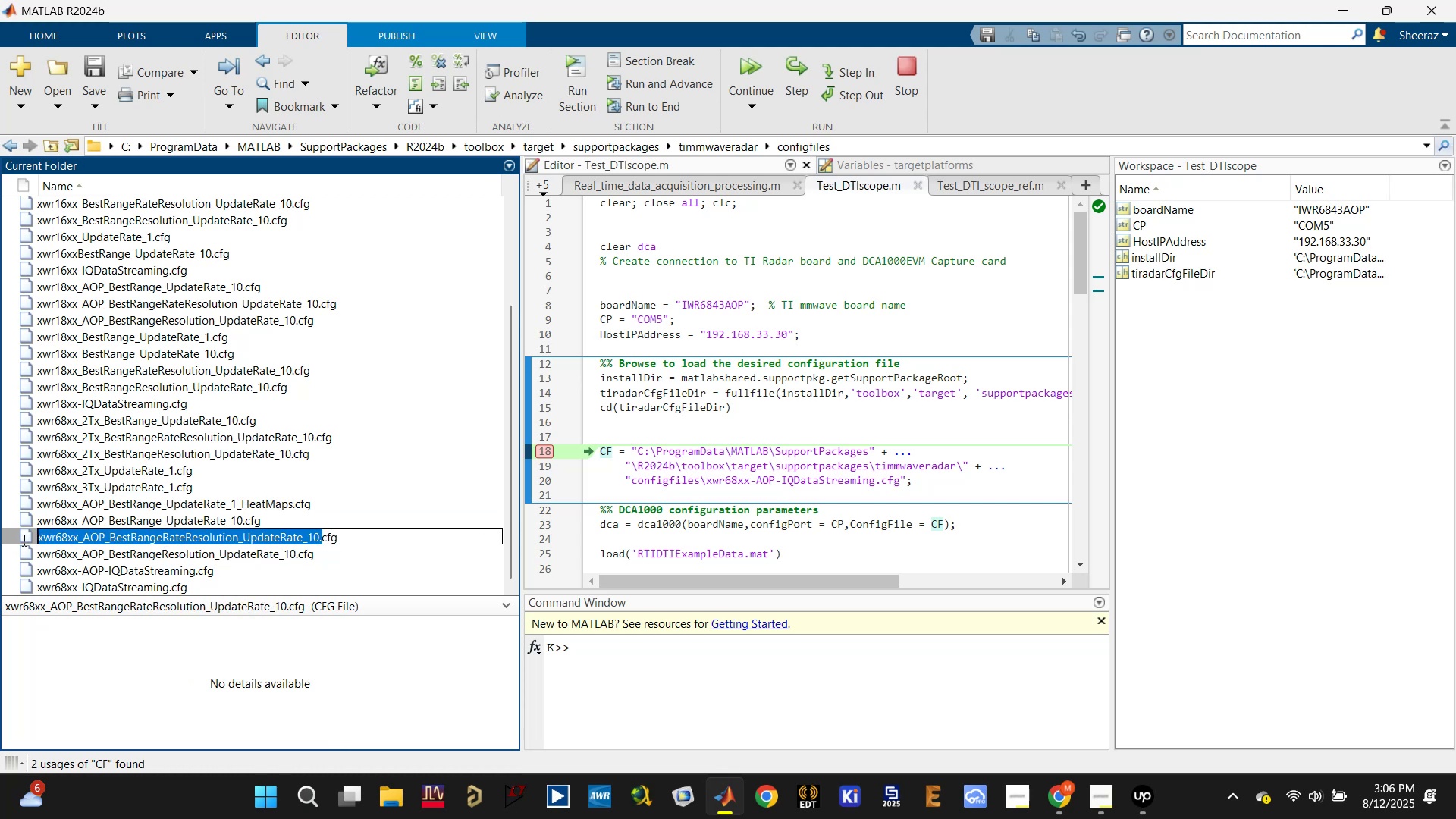 
key(Control+C)
 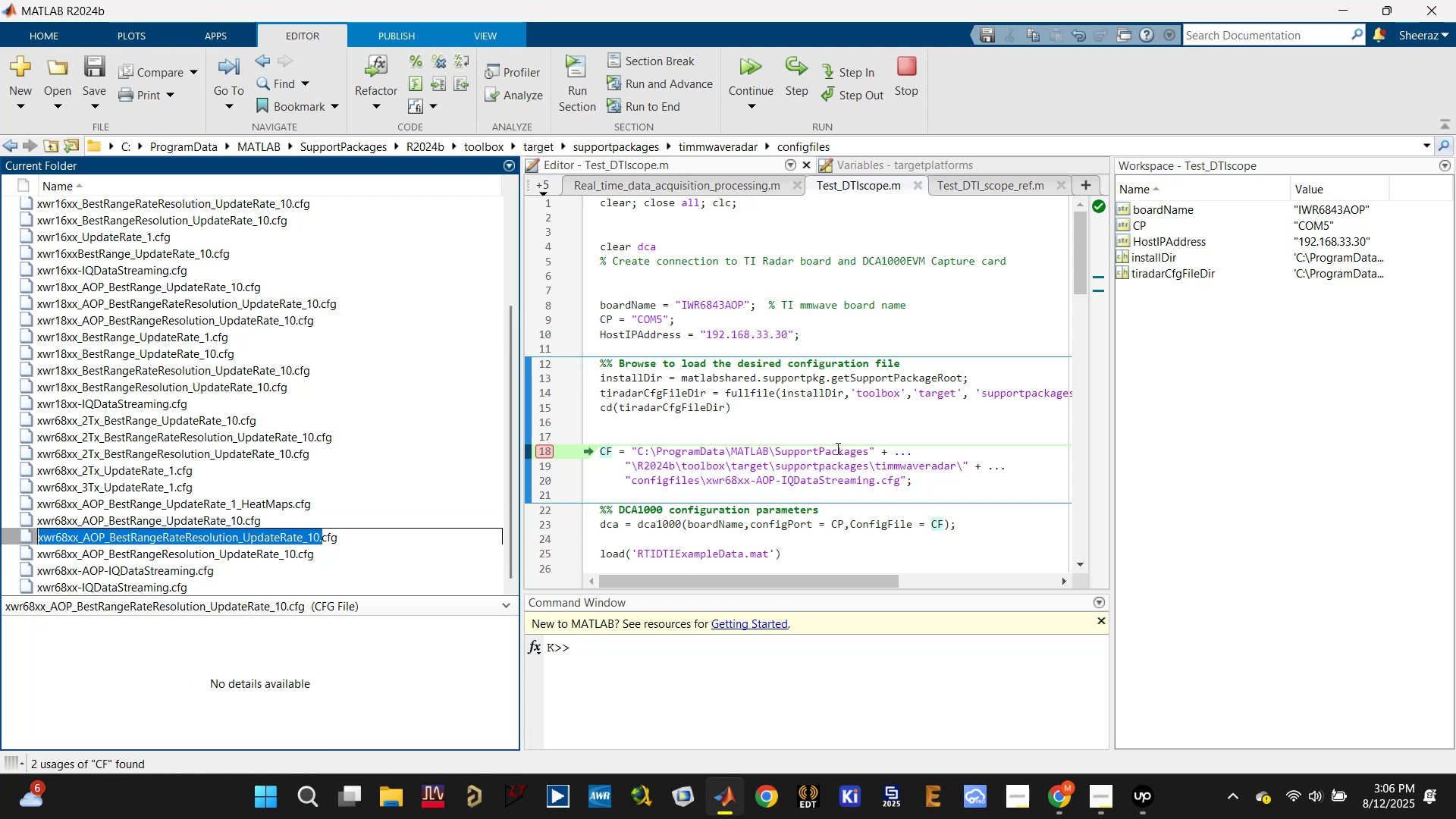 
left_click([828, 428])
 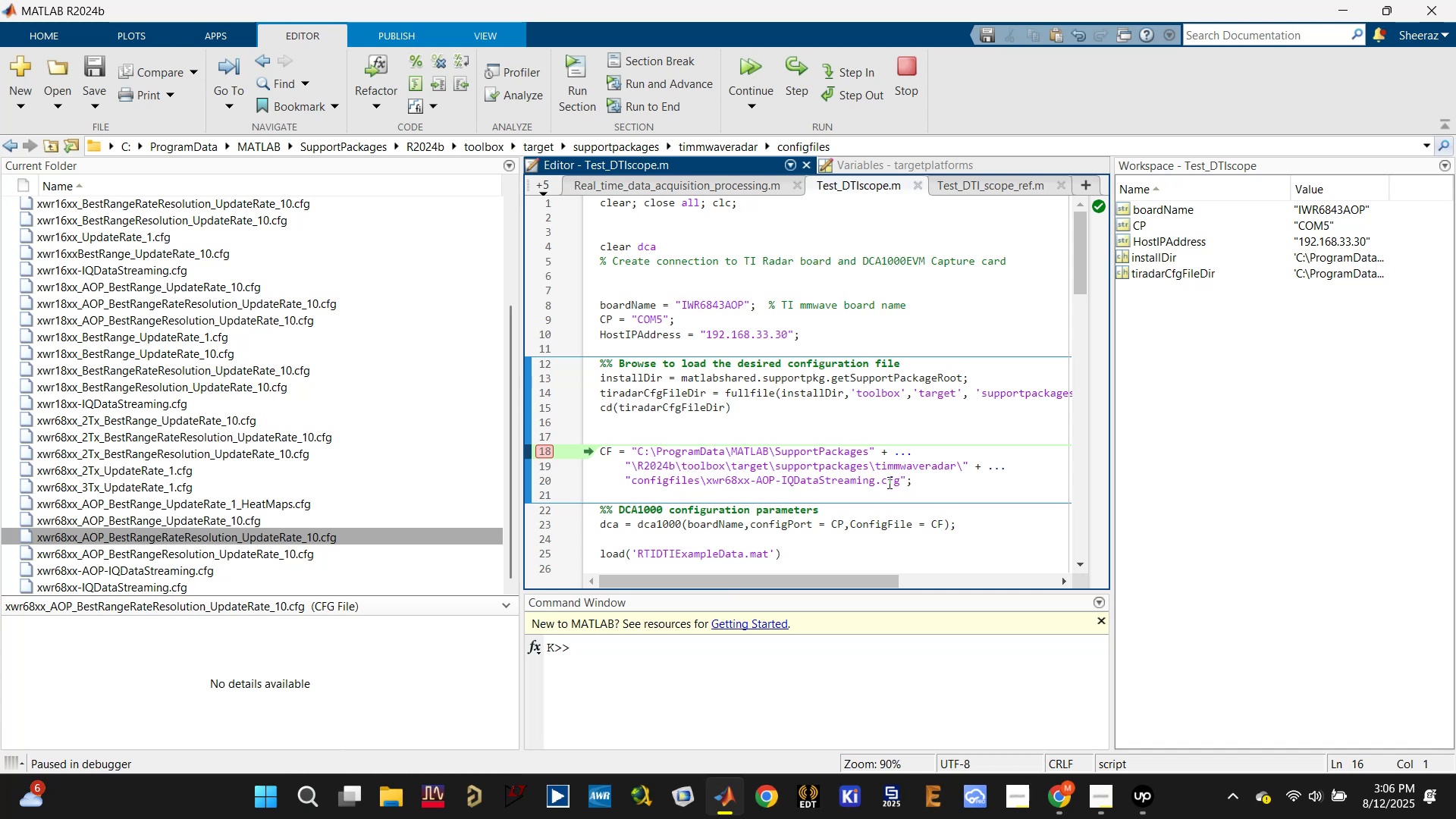 
left_click([849, 433])
 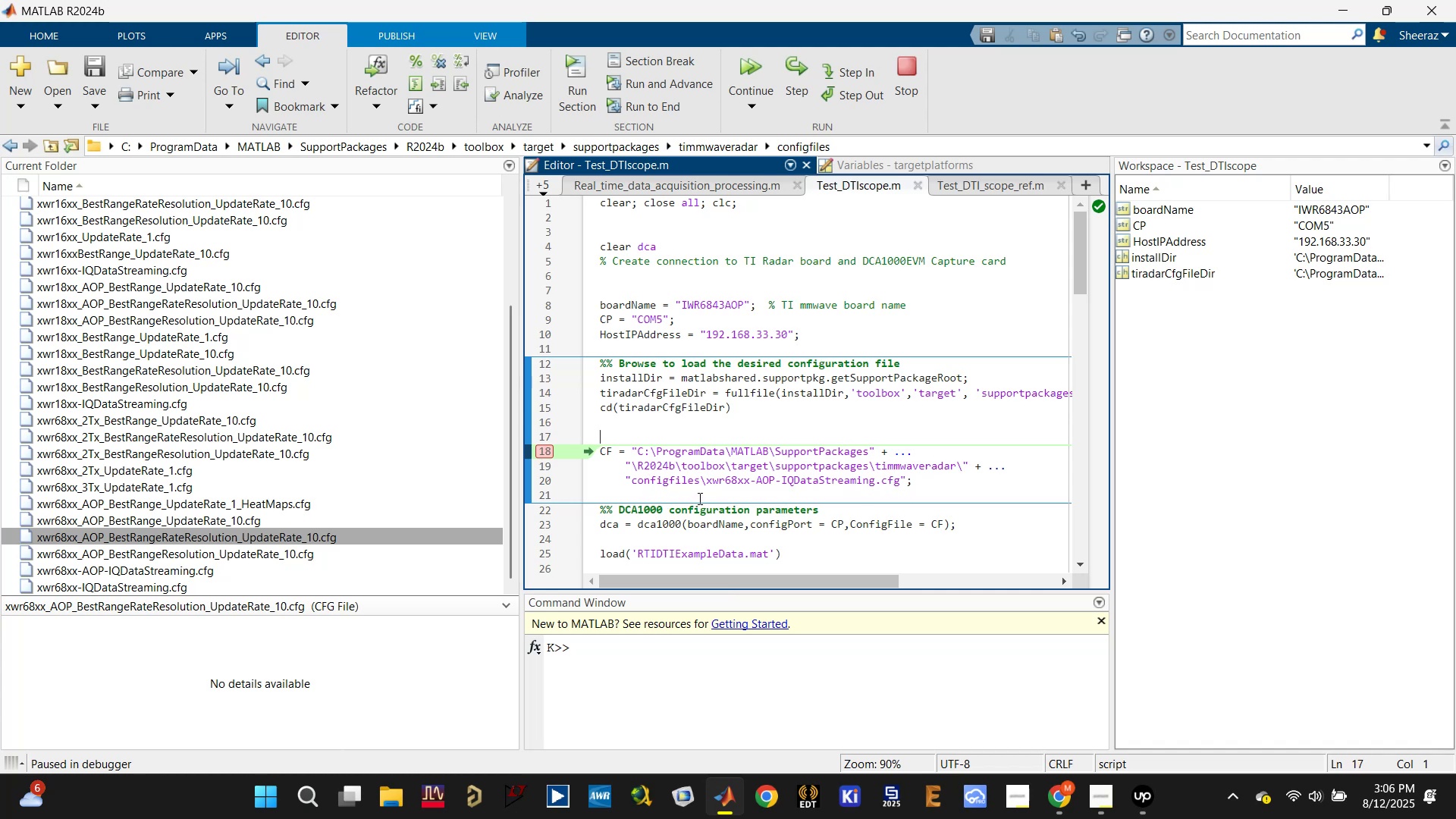 
wait(5.52)
 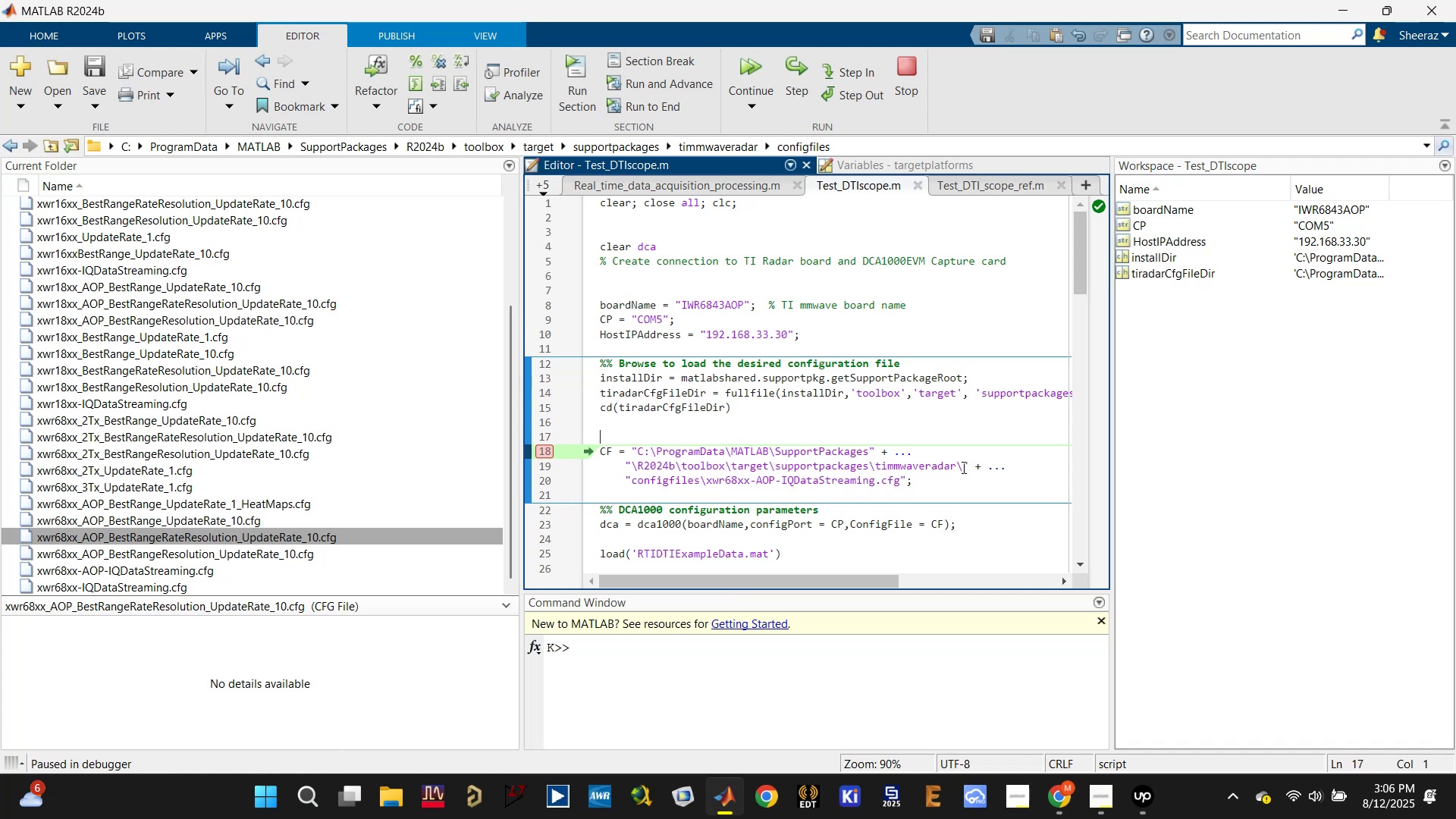 
left_click_drag(start_coordinate=[930, 482], to_coordinate=[918, 481])
 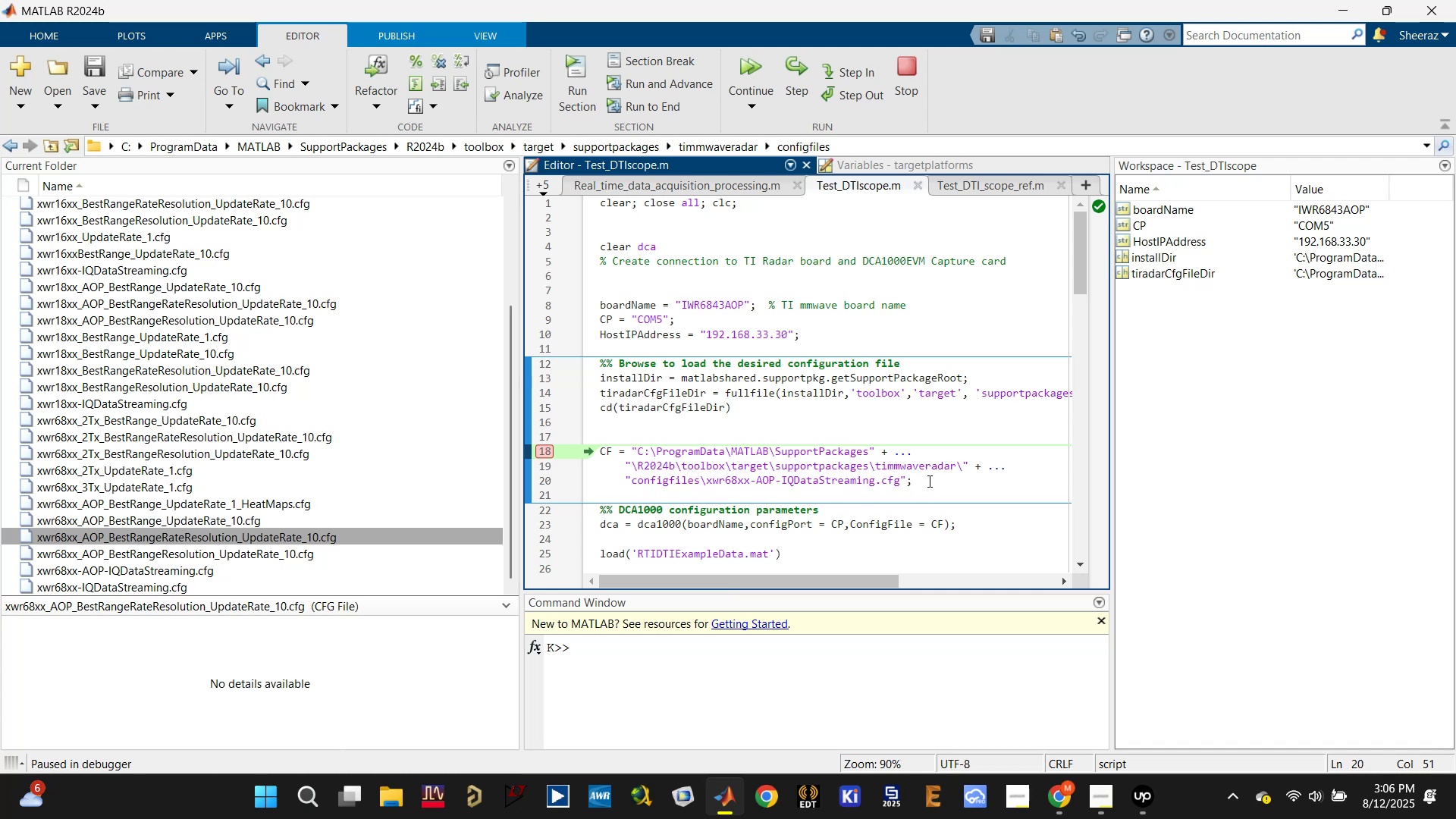 
left_click([928, 481])
 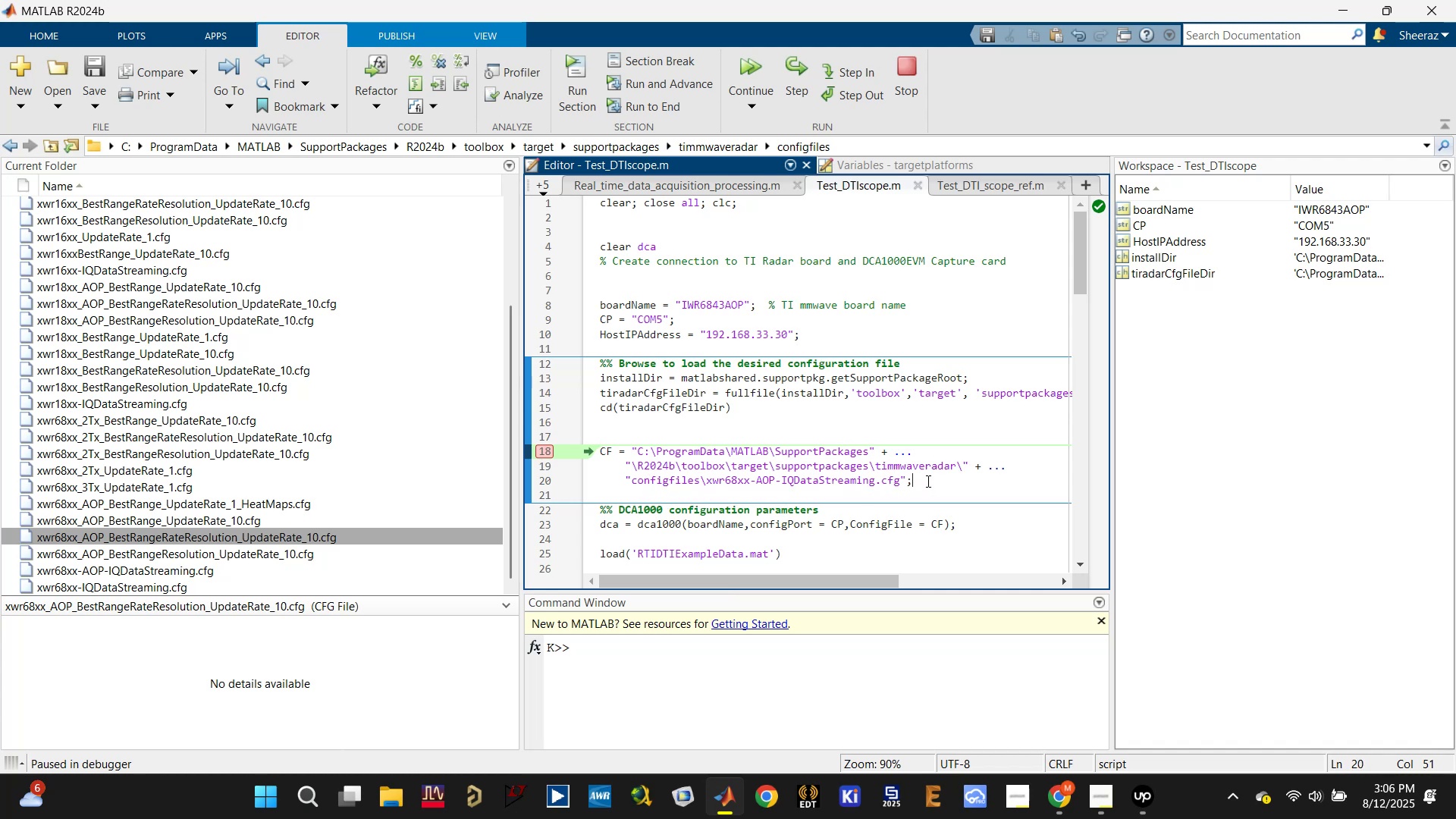 
key(Enter)
 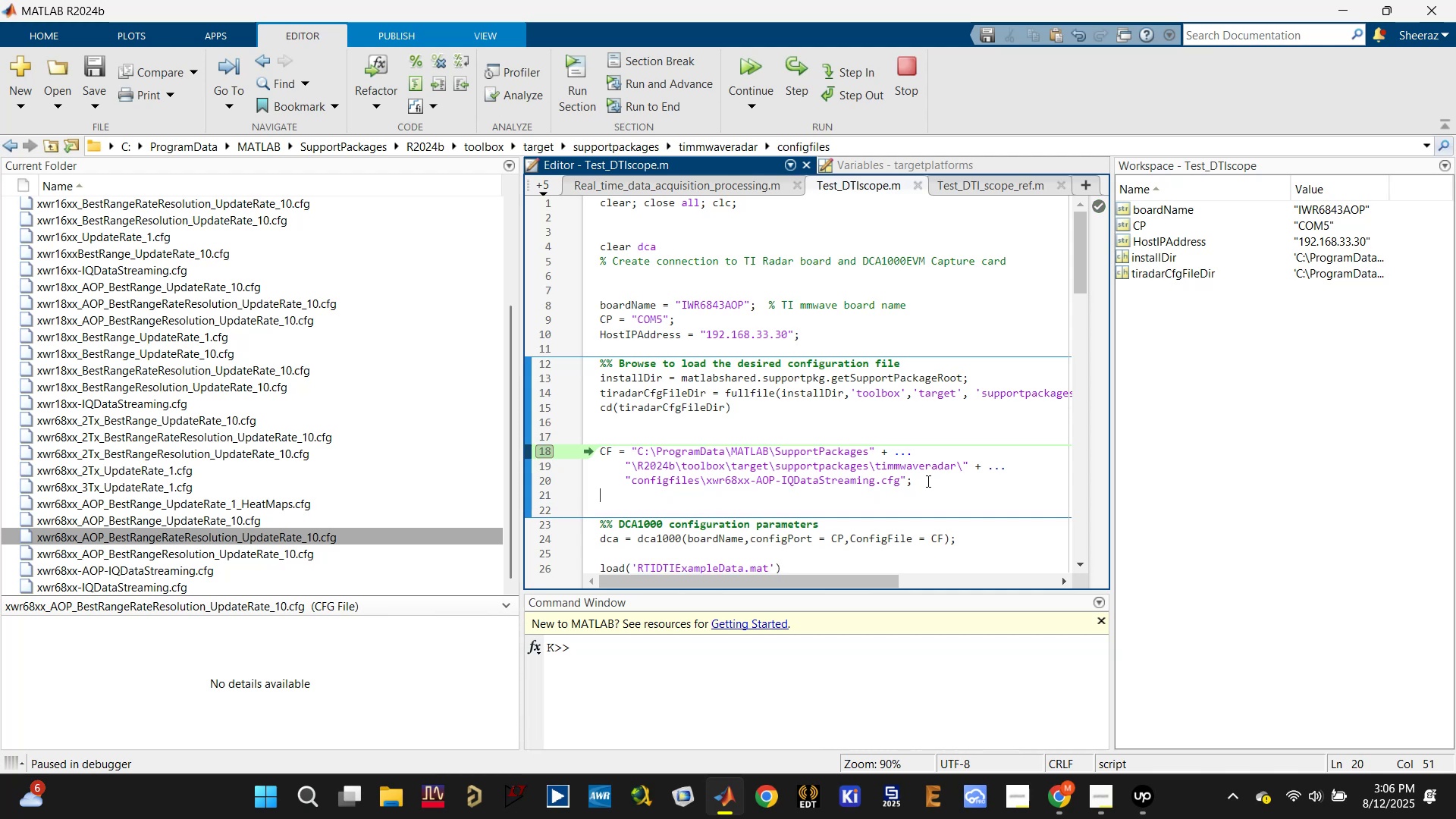 
key(Control+V)
 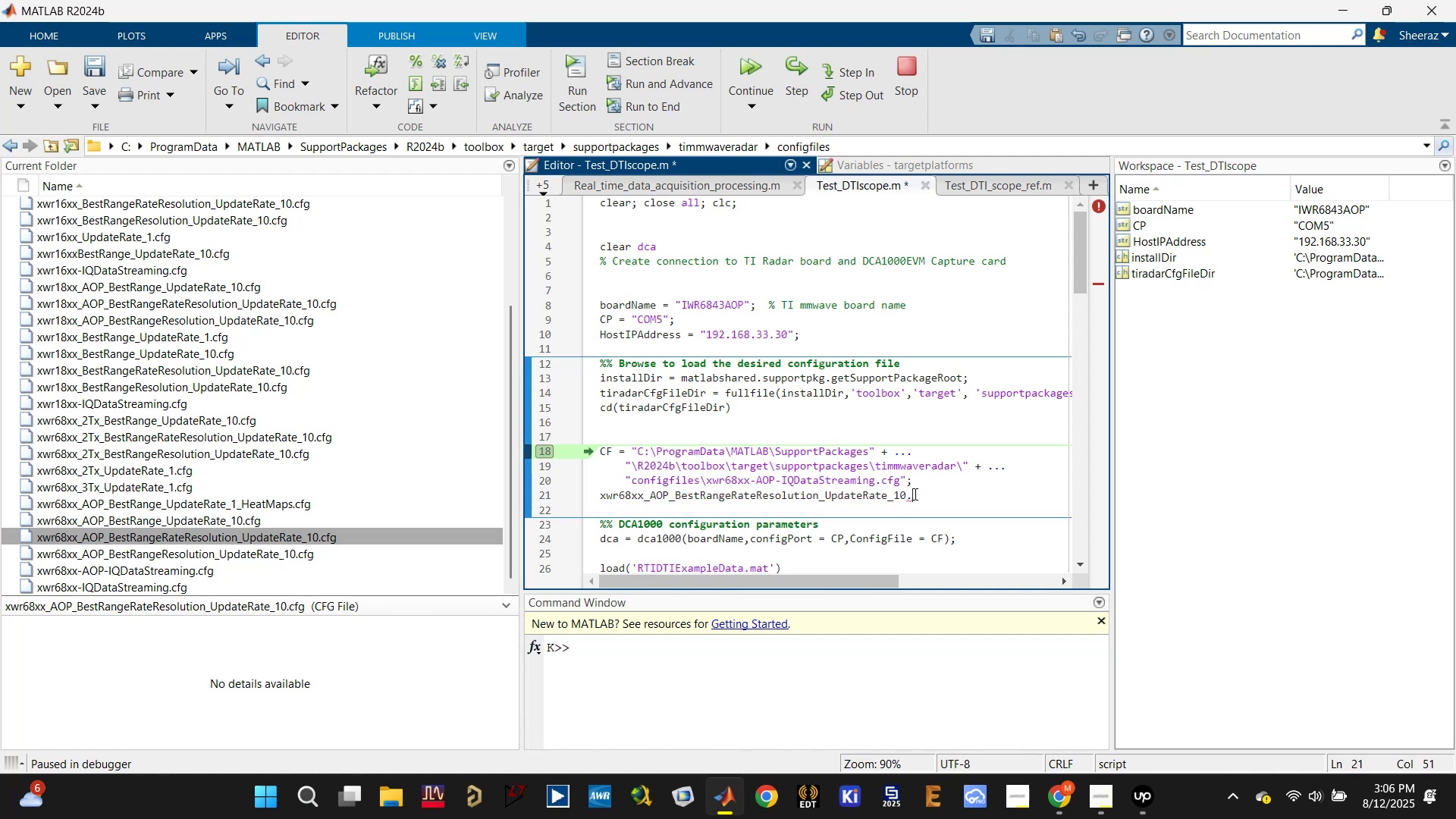 
type(cfg)
 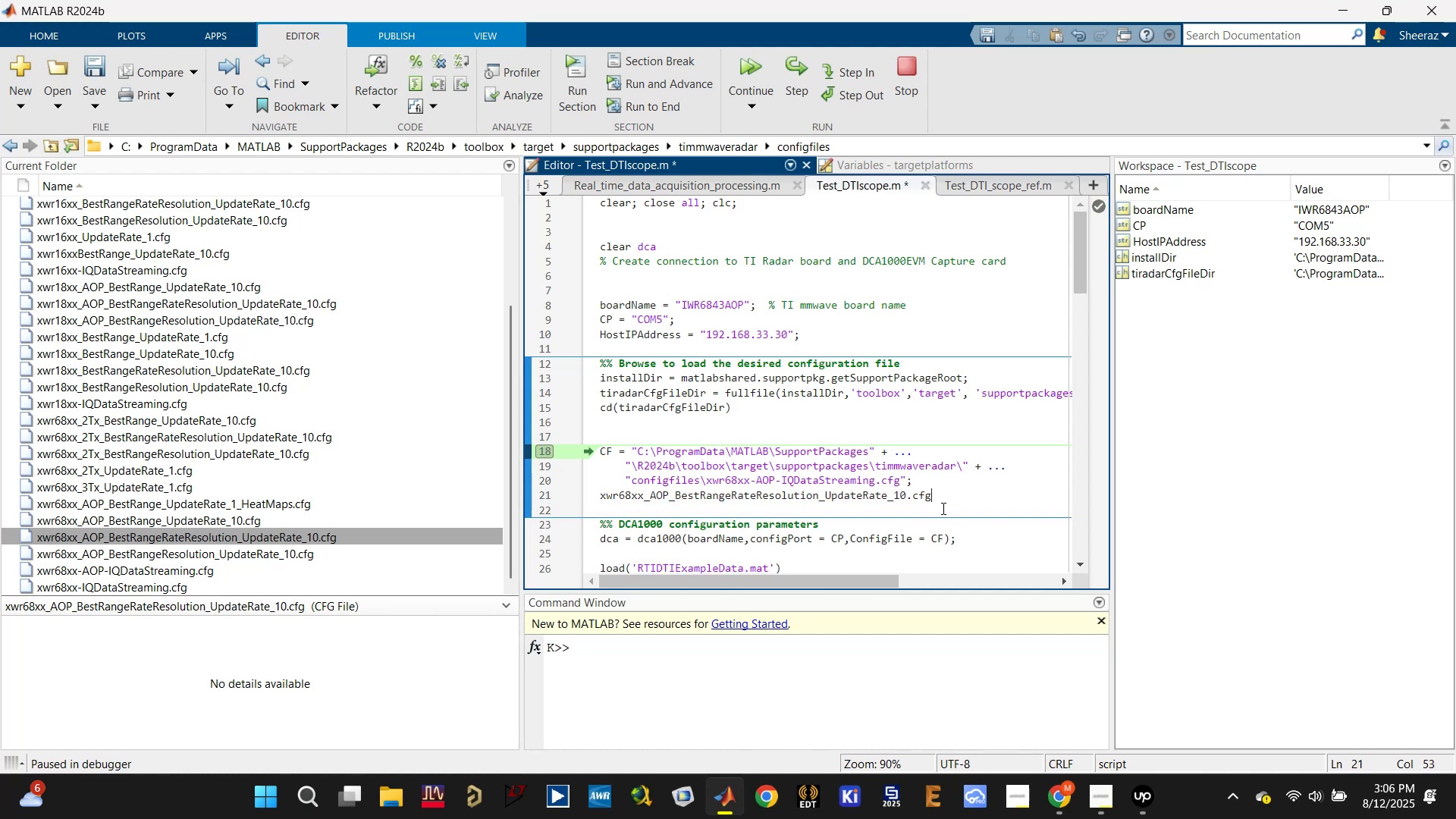 
key(Control+S)
 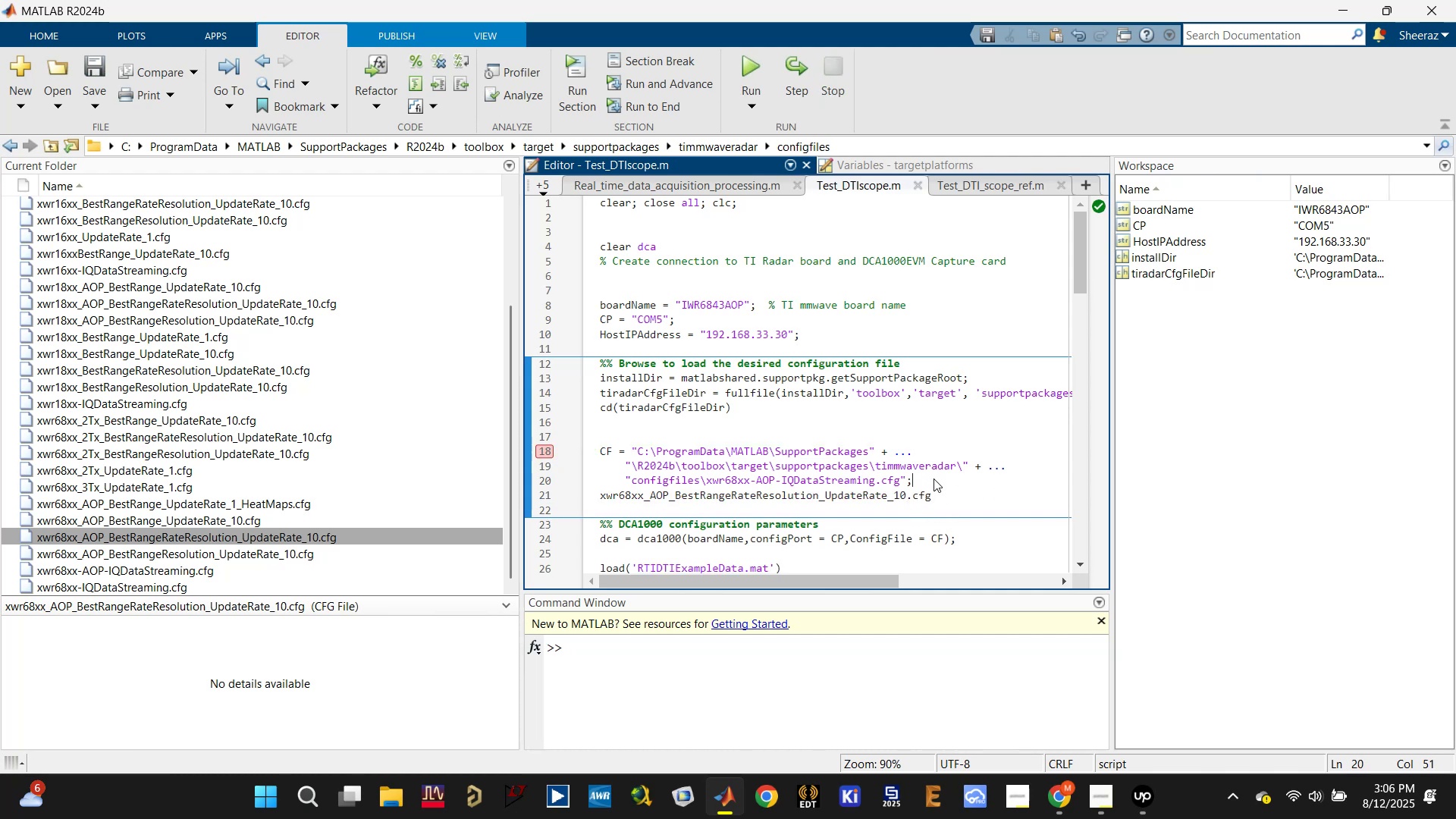 
key(Enter)
 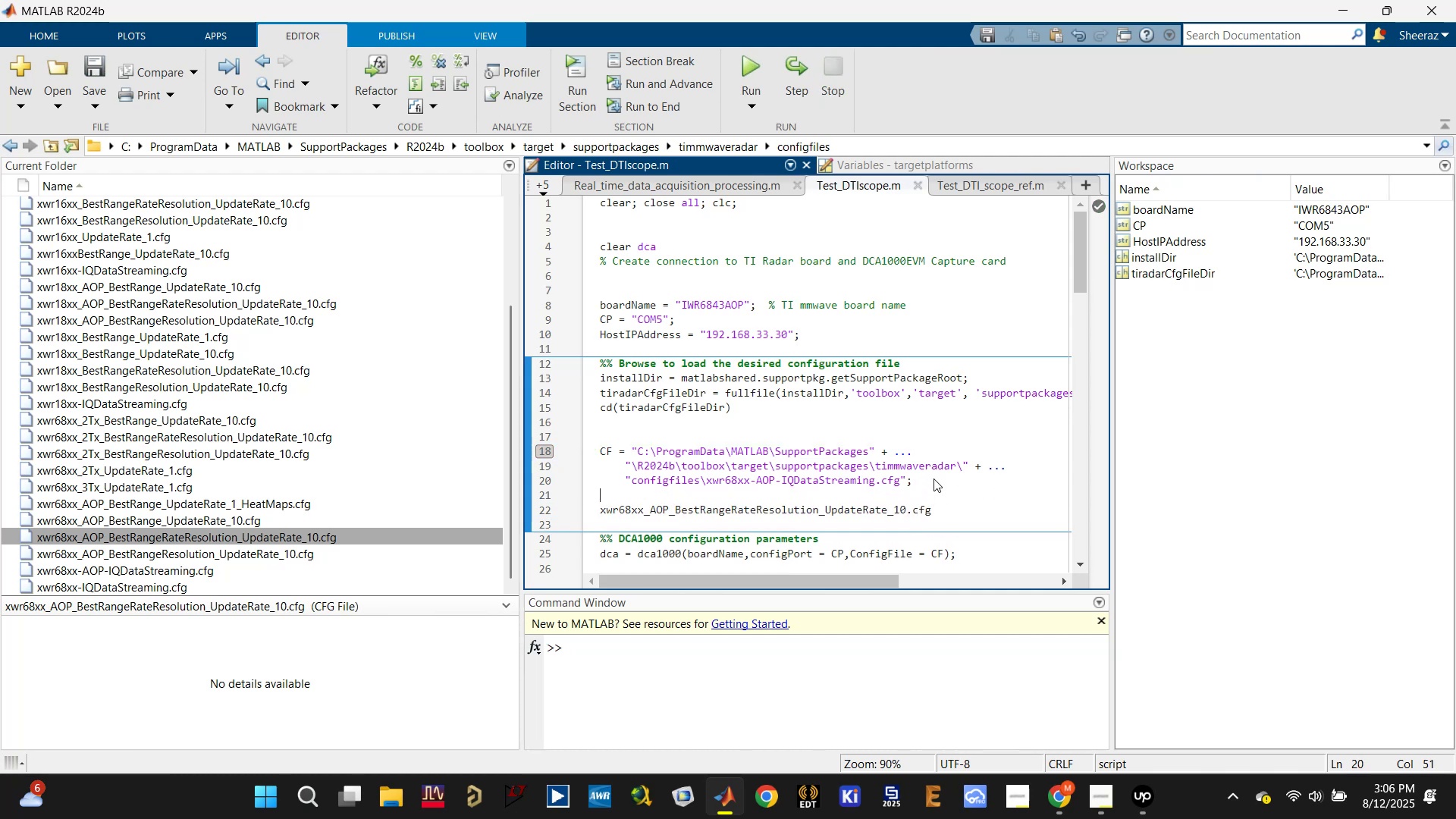 
key(Enter)
 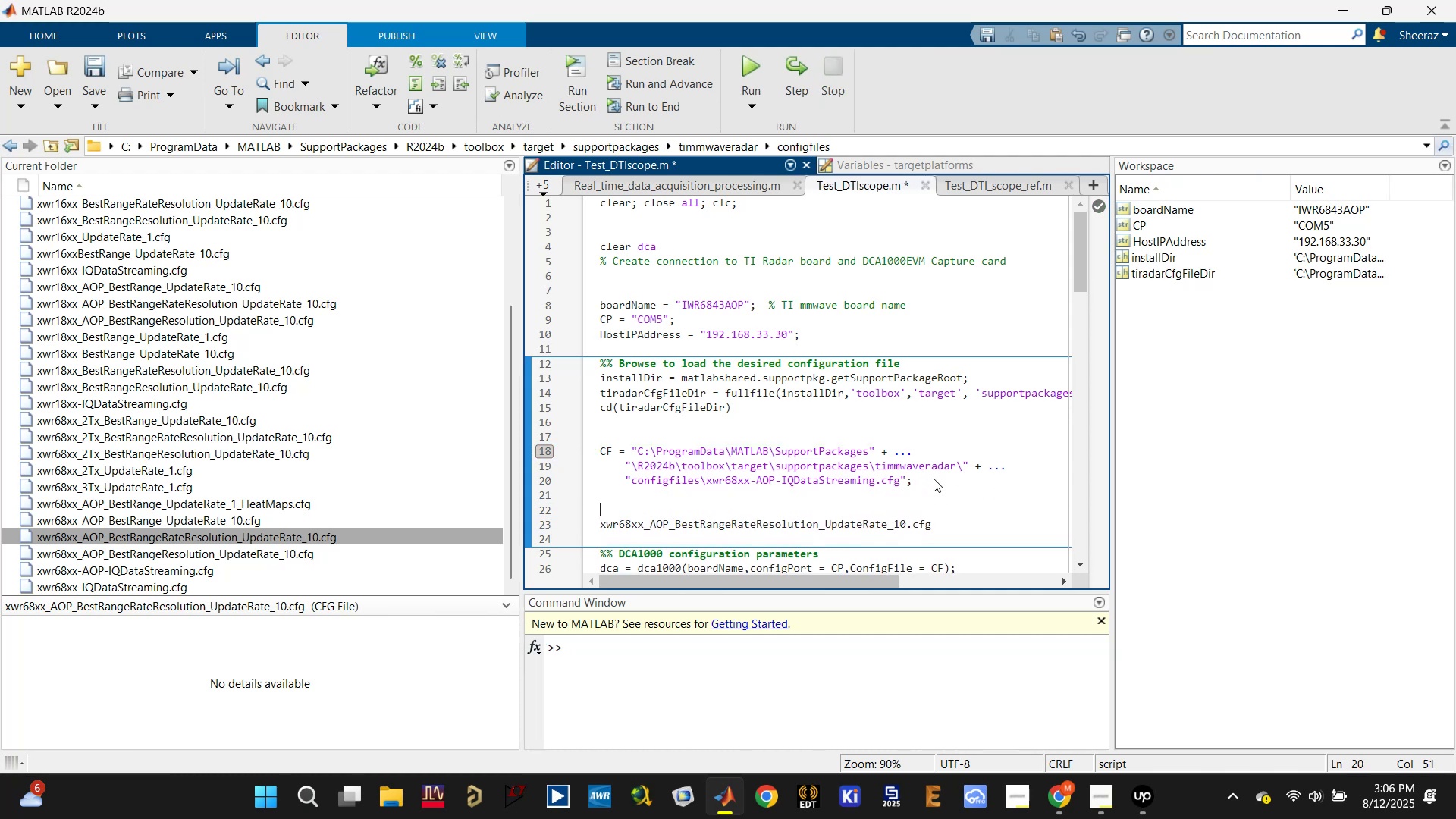 
key(Control+ControlLeft)
 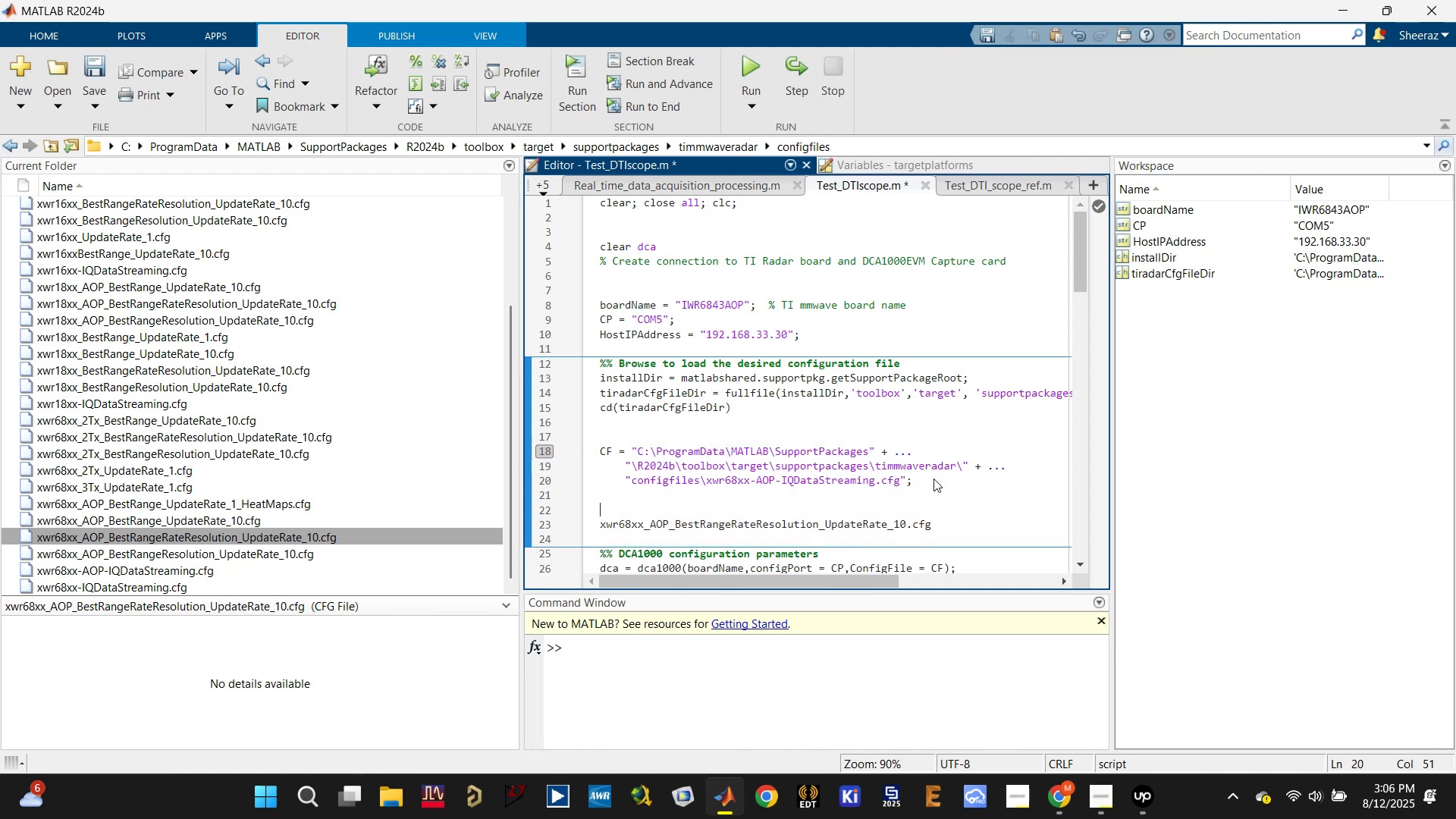 
key(Control+S)
 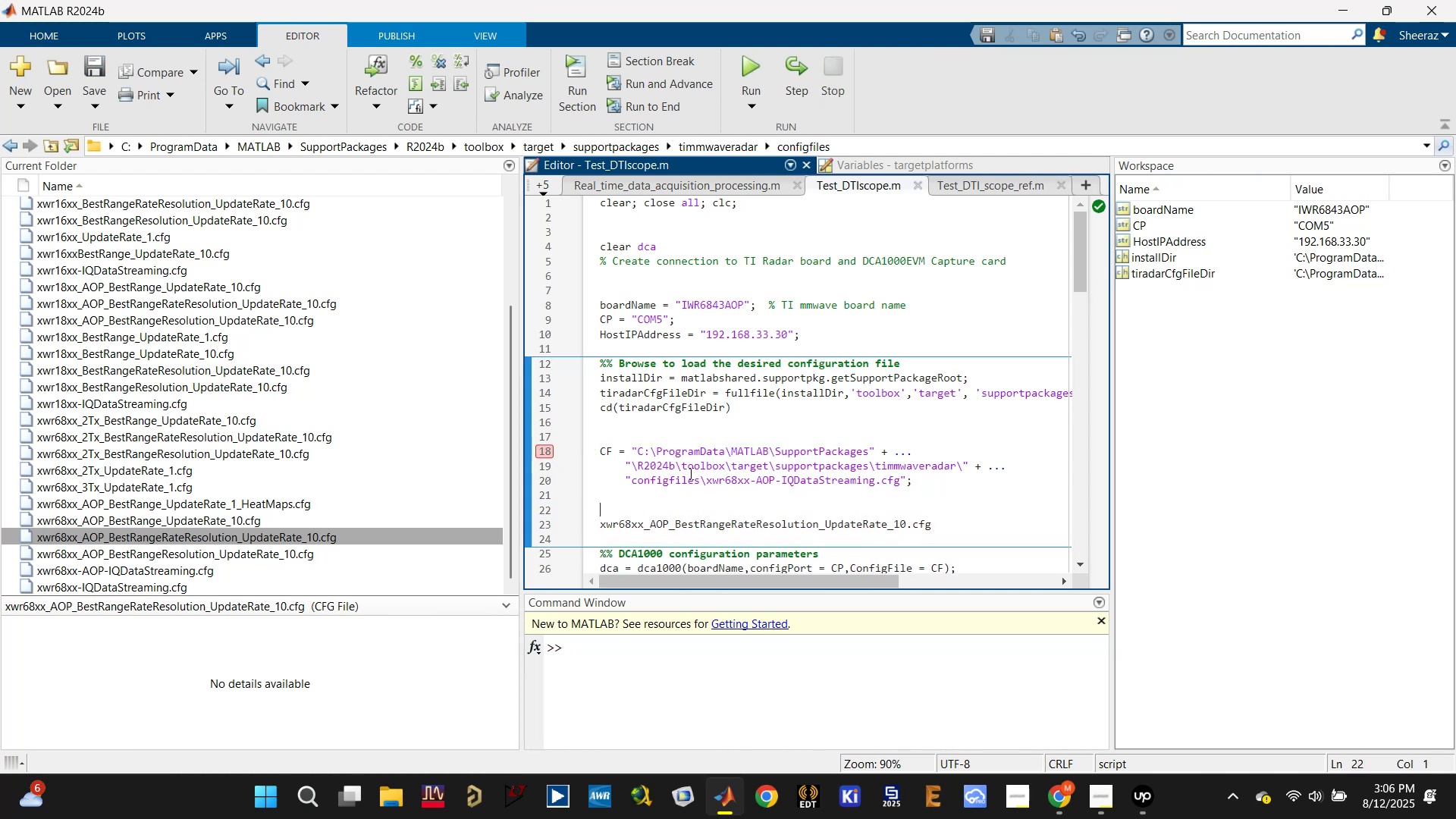 
left_click_drag(start_coordinate=[976, 489], to_coordinate=[582, 446])
 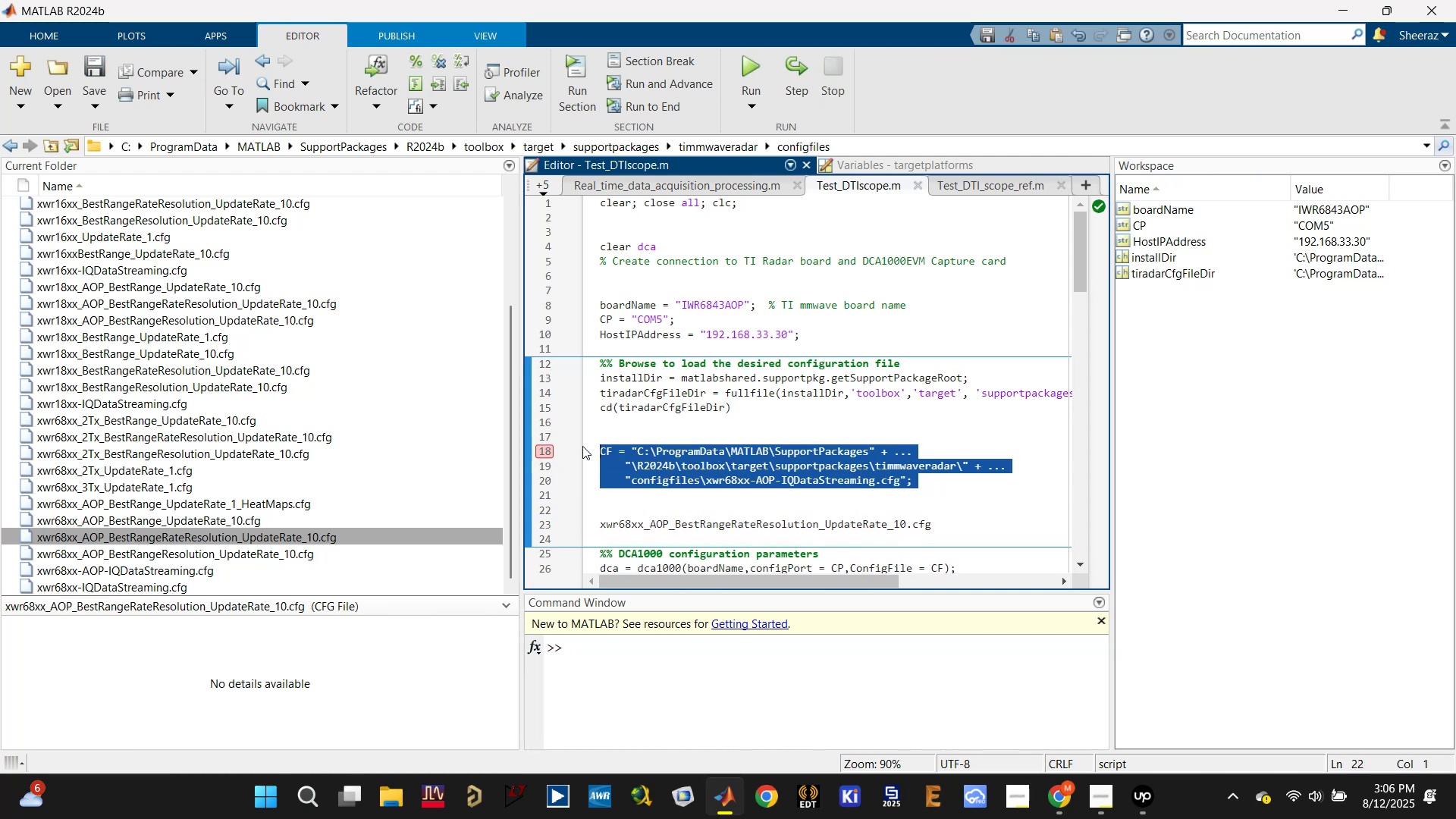 
key(Control+C)
 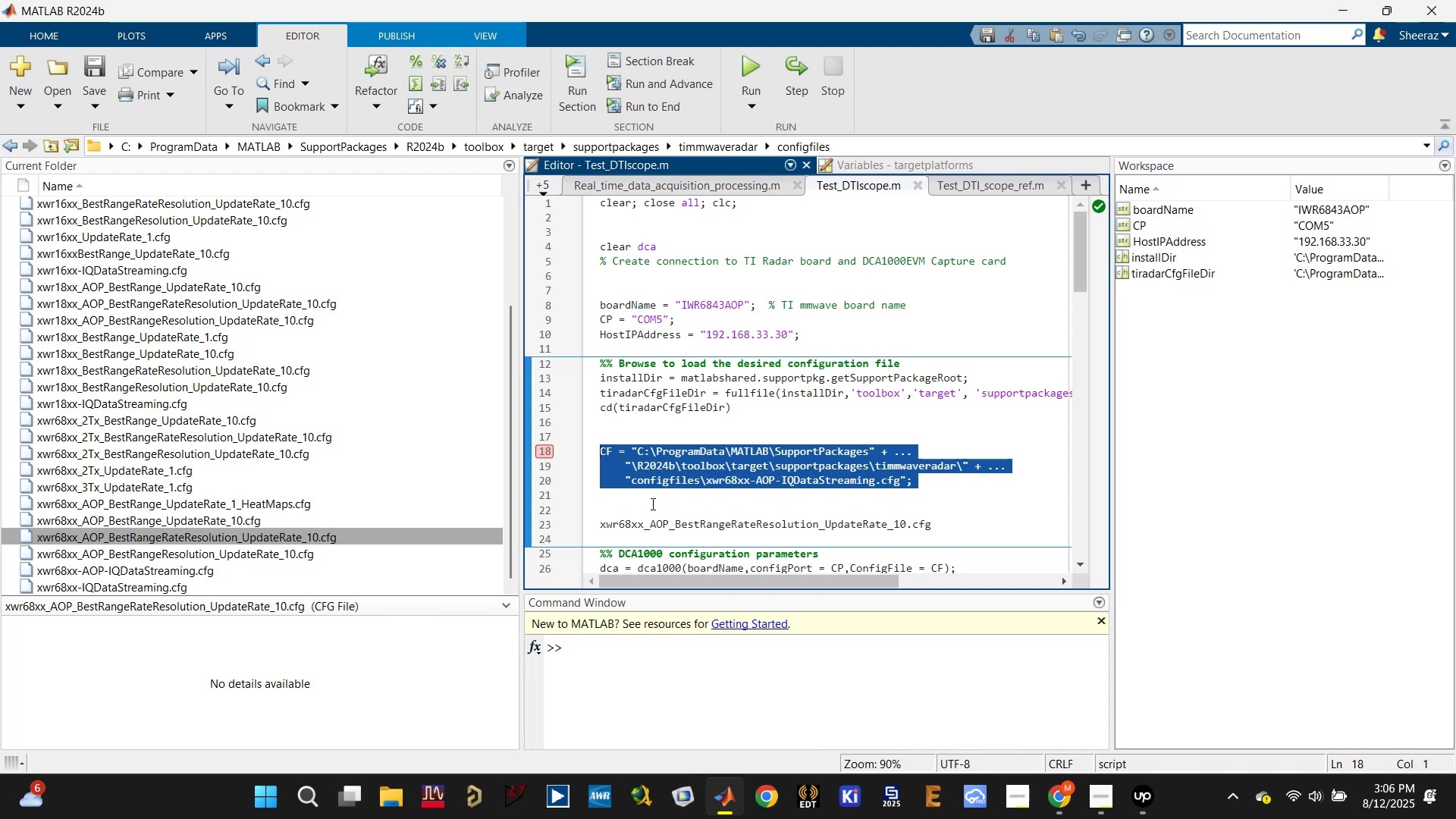 
left_click([632, 508])
 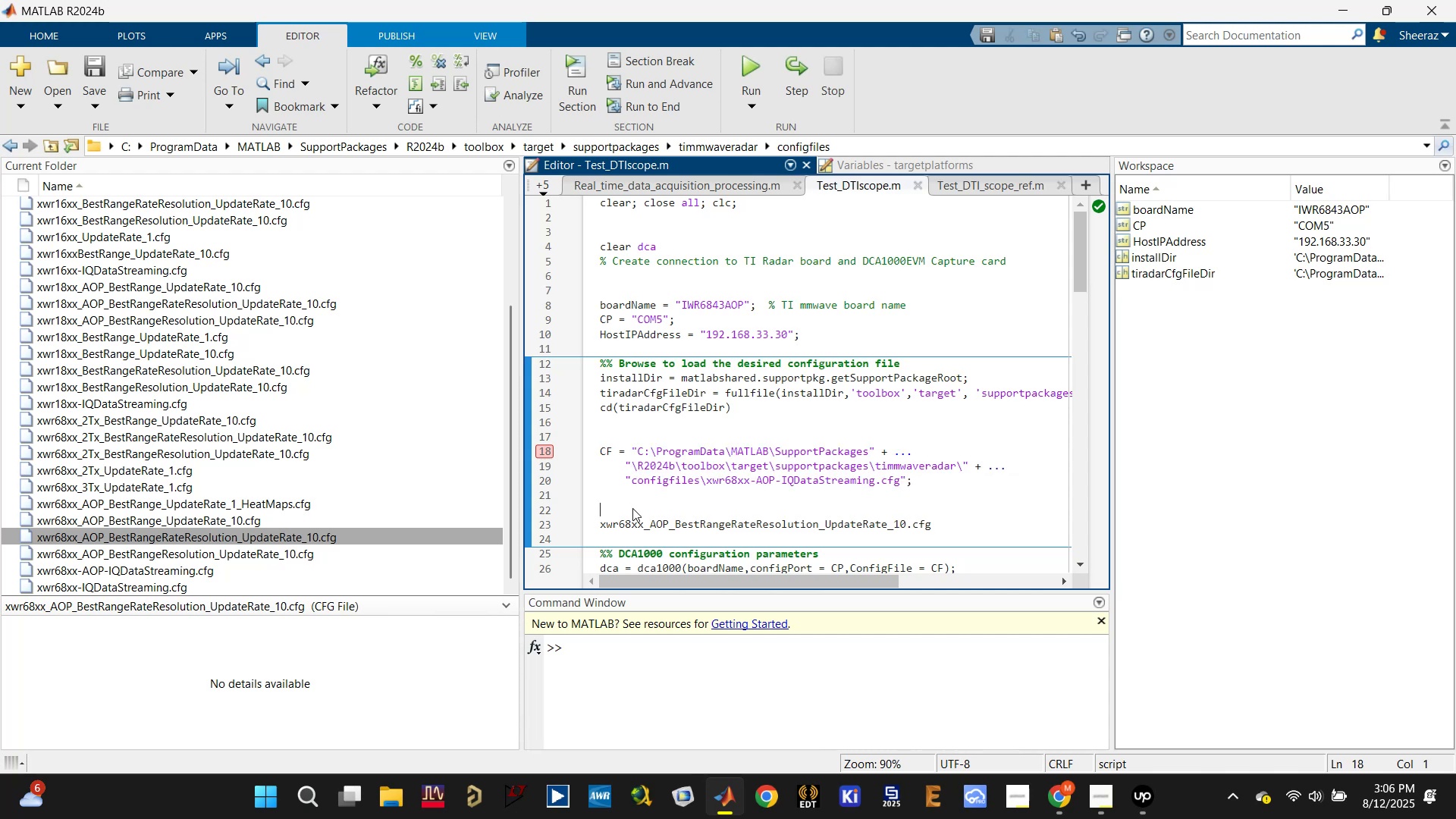 
key(Control+V)
 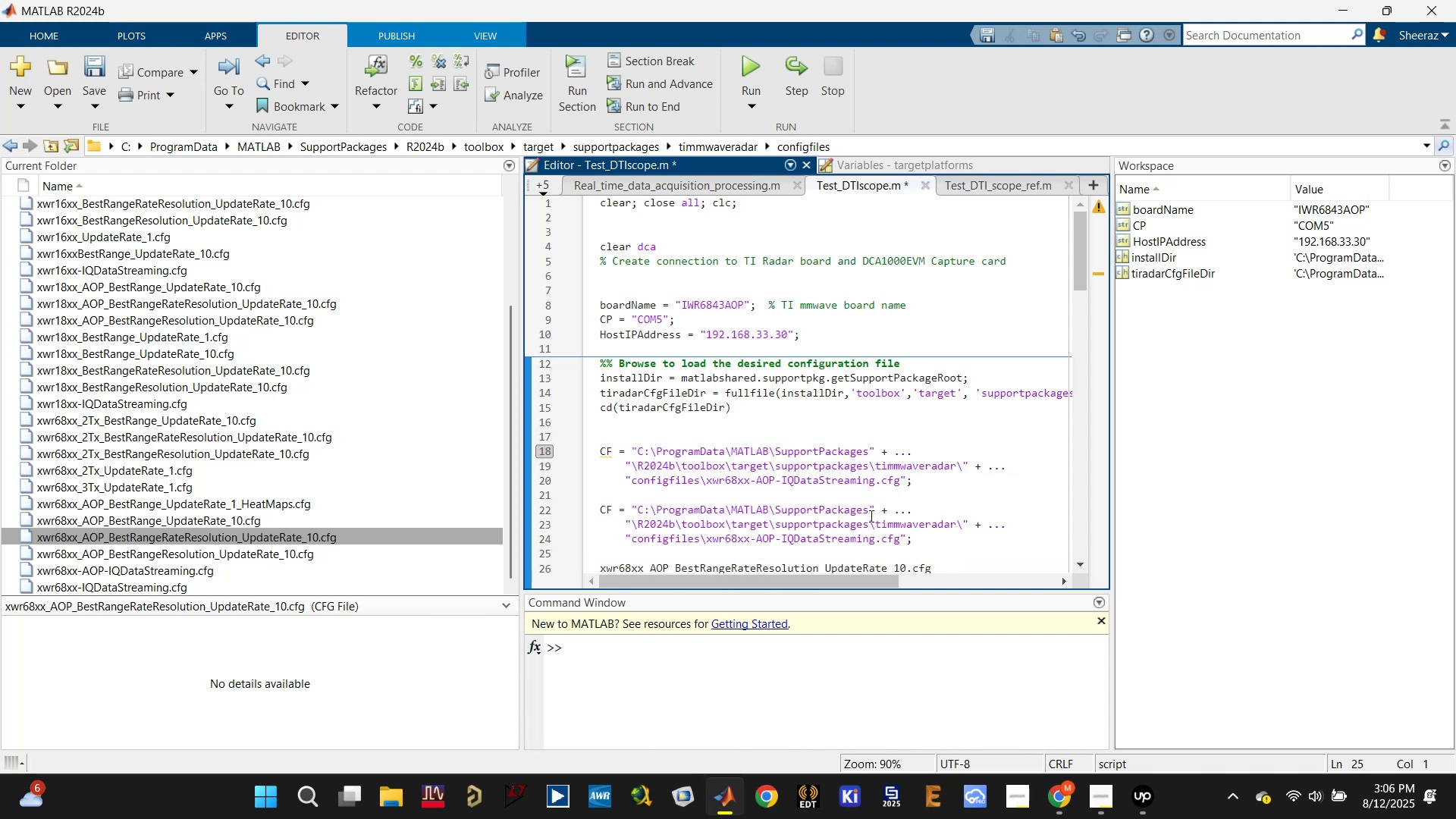 
left_click_drag(start_coordinate=[959, 494], to_coordinate=[616, 428])
 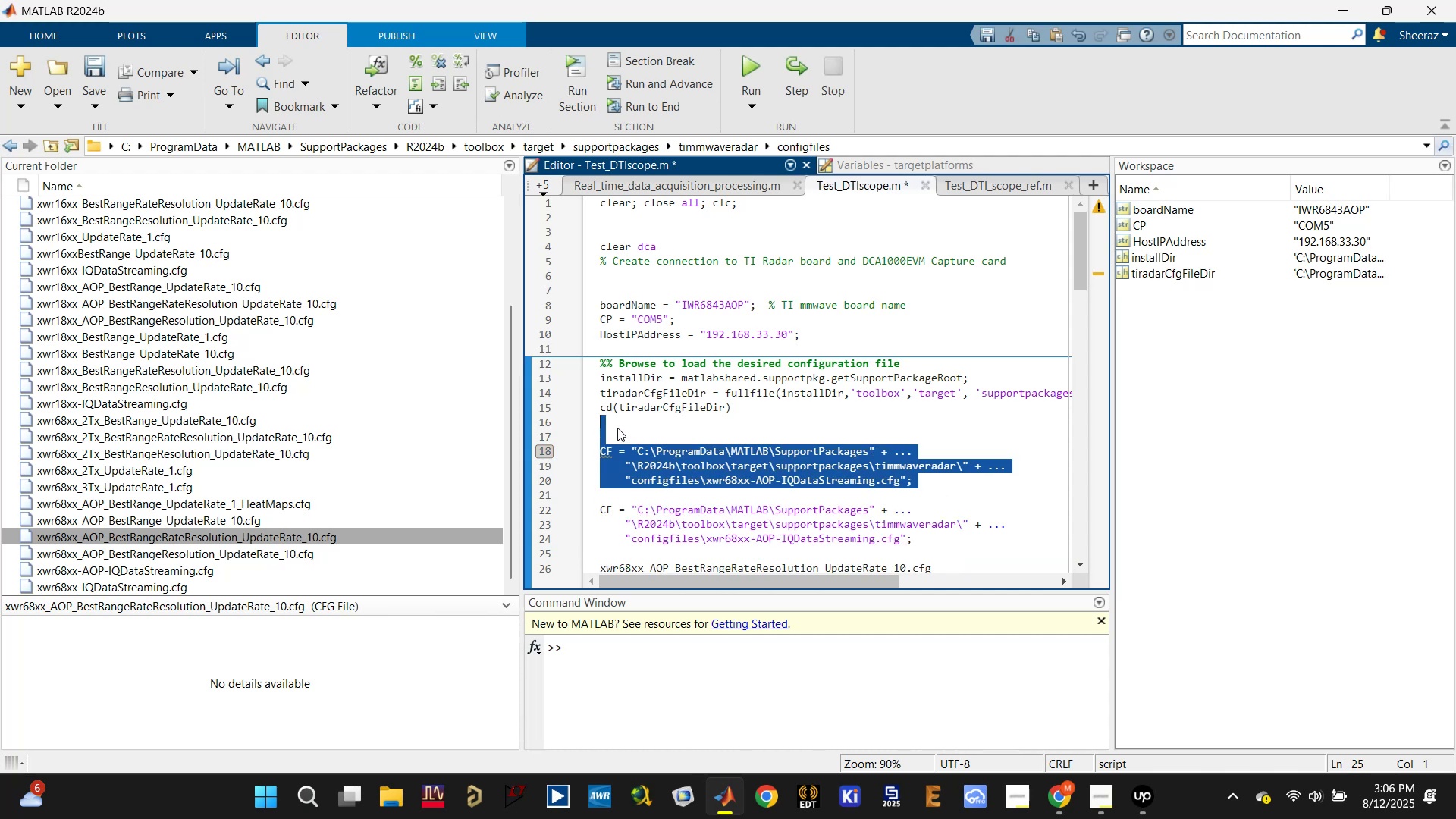 
key(Control+R)
 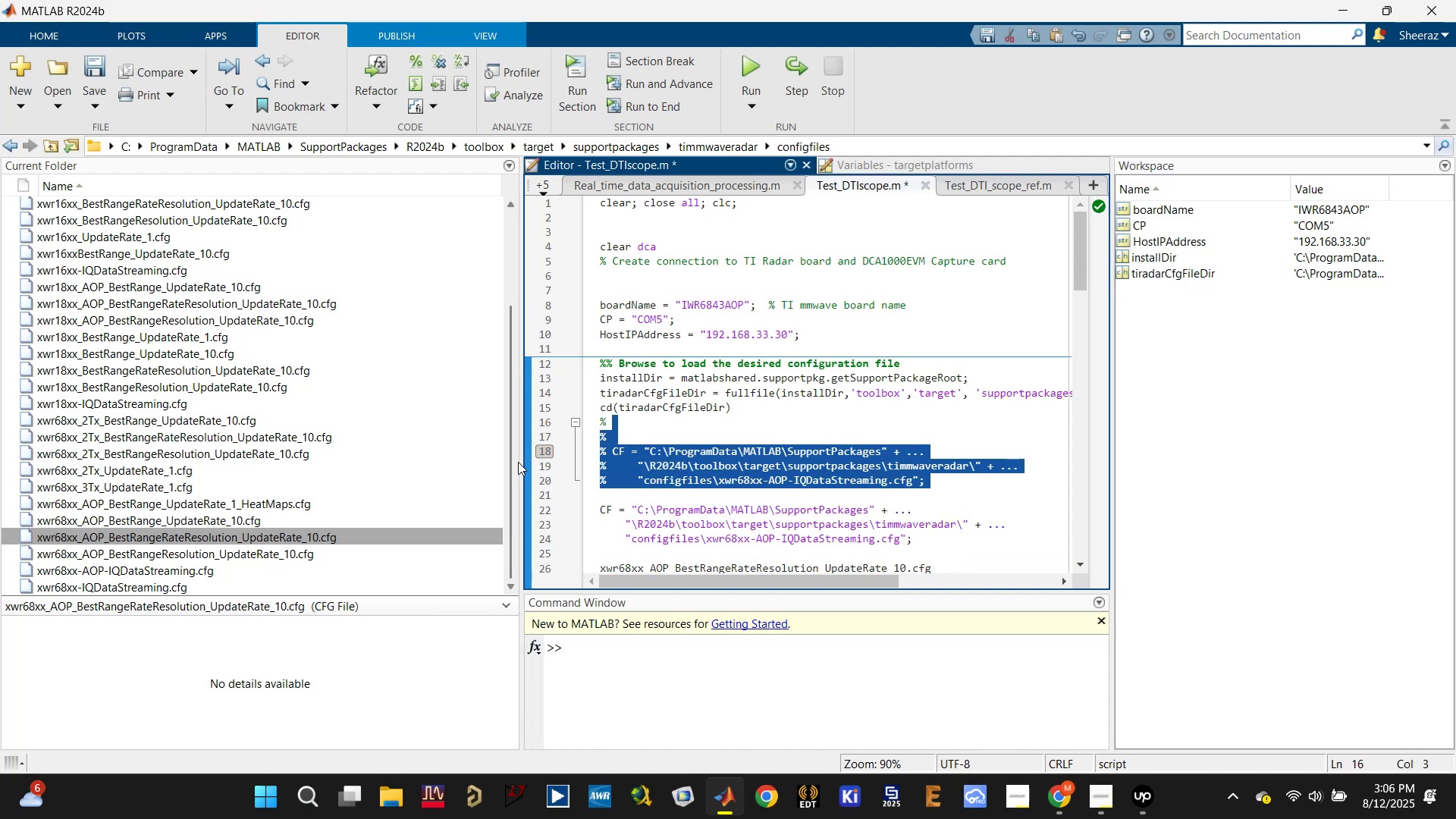 
scroll: coordinate [670, 482], scroll_direction: down, amount: 1.0
 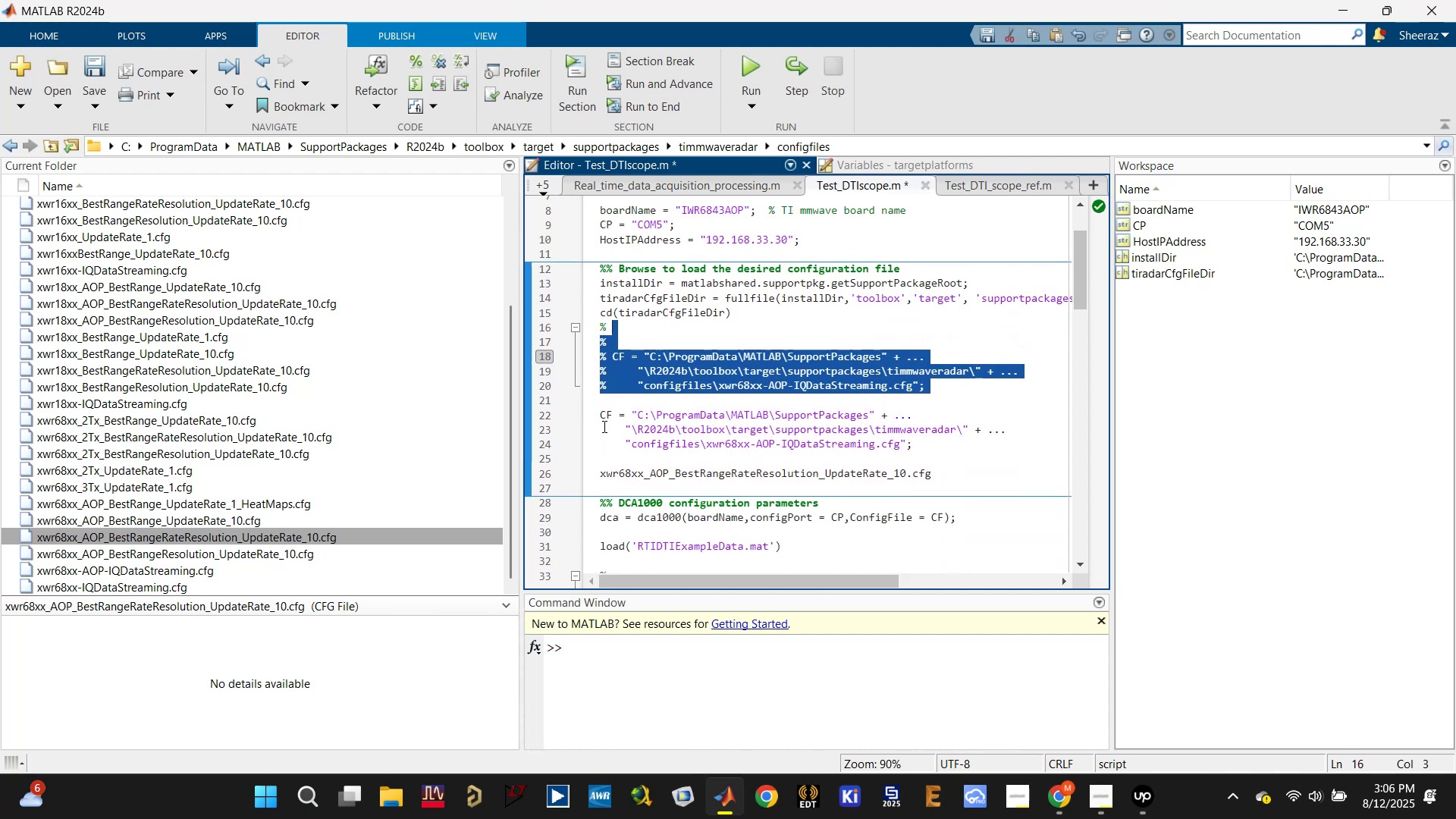 
left_click([601, 426])
 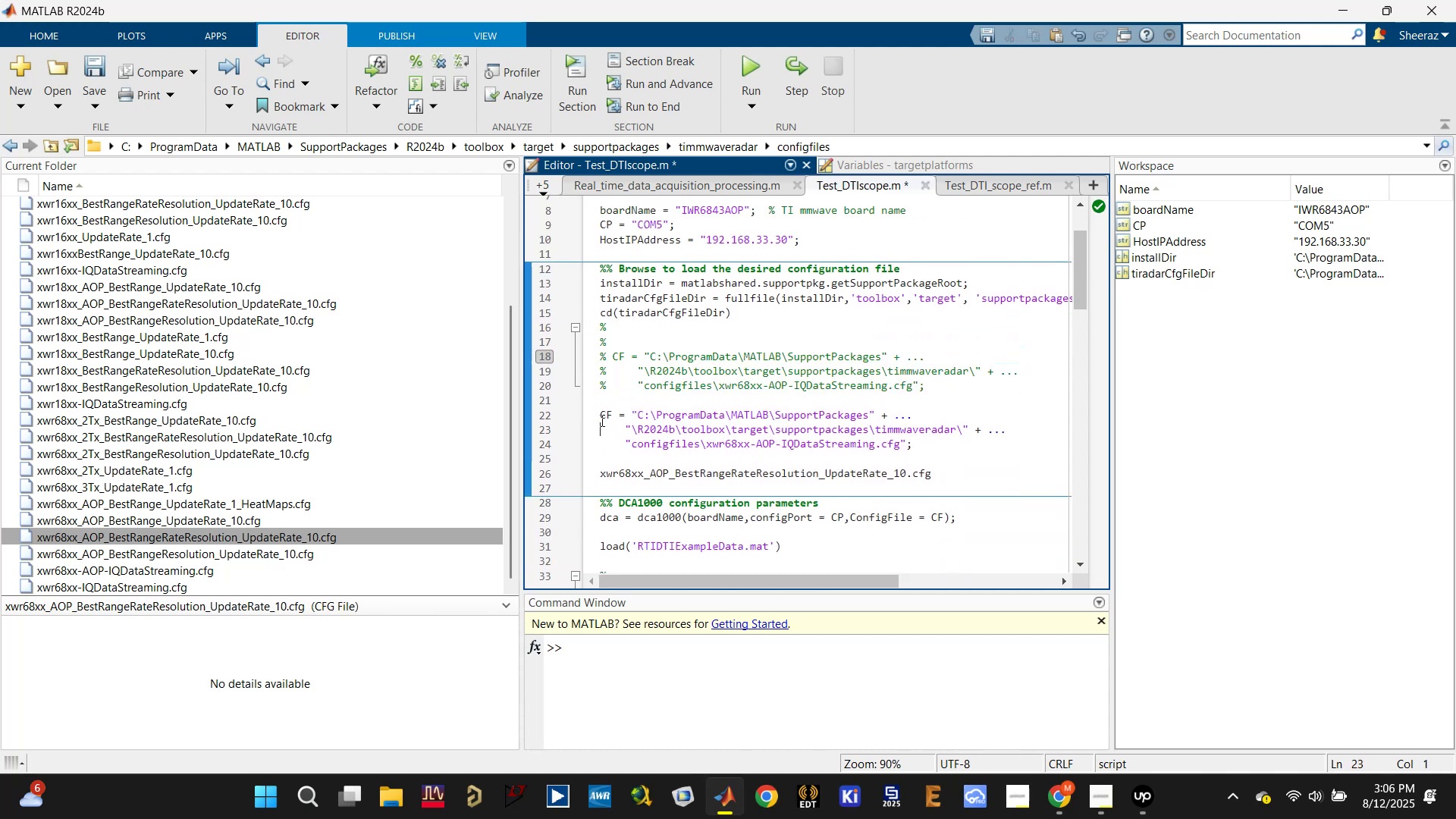 
left_click([598, 413])
 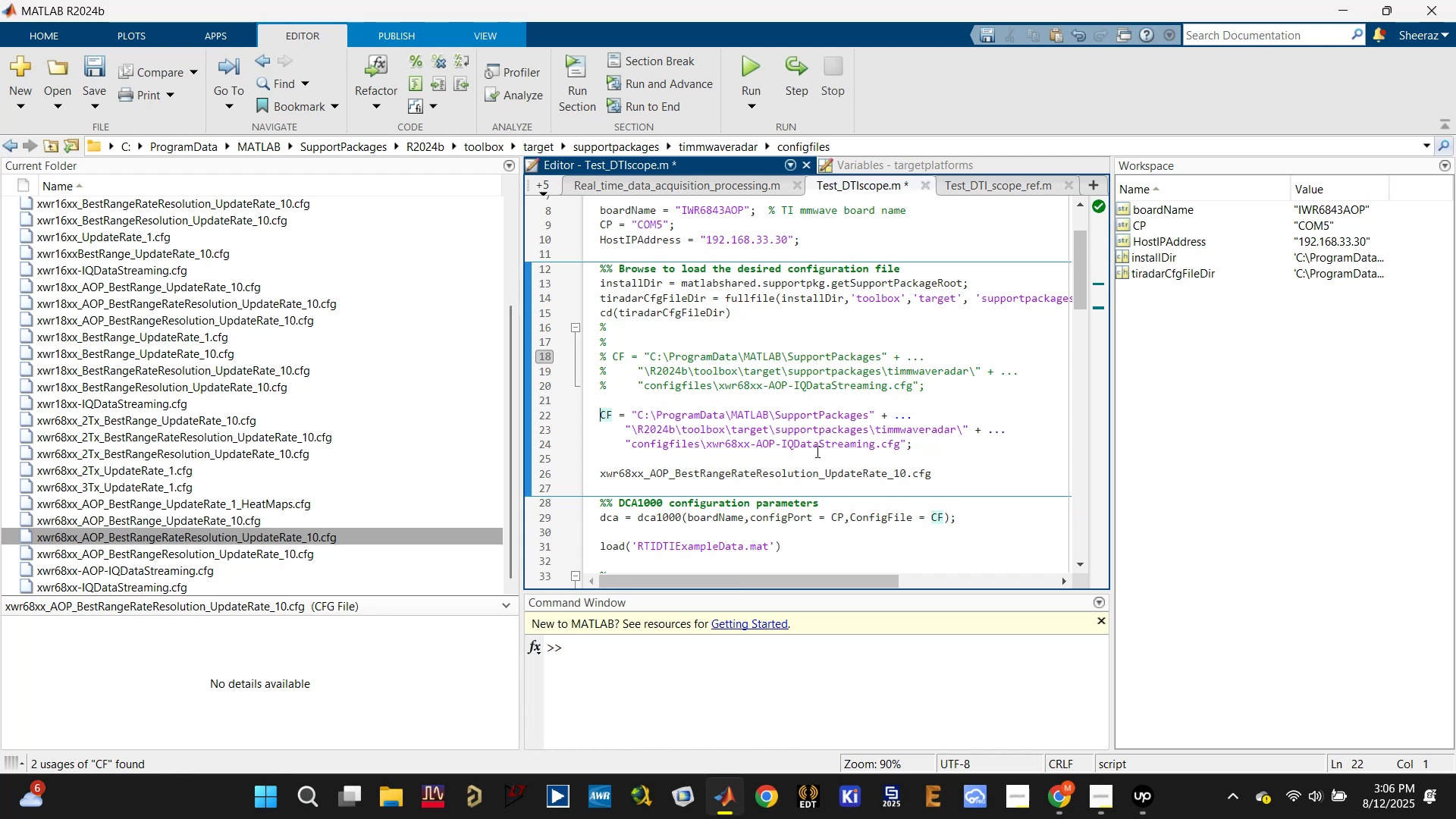 
wait(5.53)
 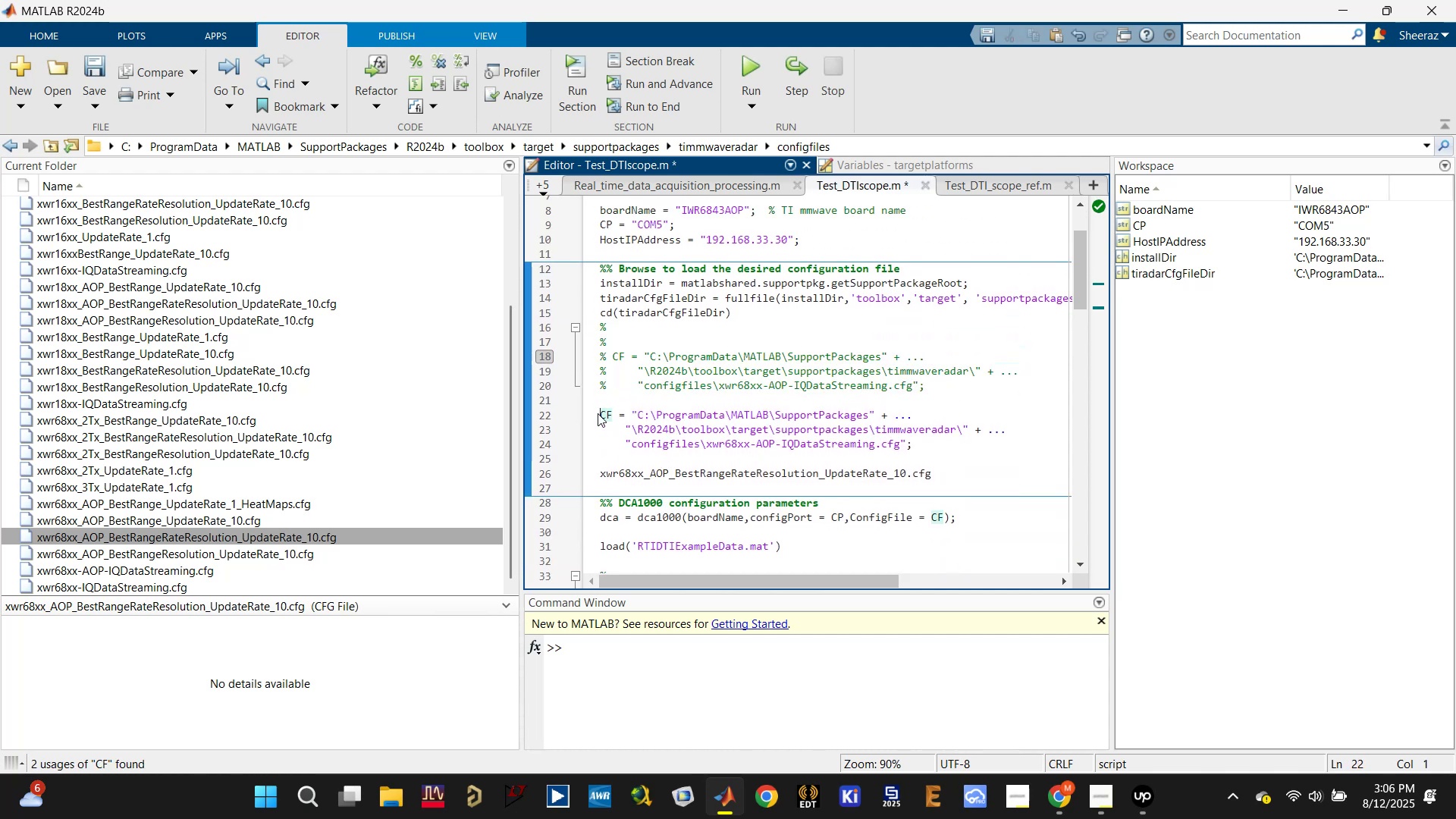 
left_click_drag(start_coordinate=[933, 473], to_coordinate=[592, 473])
 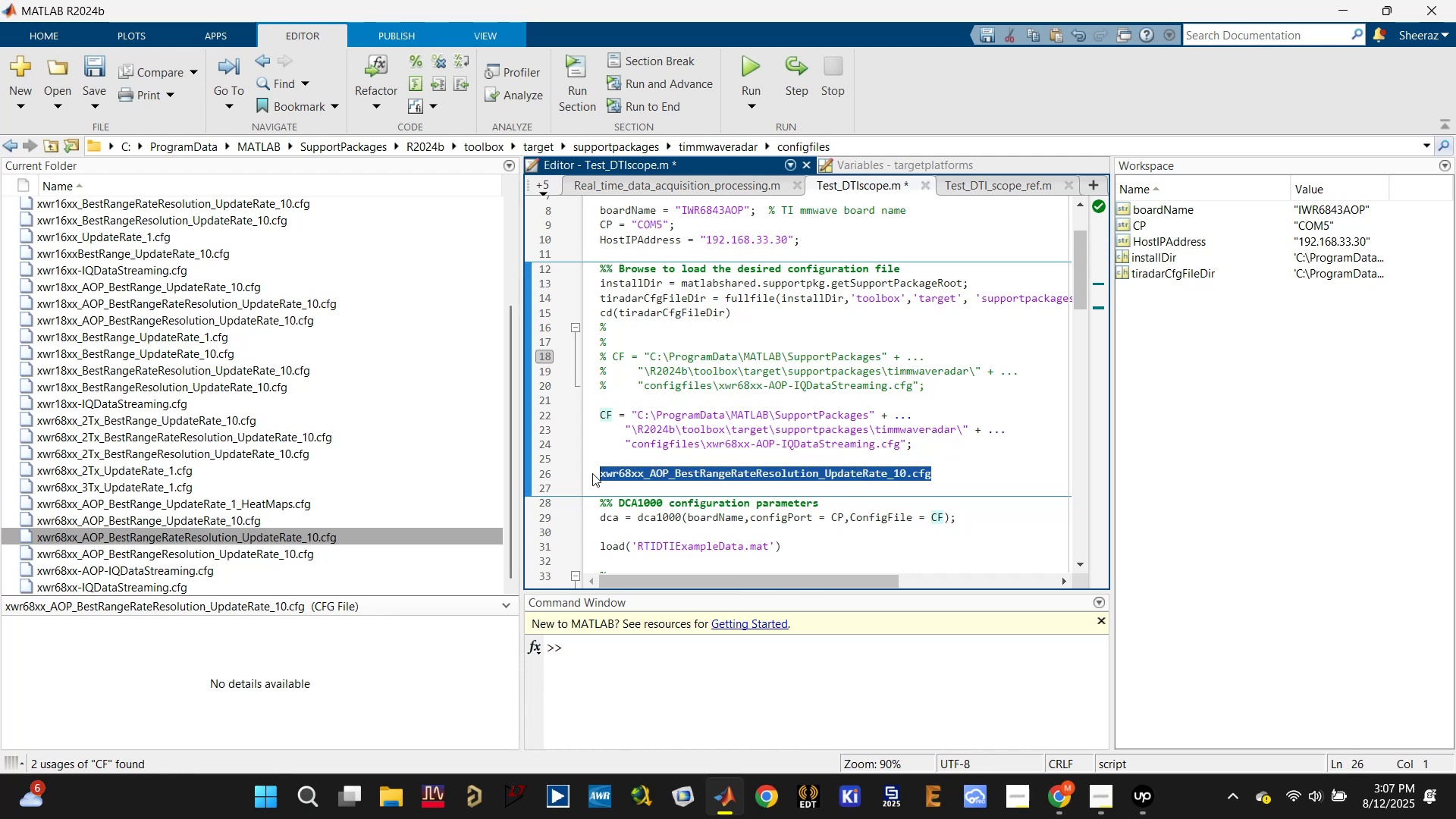 
key(Control+X)
 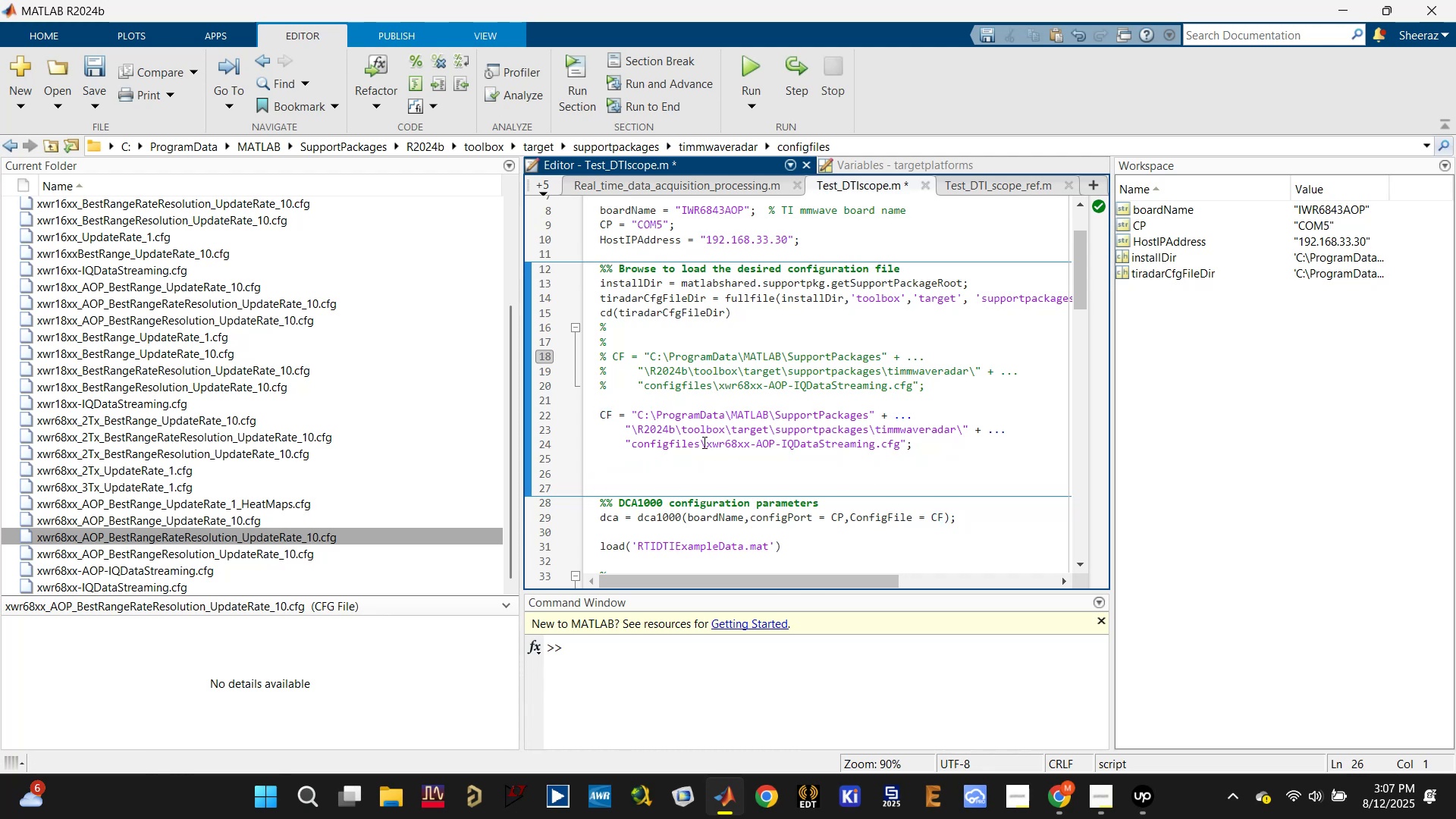 
left_click_drag(start_coordinate=[705, 443], to_coordinate=[900, 444])
 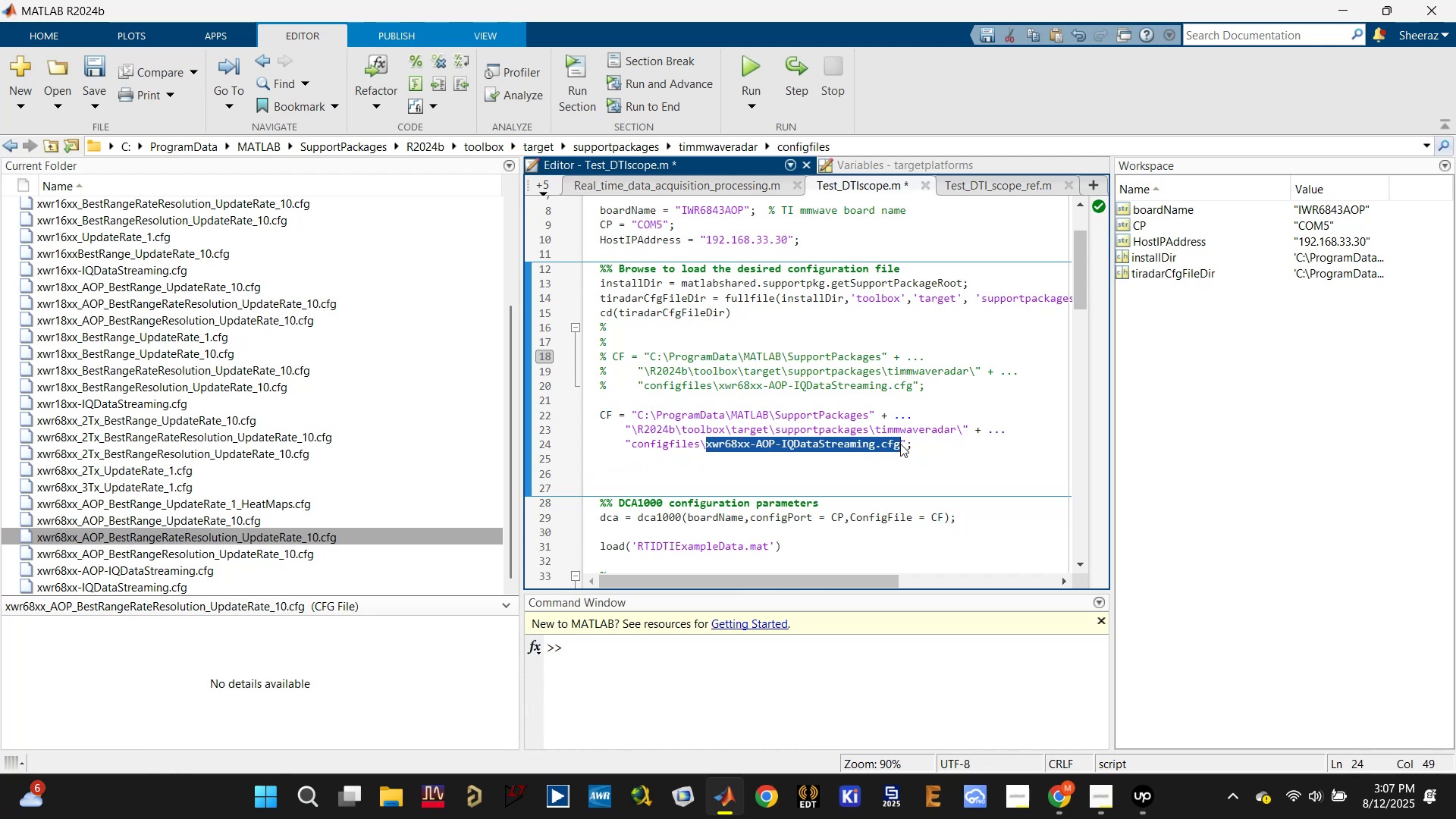 
key(Control+V)
 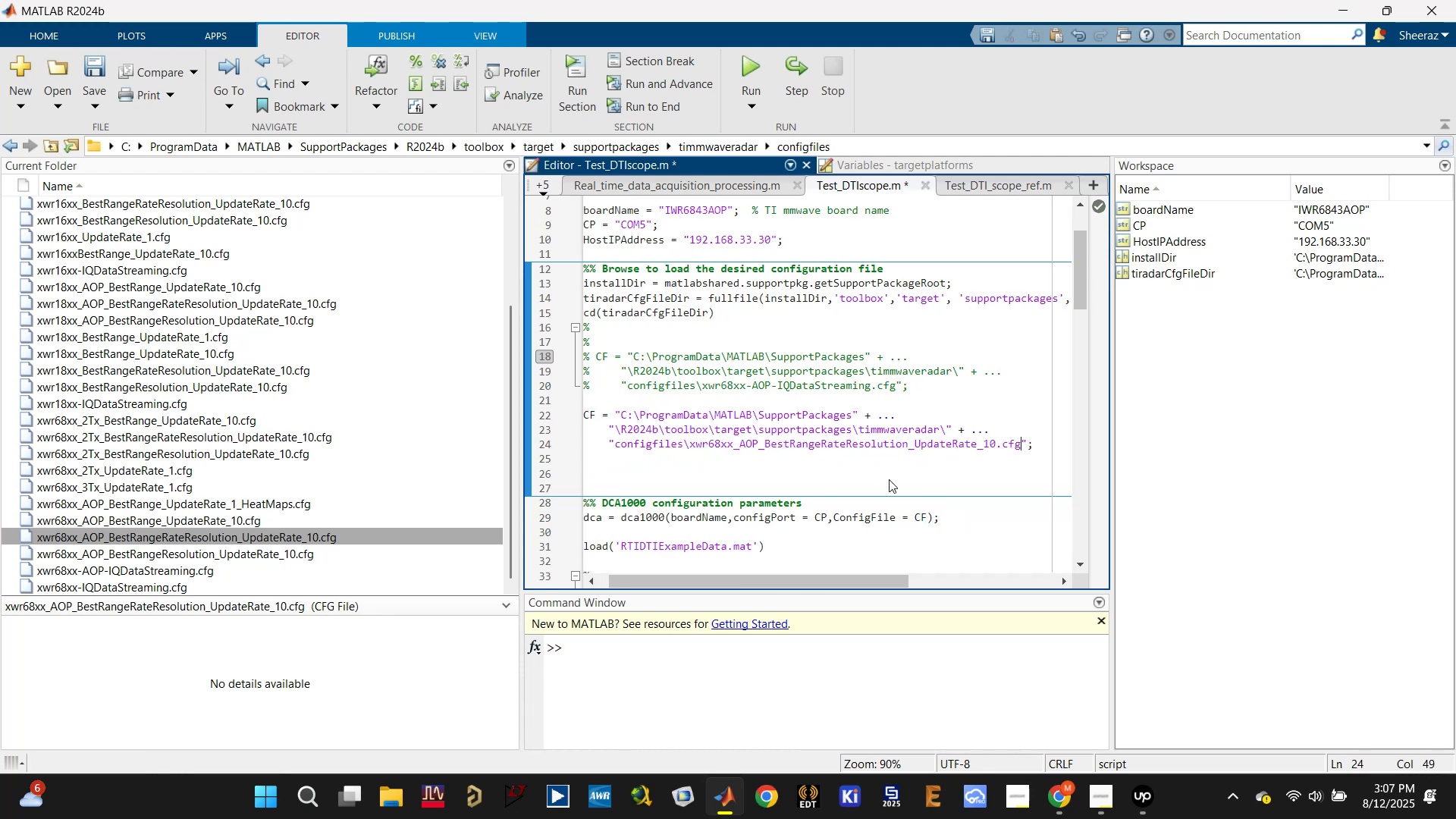 
key(Control+S)
 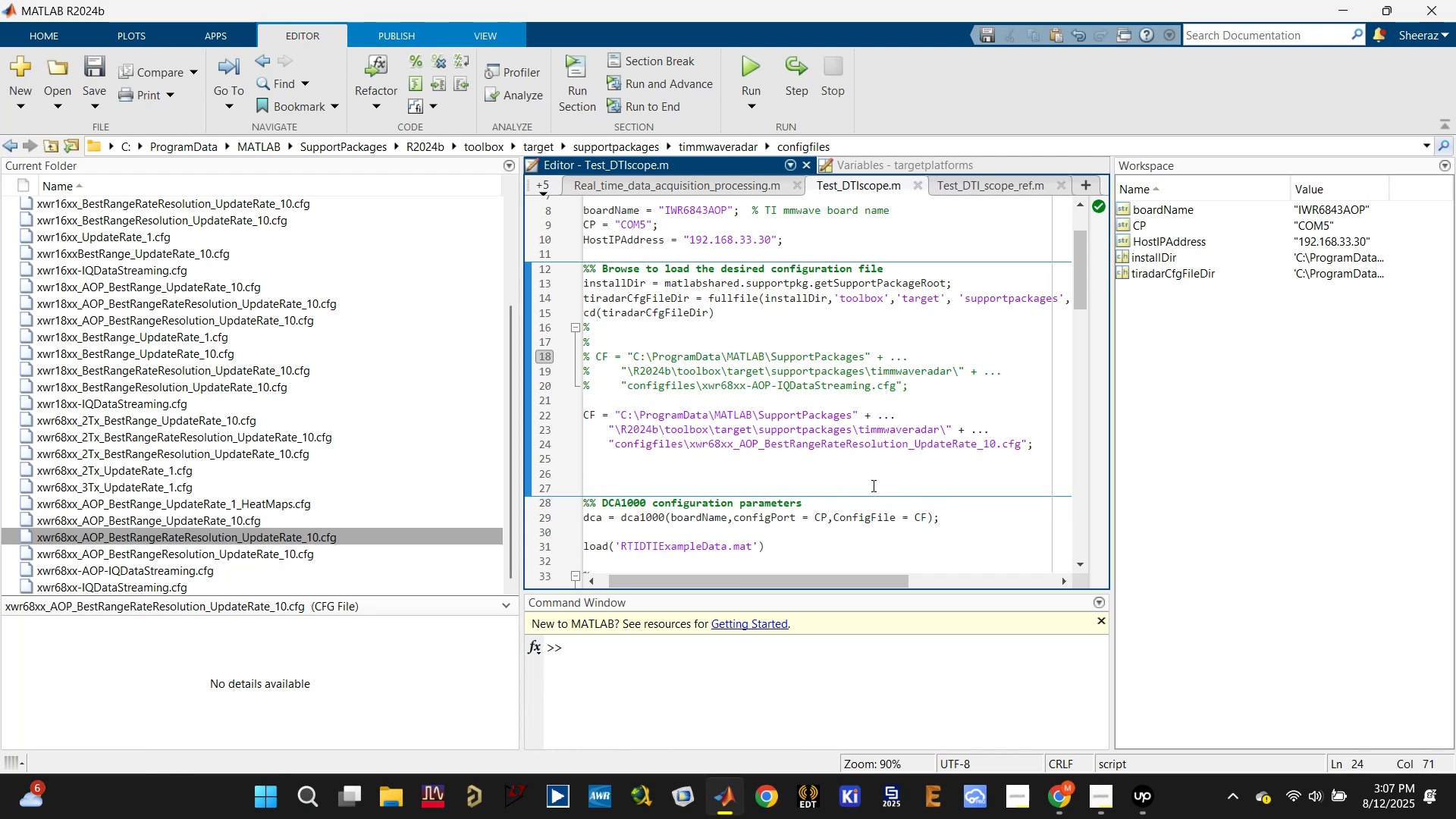 
key(Control+S)
 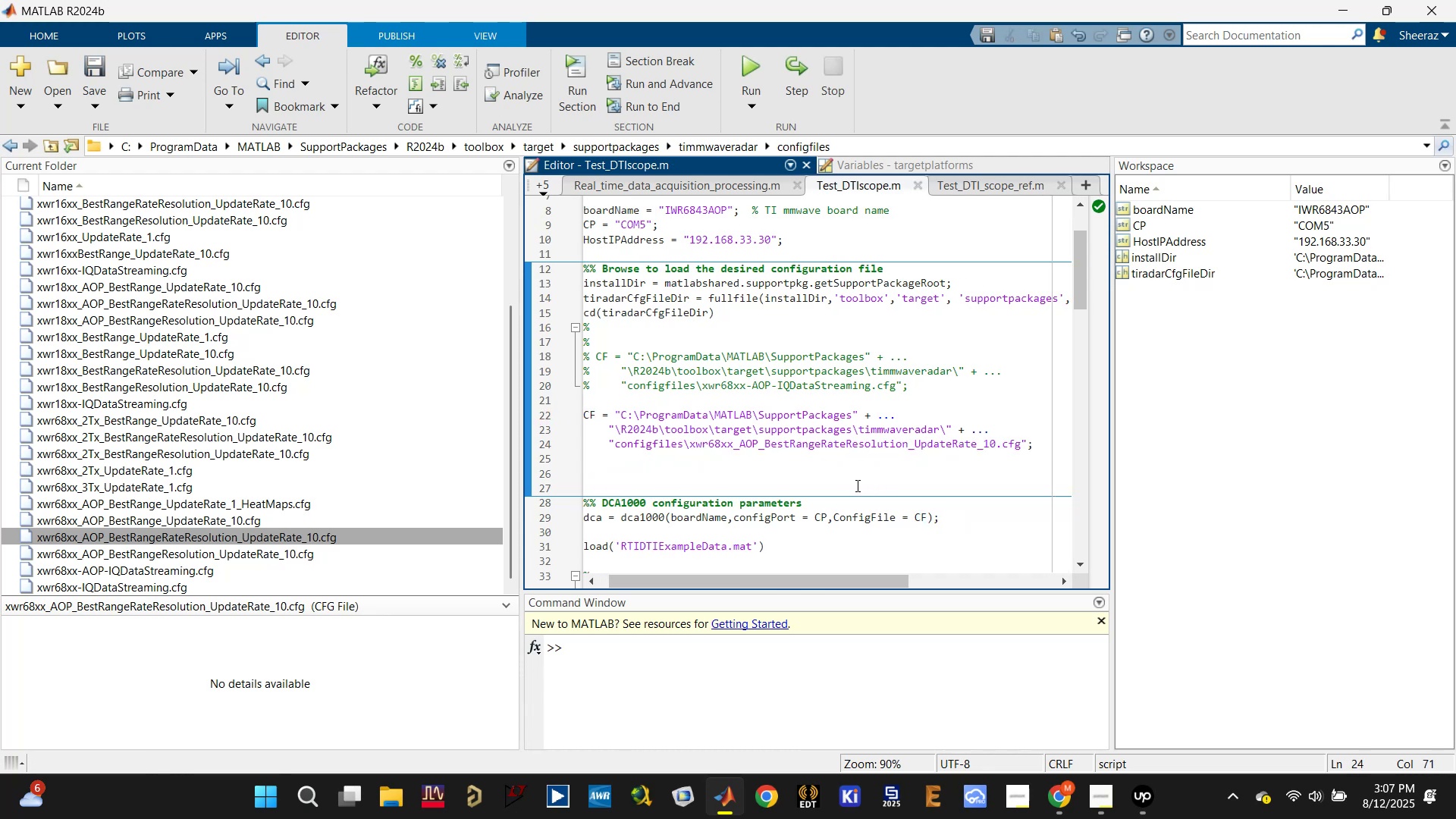 
key(Control+S)
 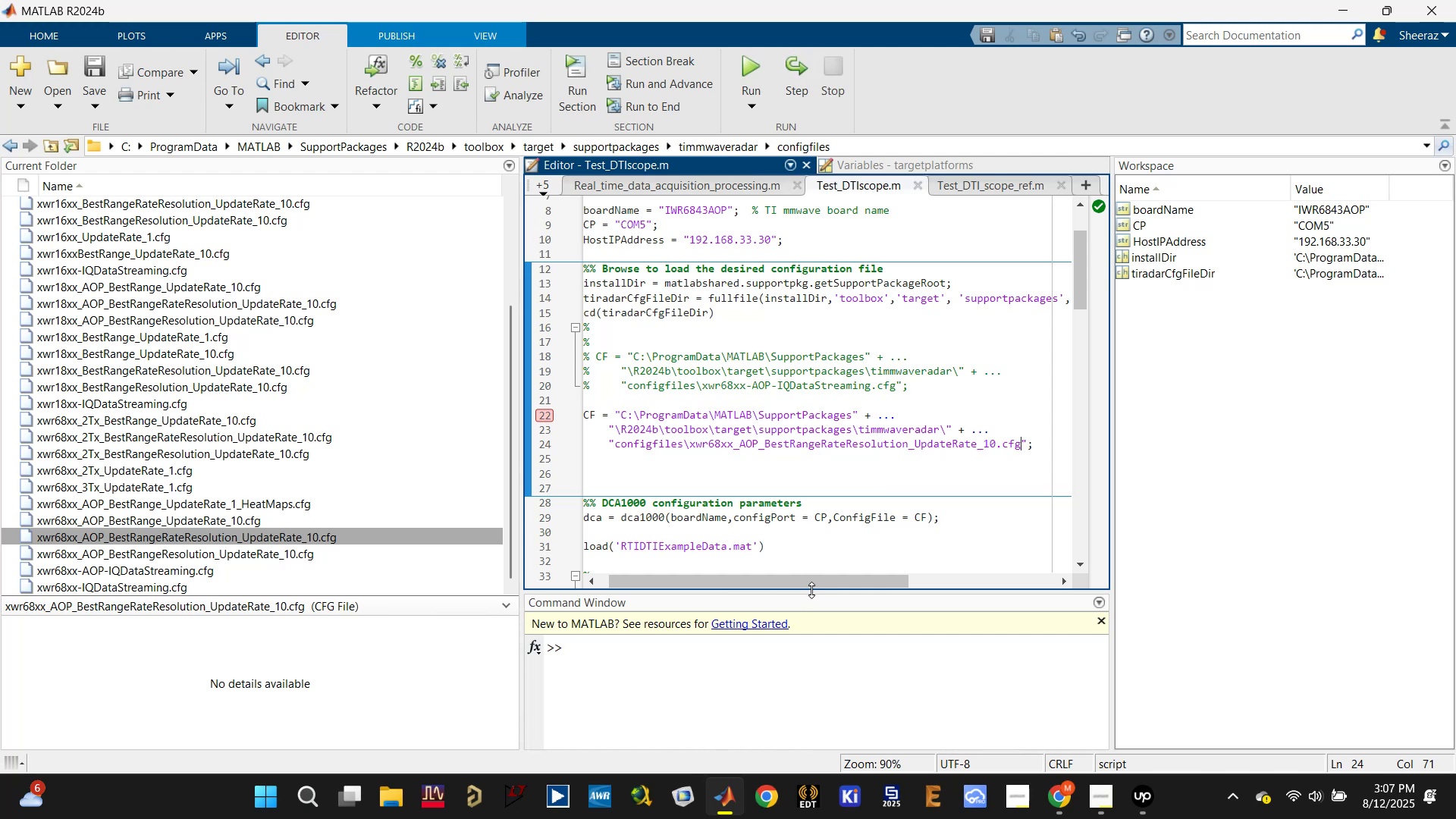 
left_click_drag(start_coordinate=[814, 579], to_coordinate=[532, 554])
 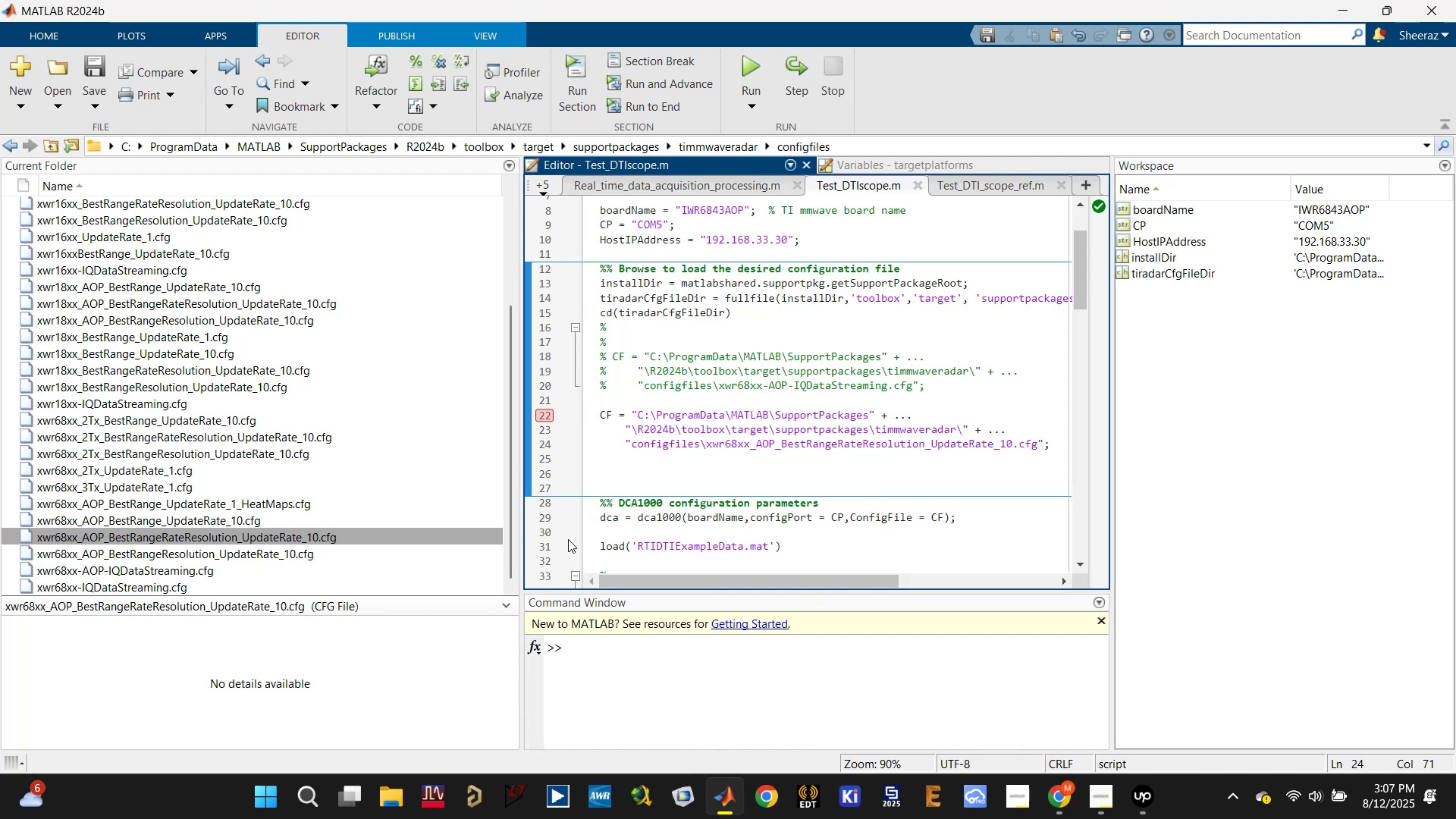 
left_click([550, 541])
 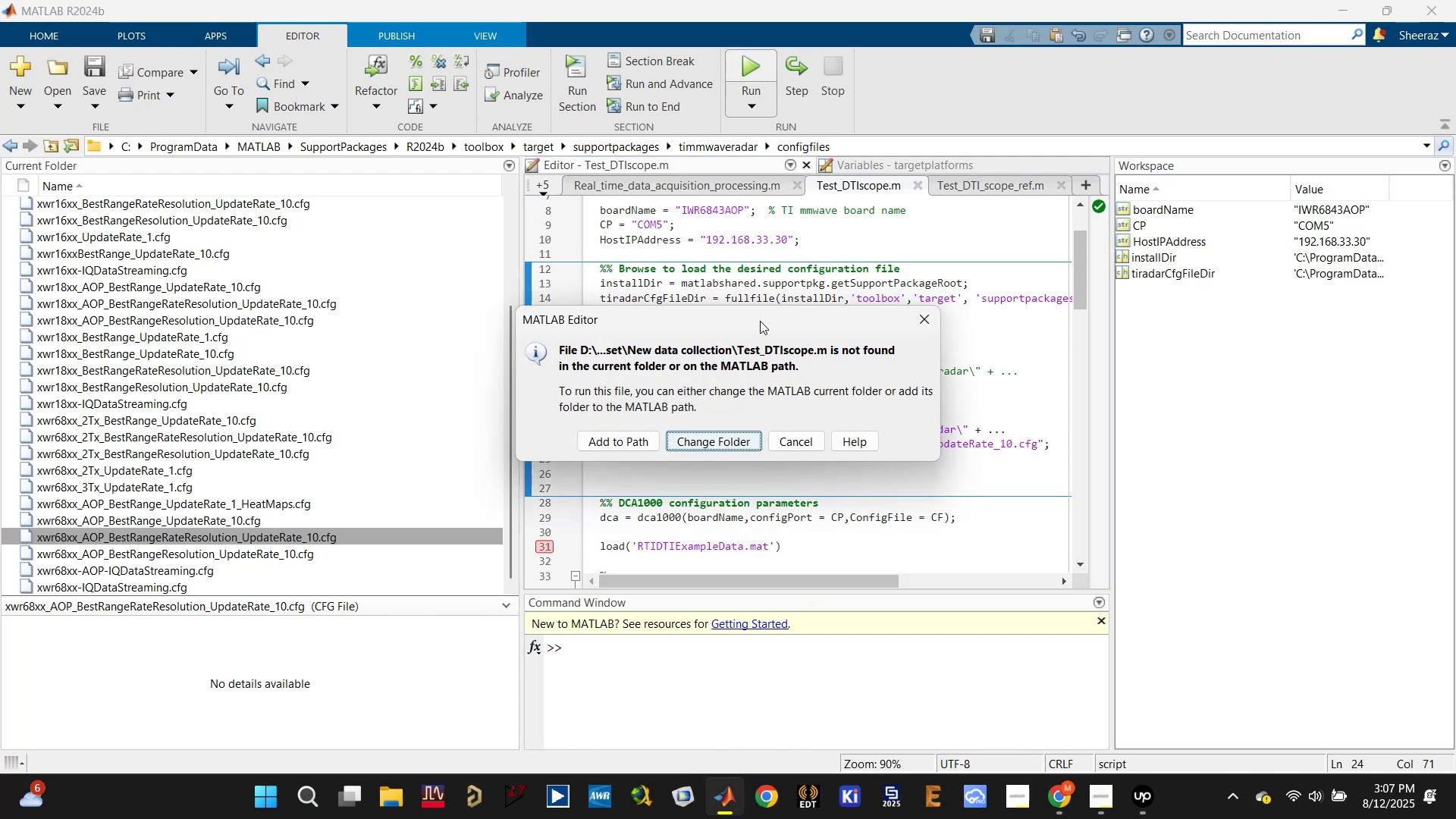 
left_click([695, 441])
 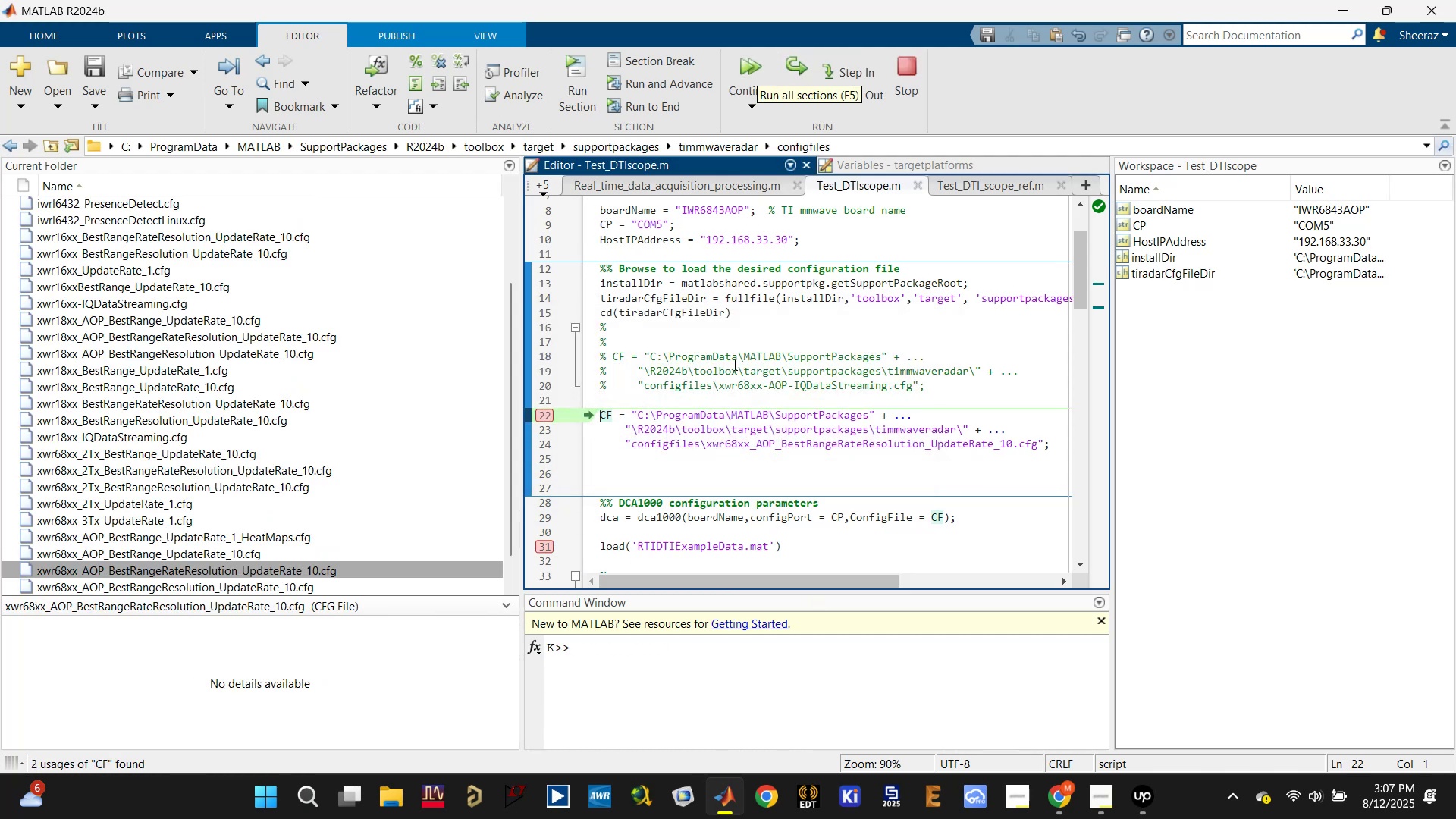 
left_click([758, 68])
 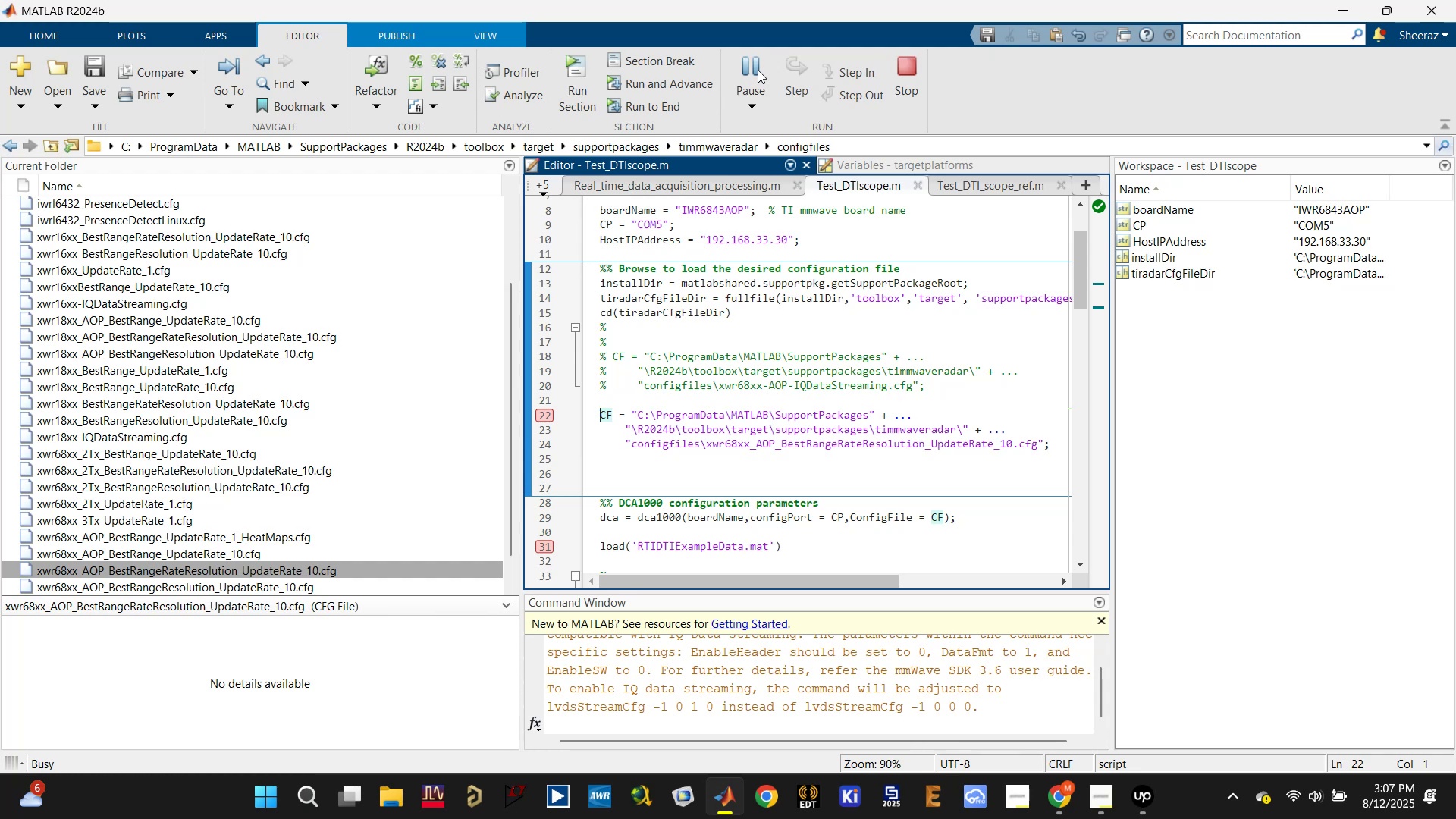 
scroll: coordinate [663, 687], scroll_direction: up, amount: 2.0
 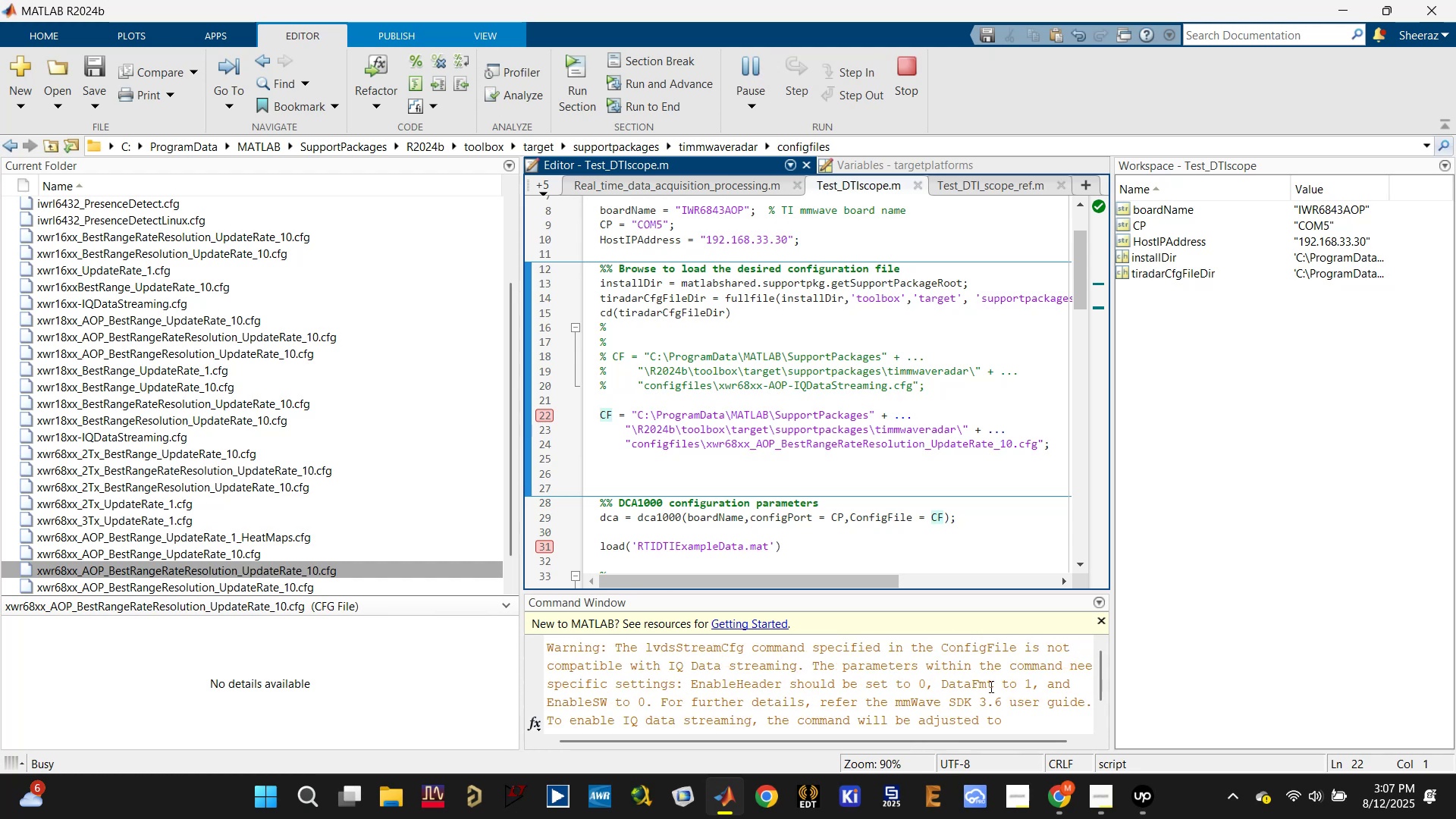 
left_click([695, 438])
 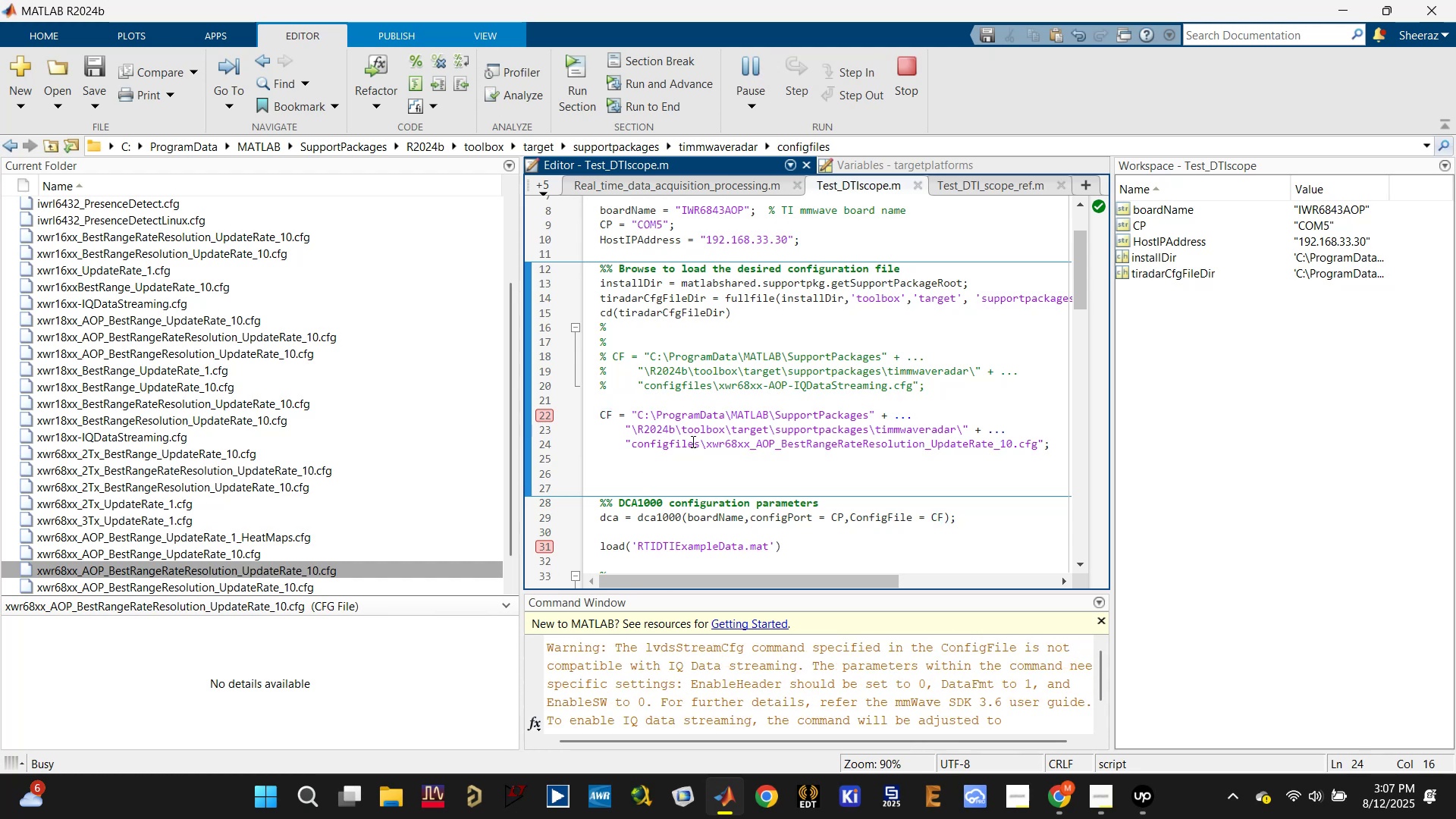 
scroll: coordinate [780, 409], scroll_direction: down, amount: 4.0
 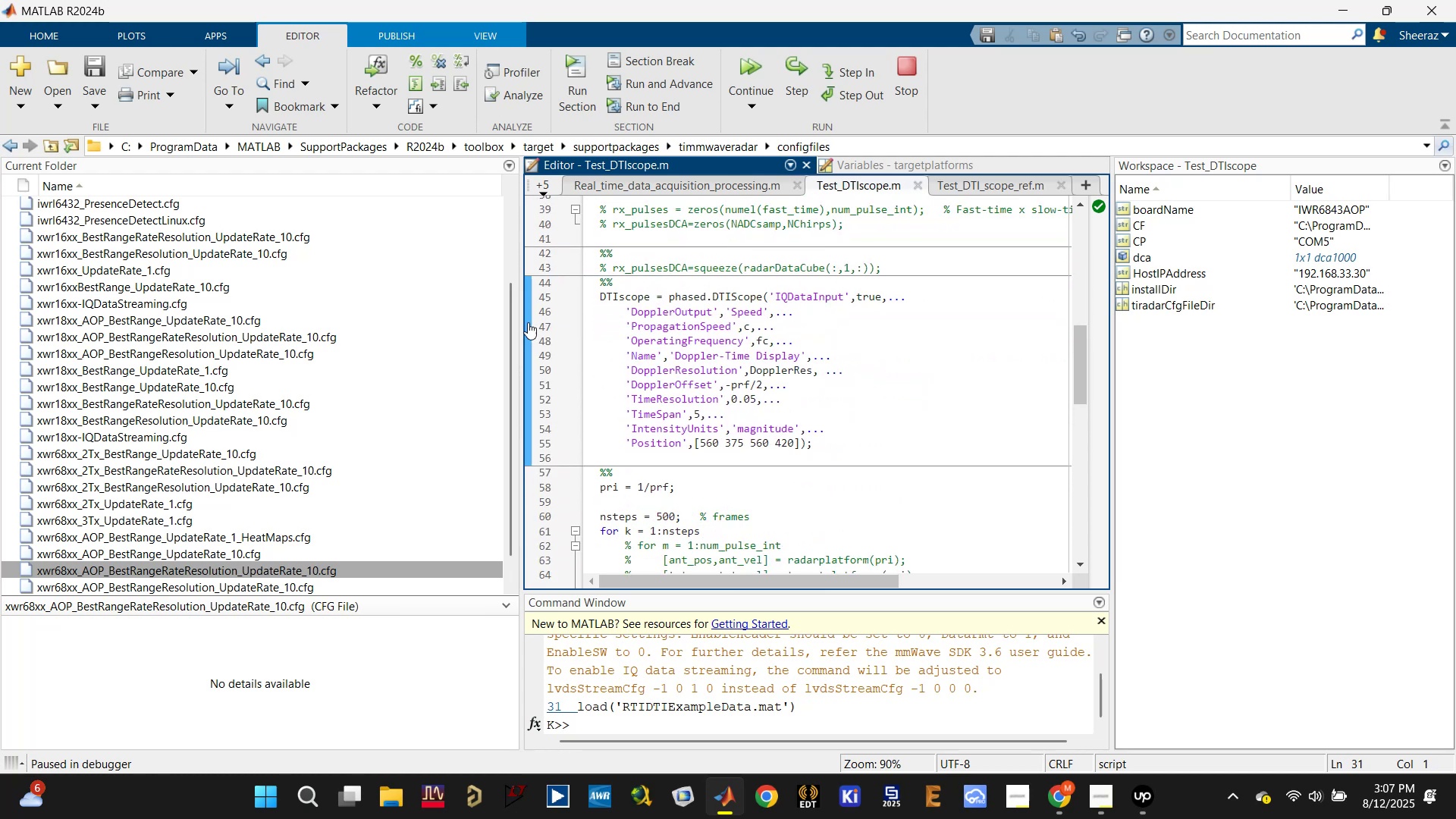 
left_click([543, 300])
 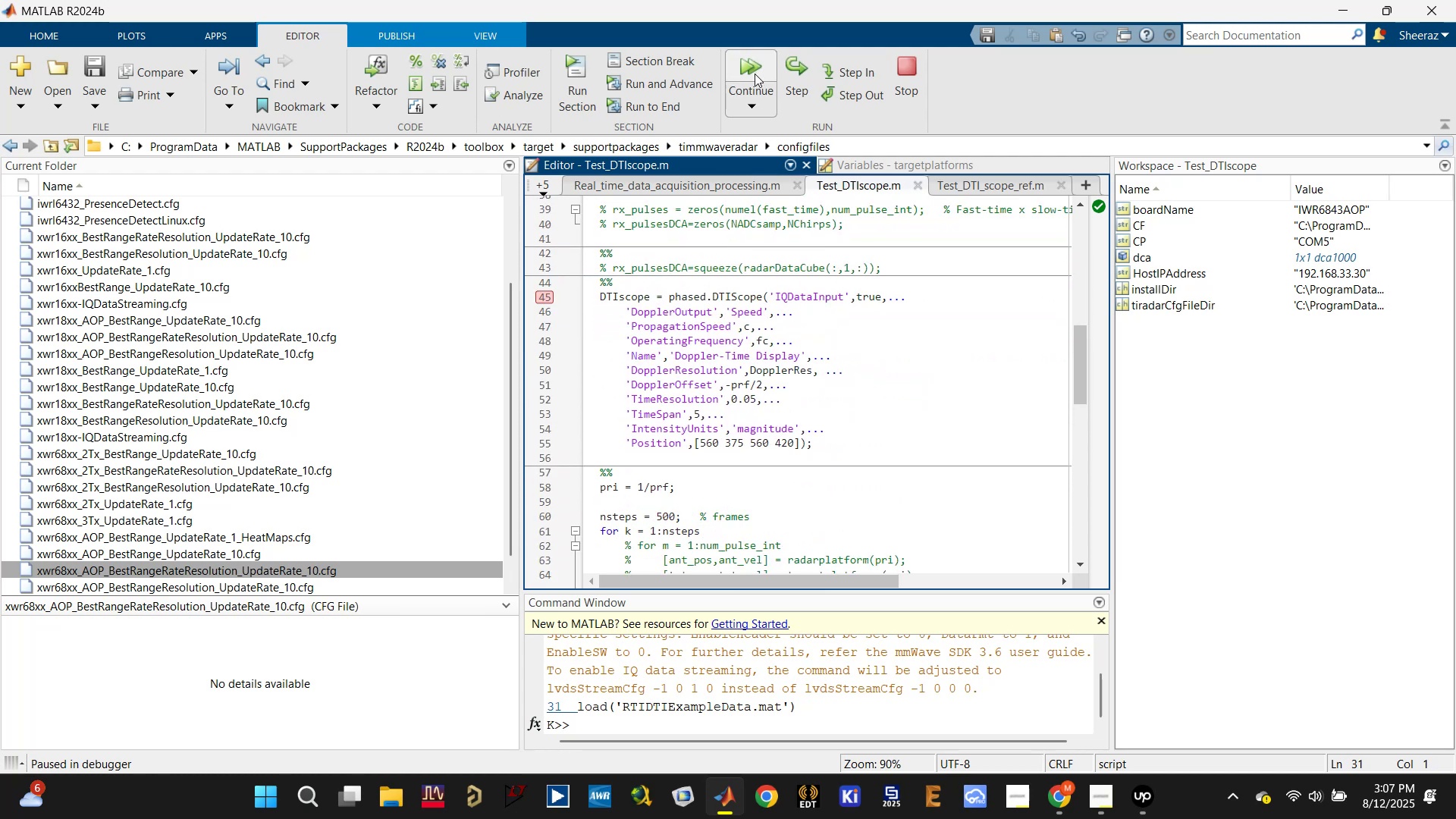 
left_click([755, 74])
 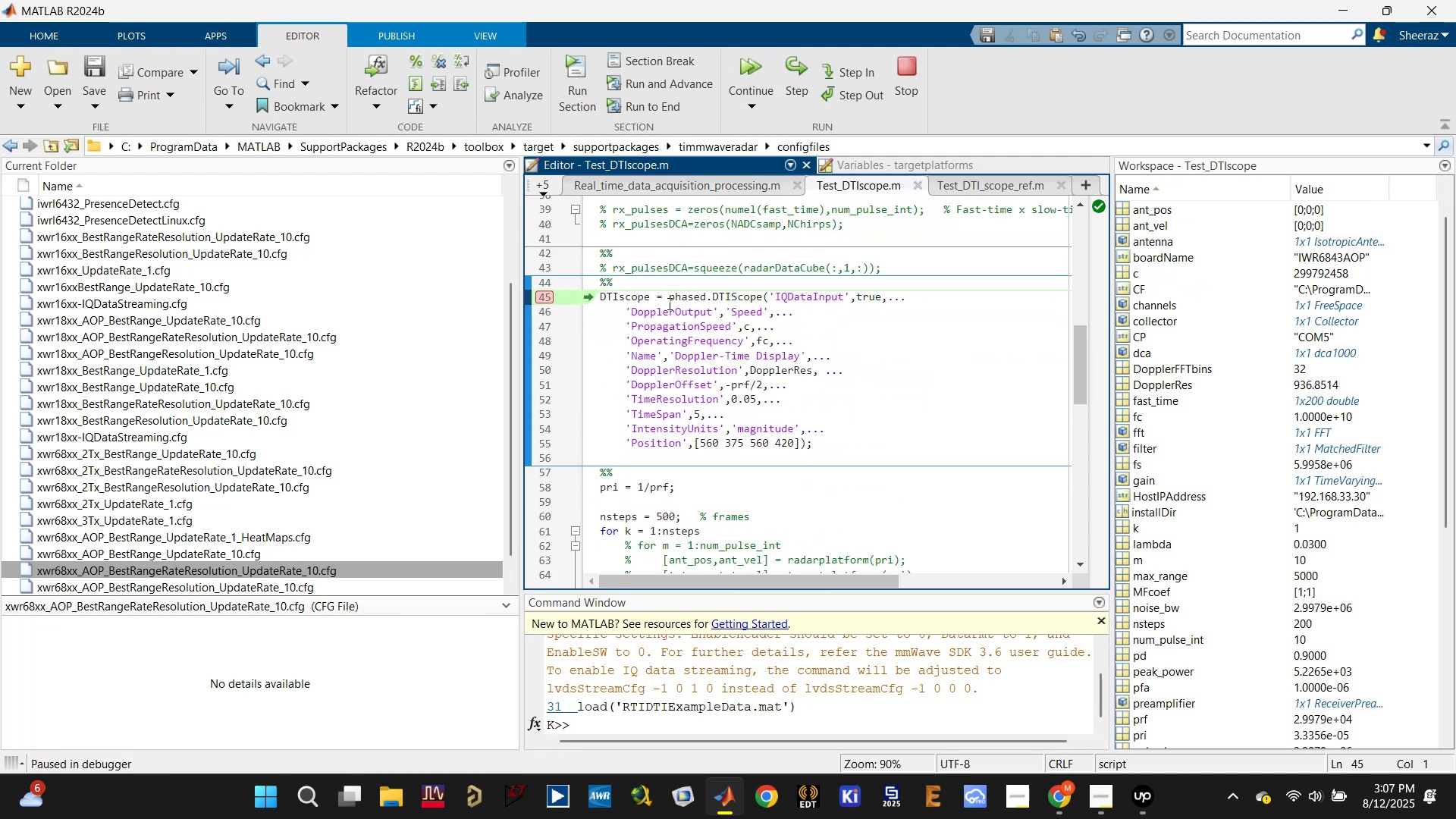 
scroll: coordinate [673, 327], scroll_direction: down, amount: 1.0
 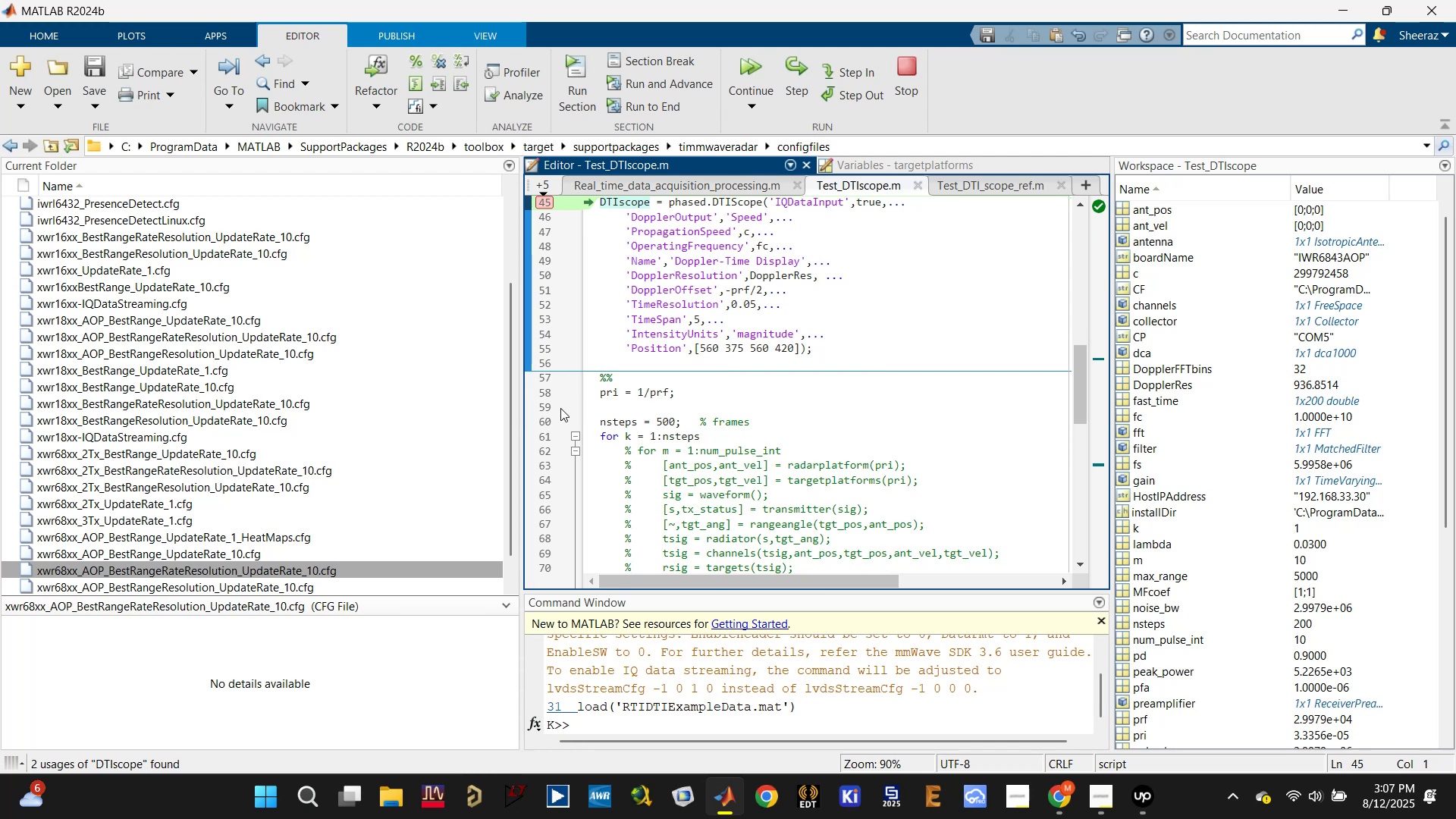 
left_click([548, 425])
 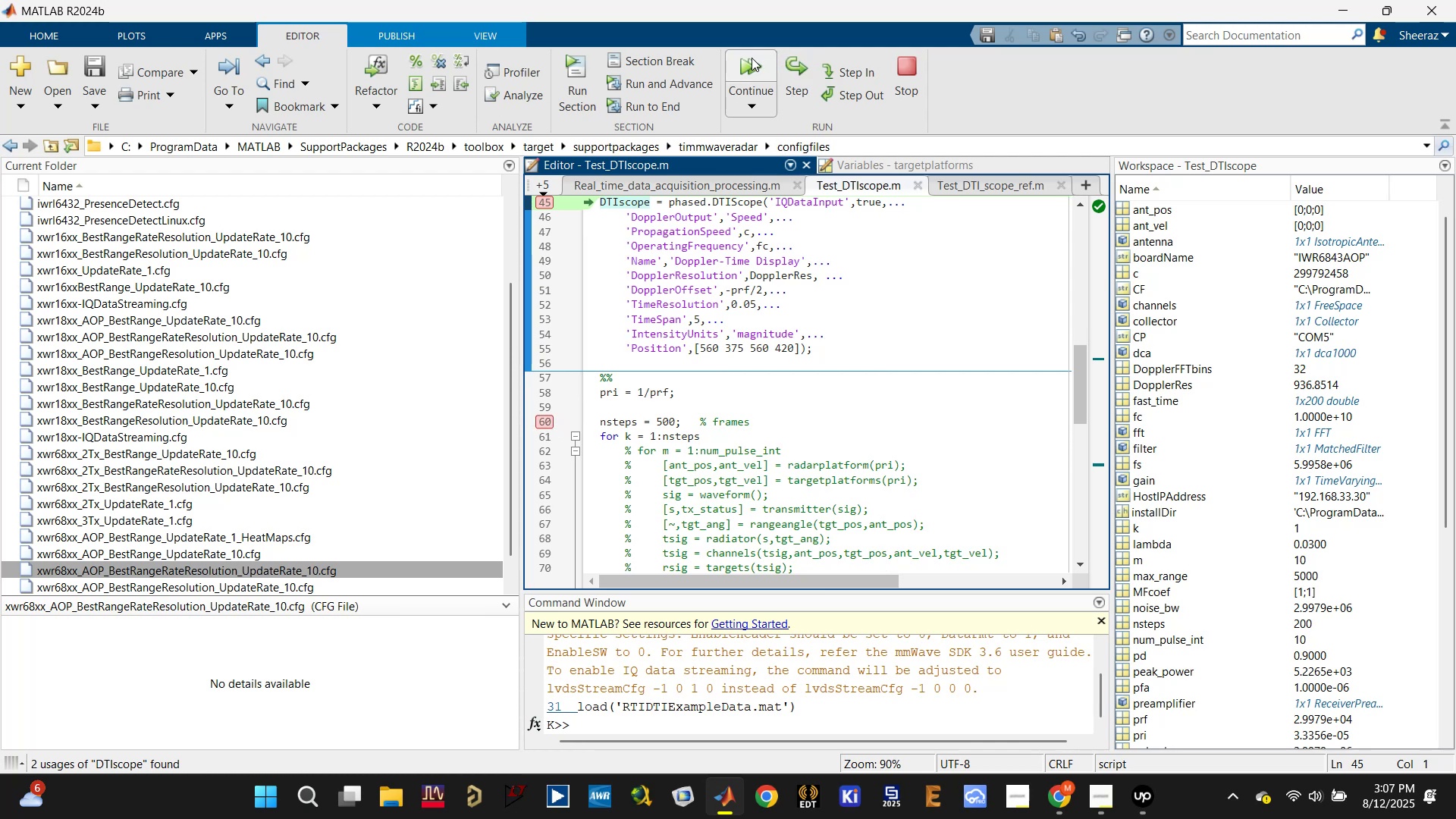 
left_click([745, 61])
 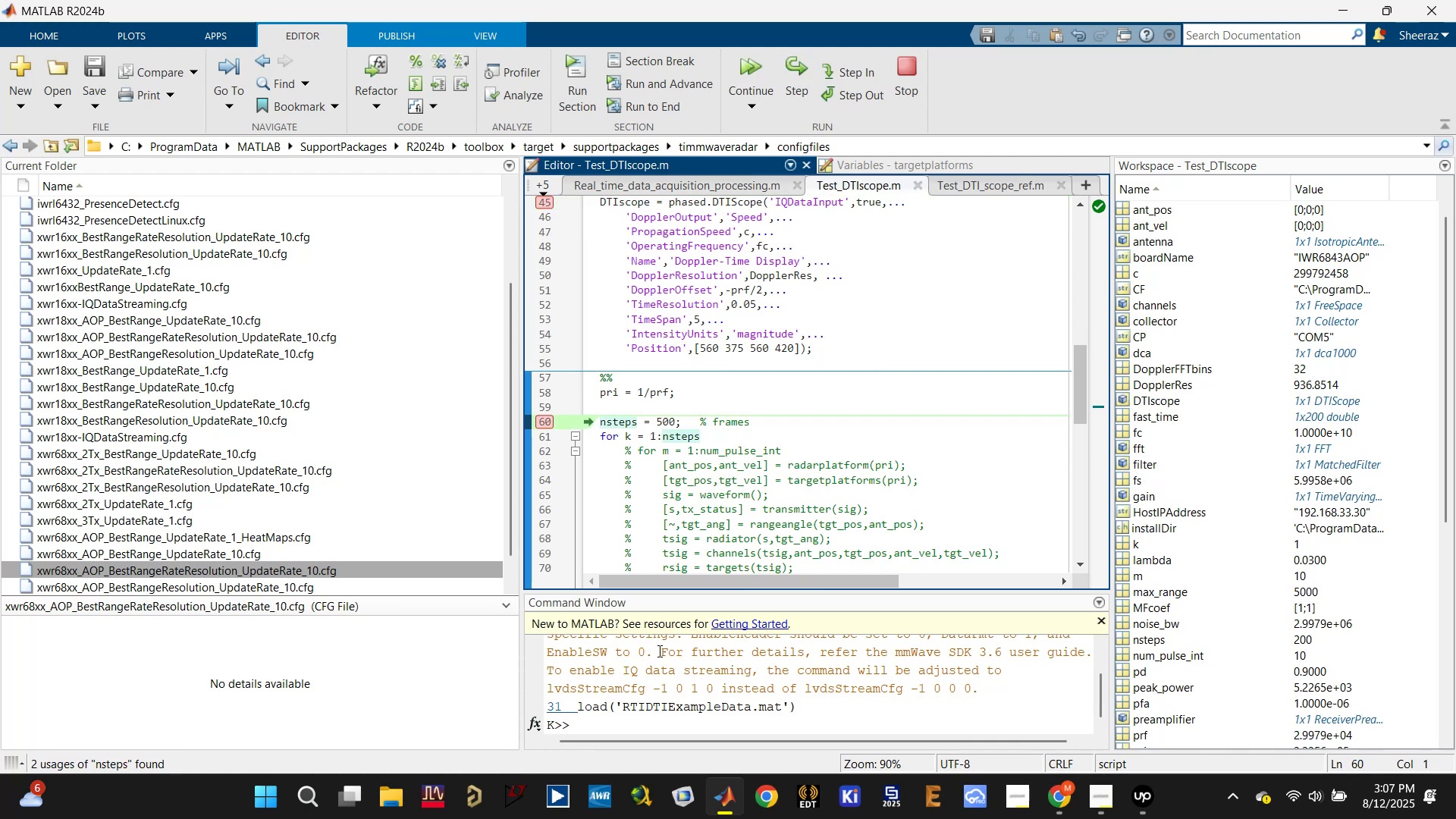 
left_click([682, 721])
 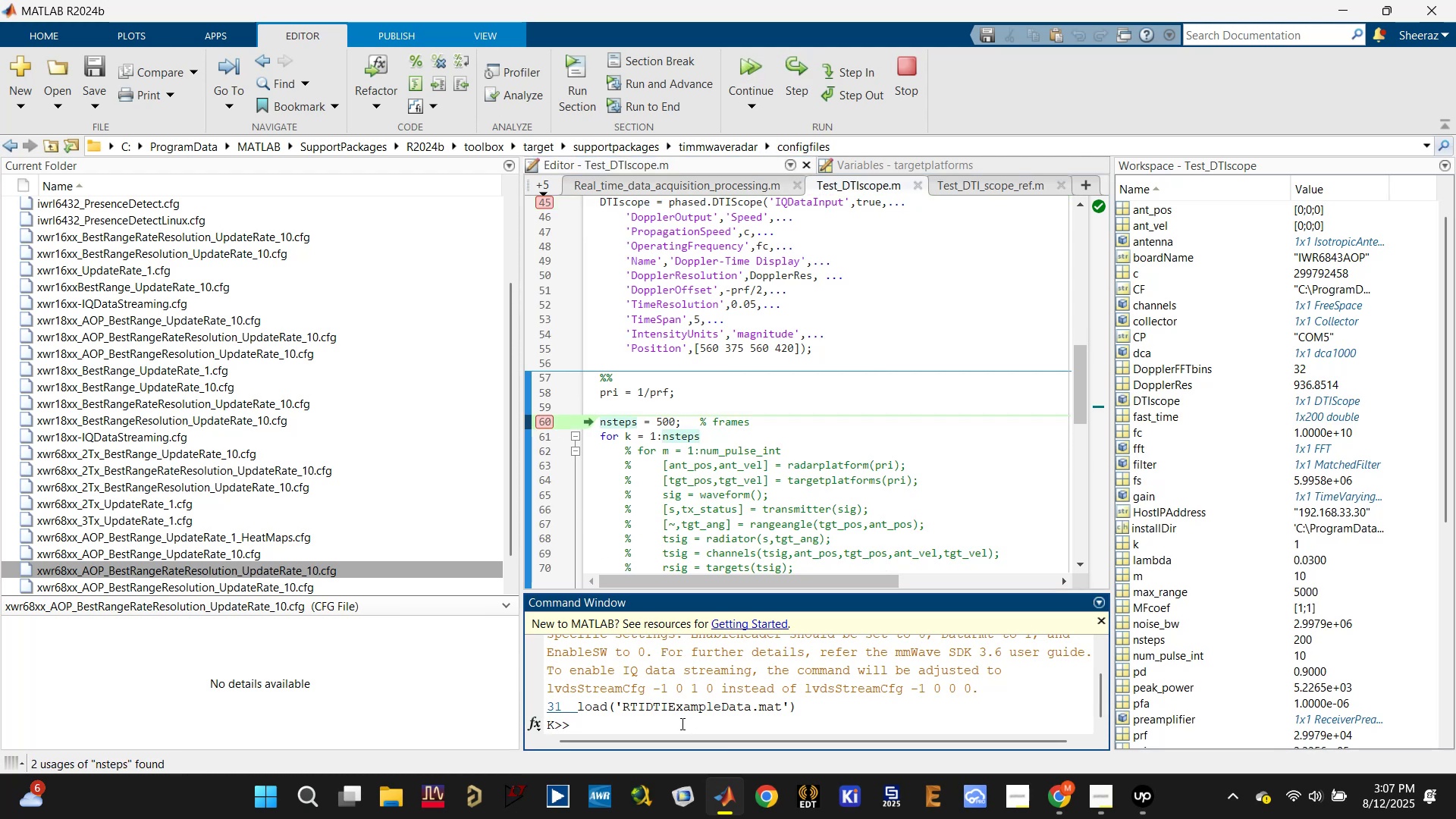 
type(clc)
 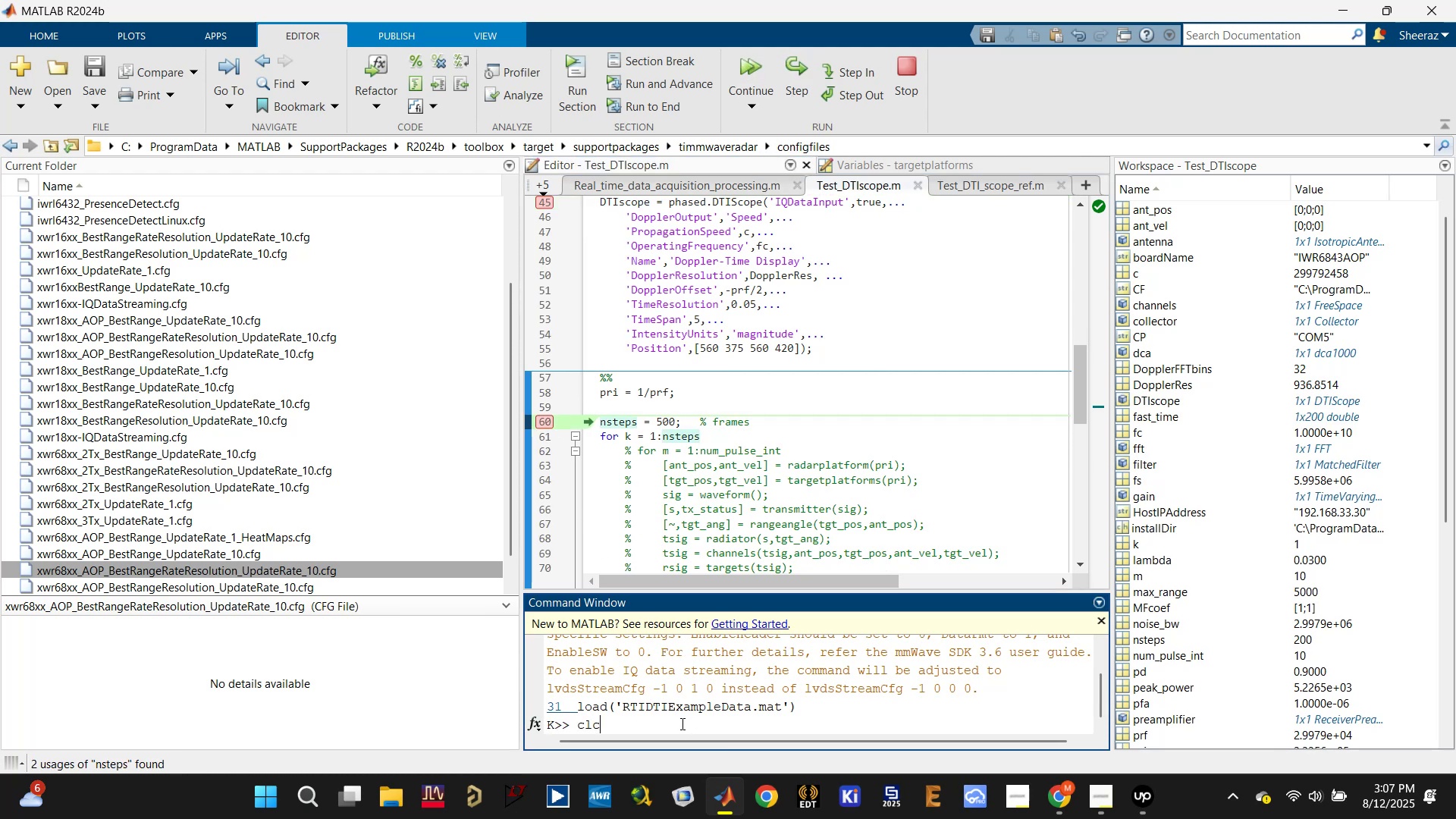 
key(Enter)
 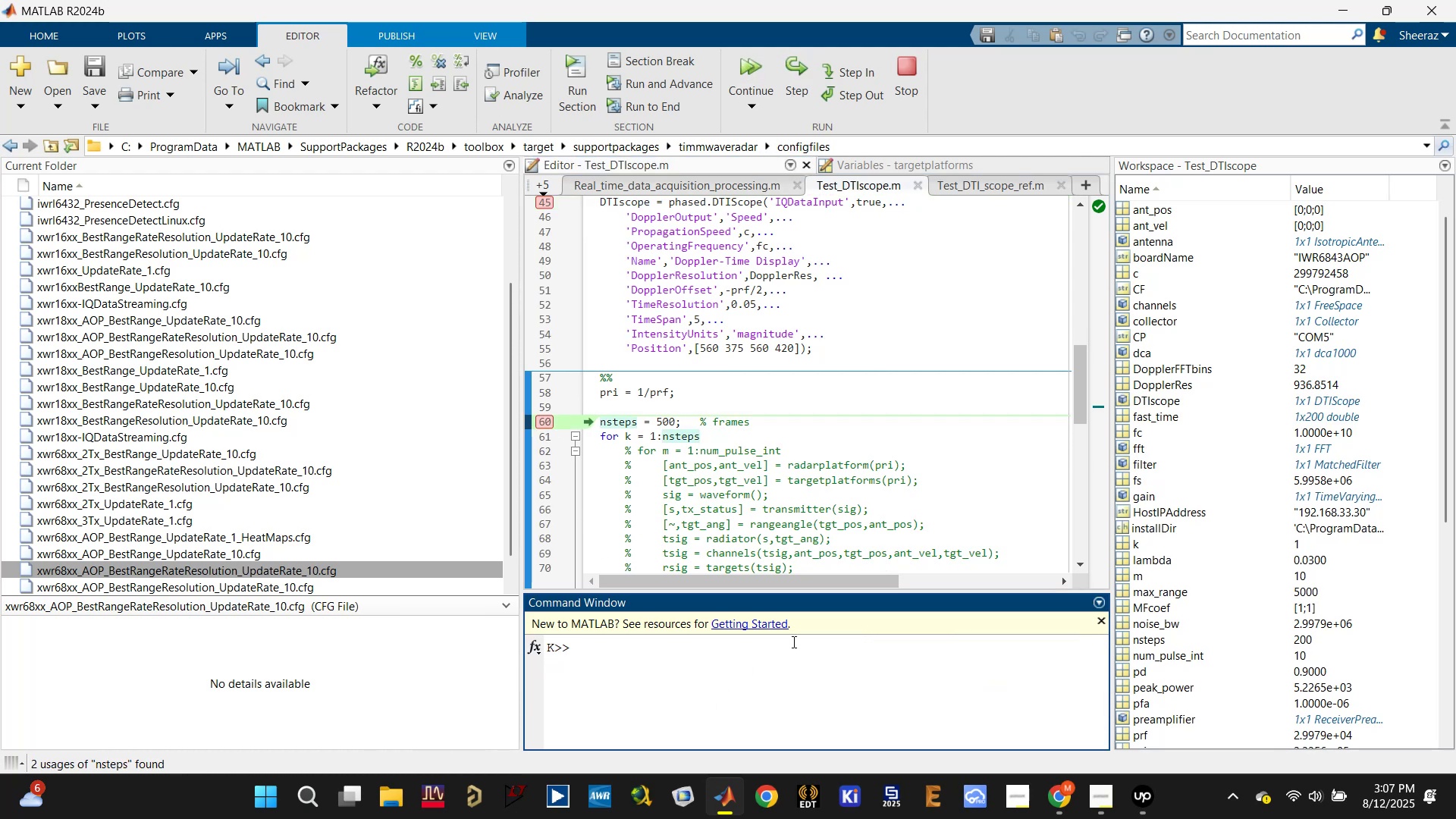 
scroll: coordinate [871, 402], scroll_direction: down, amount: 2.0
 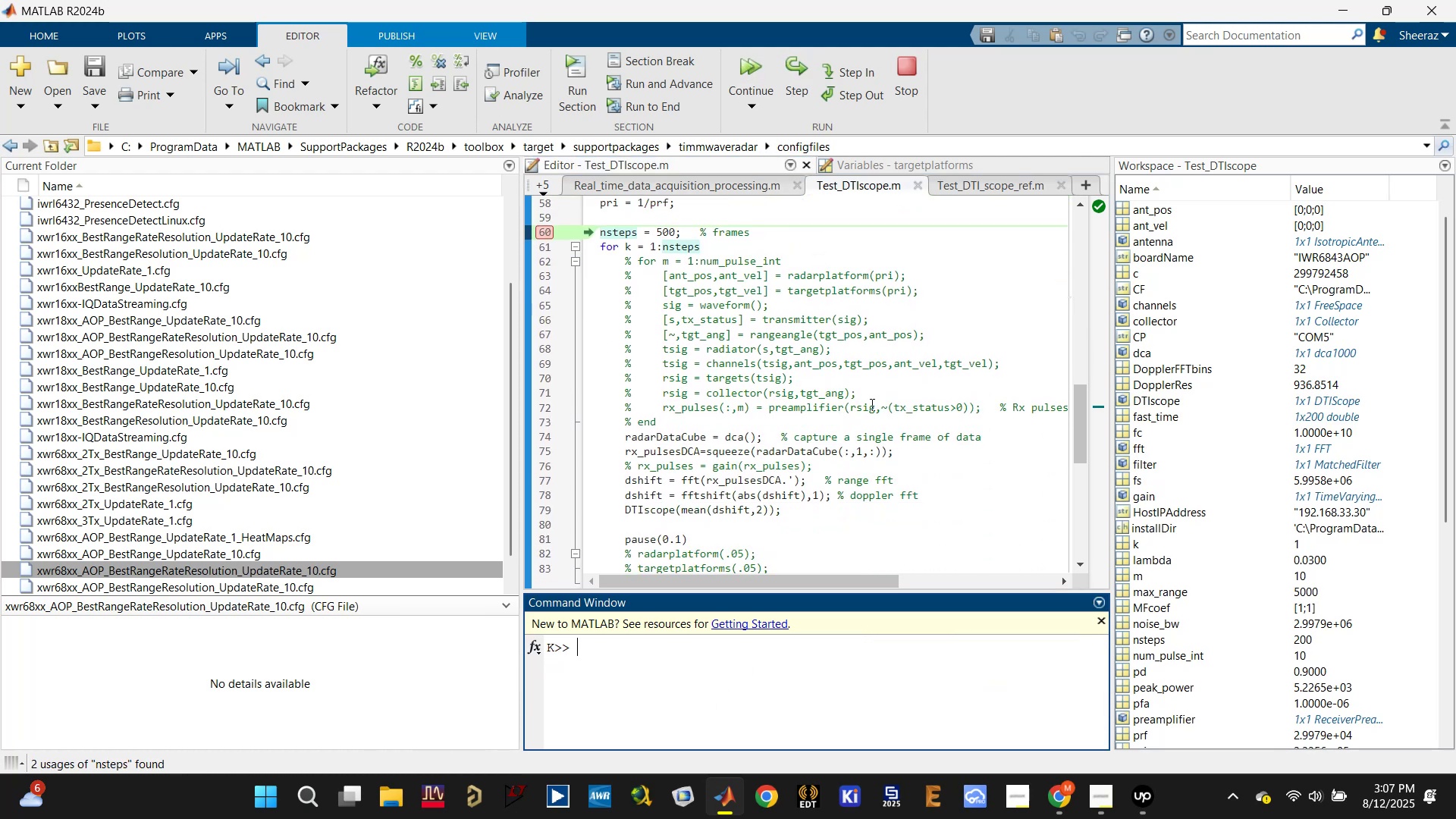 
scroll: coordinate [834, 410], scroll_direction: up, amount: 4.0
 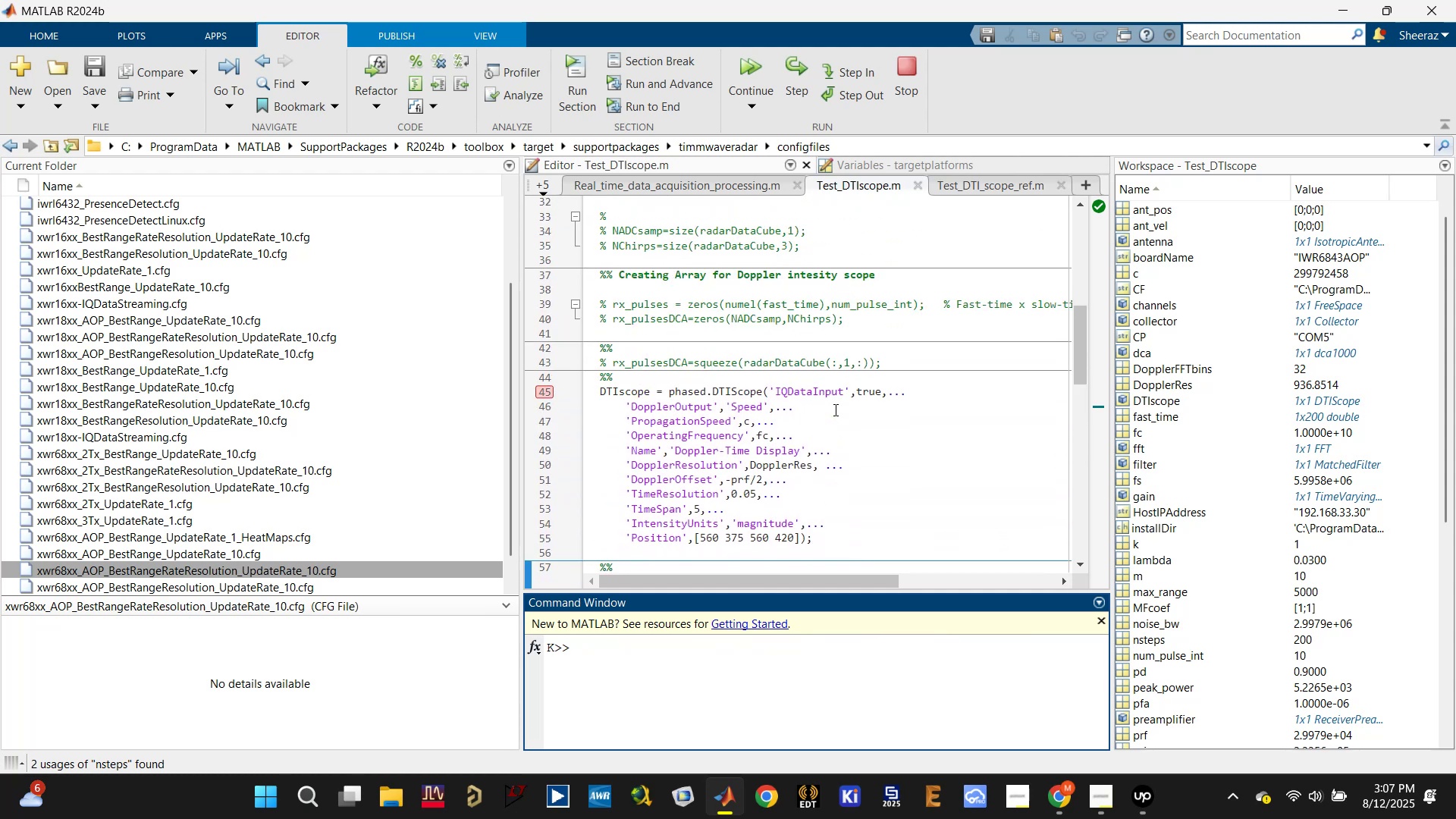 
scroll: coordinate [834, 410], scroll_direction: down, amount: 1.0
 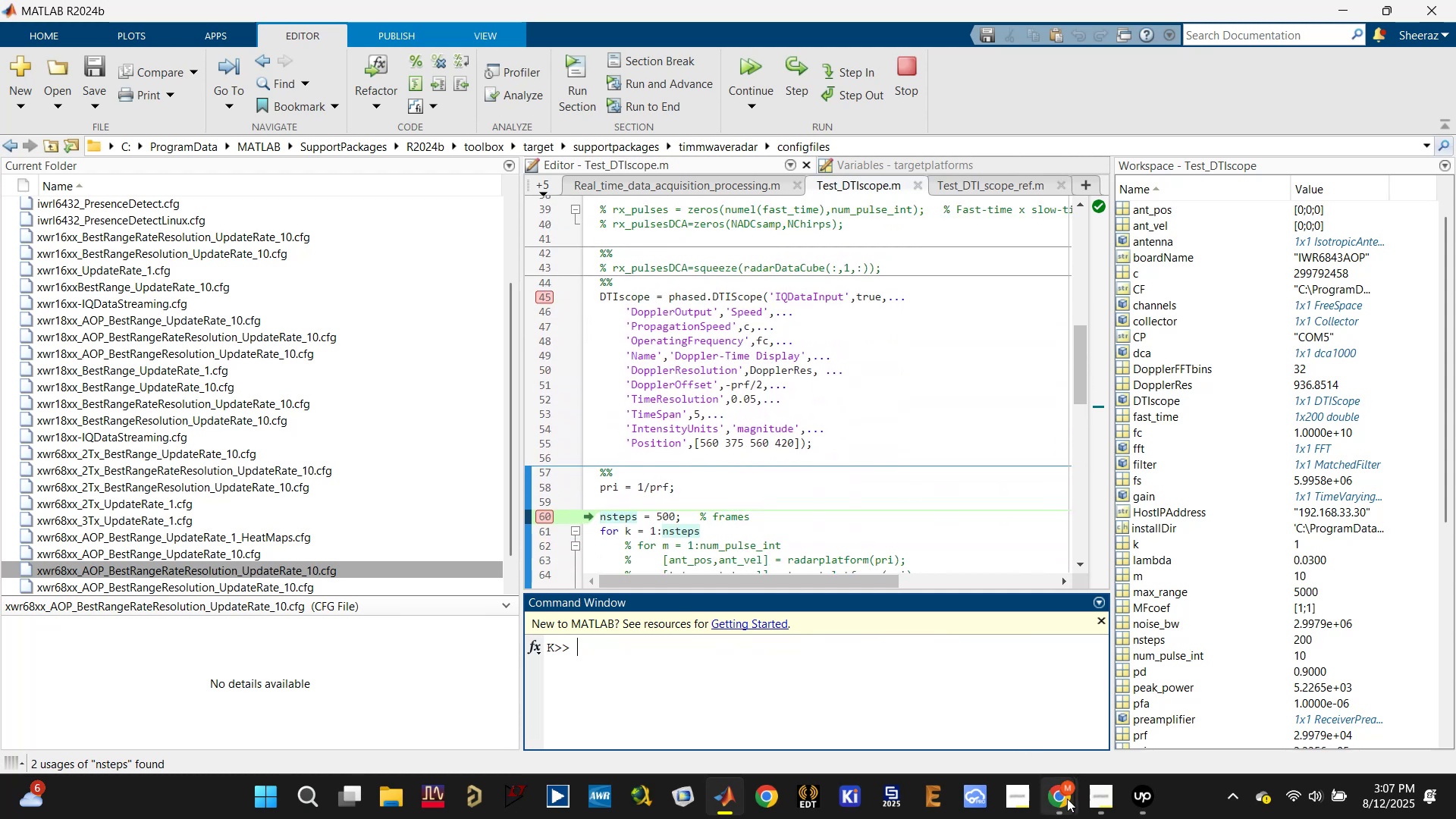 
left_click([1147, 796])
 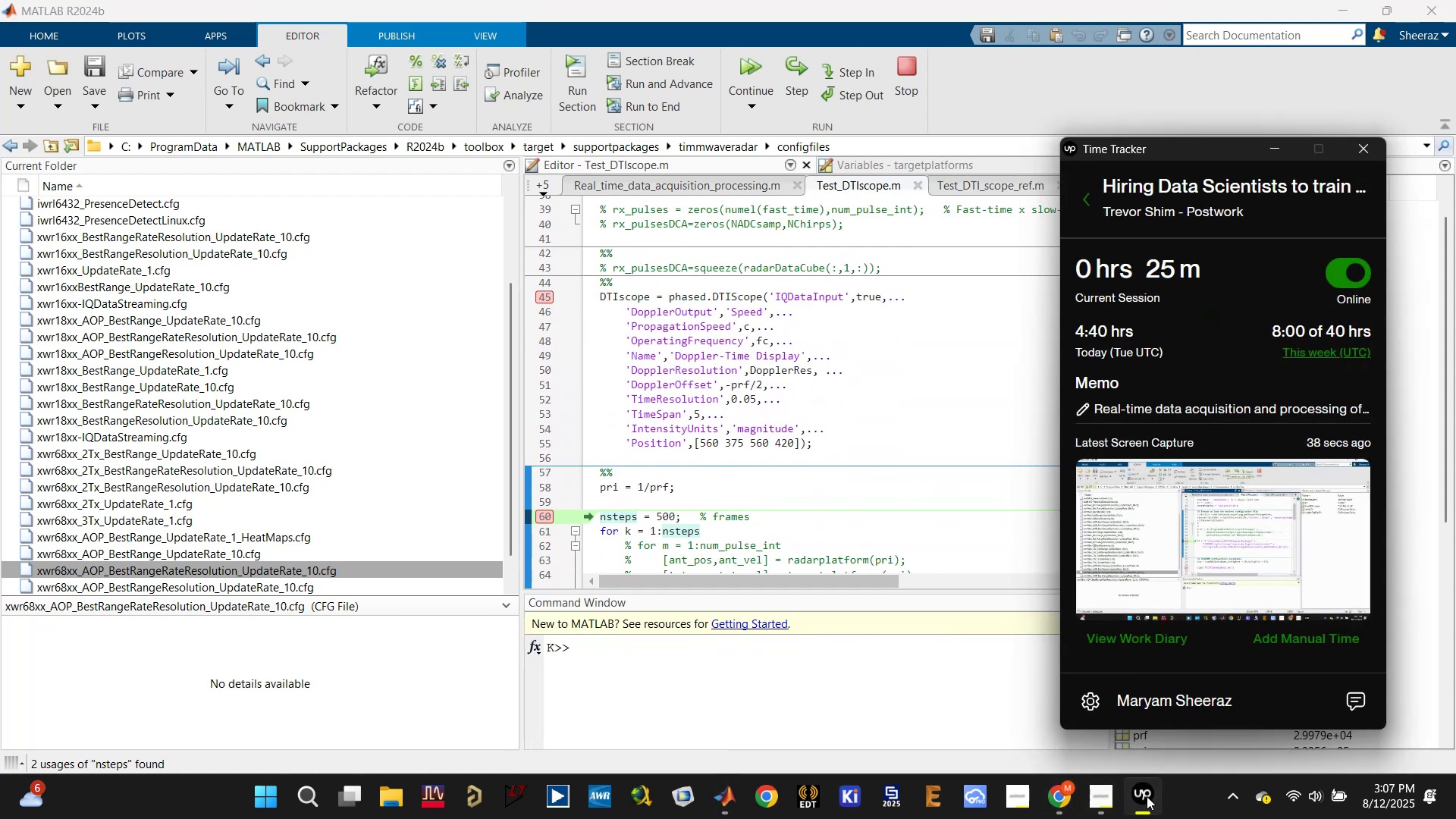 
left_click([1145, 797])
 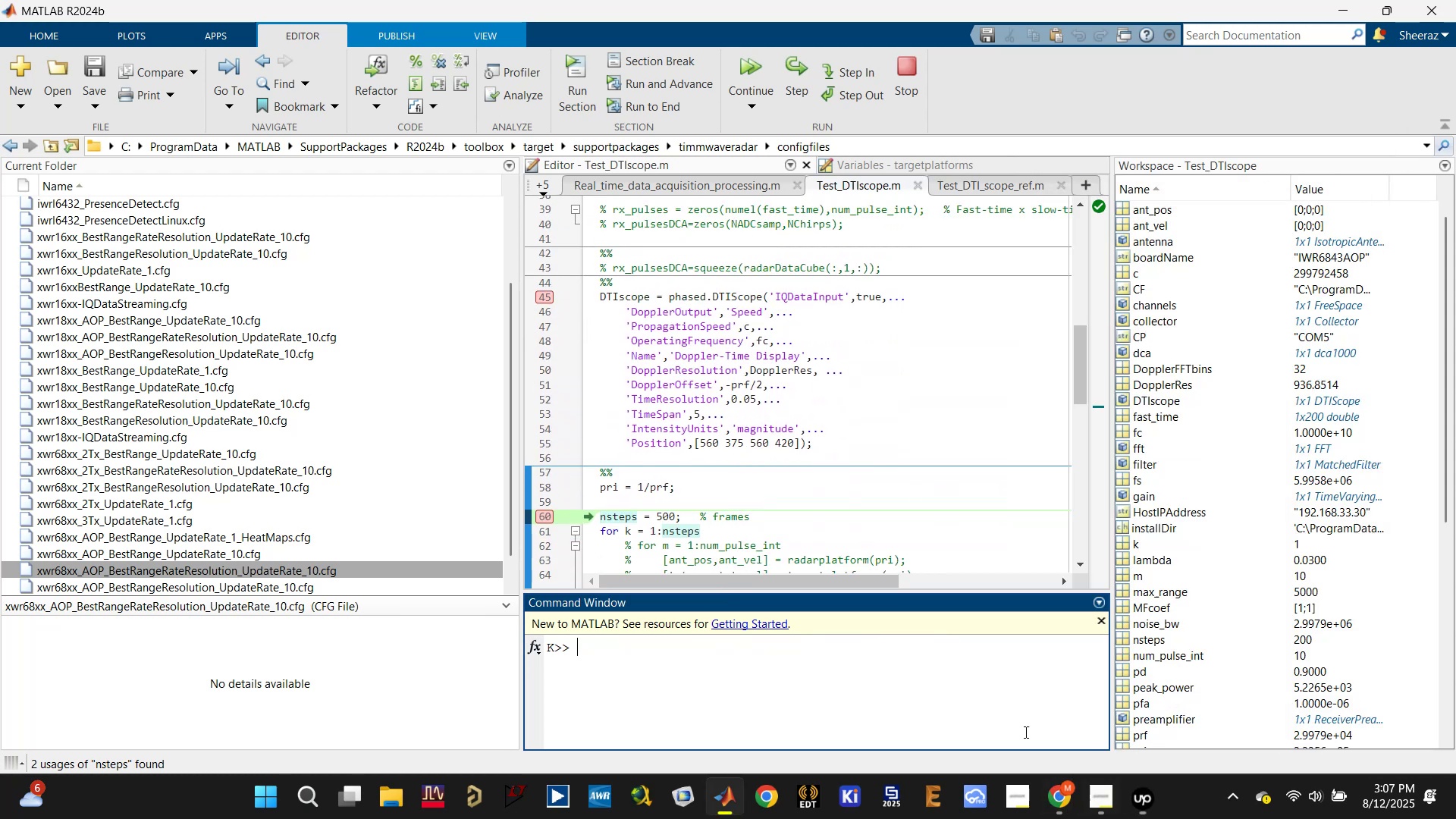 
scroll: coordinate [871, 491], scroll_direction: down, amount: 3.0
 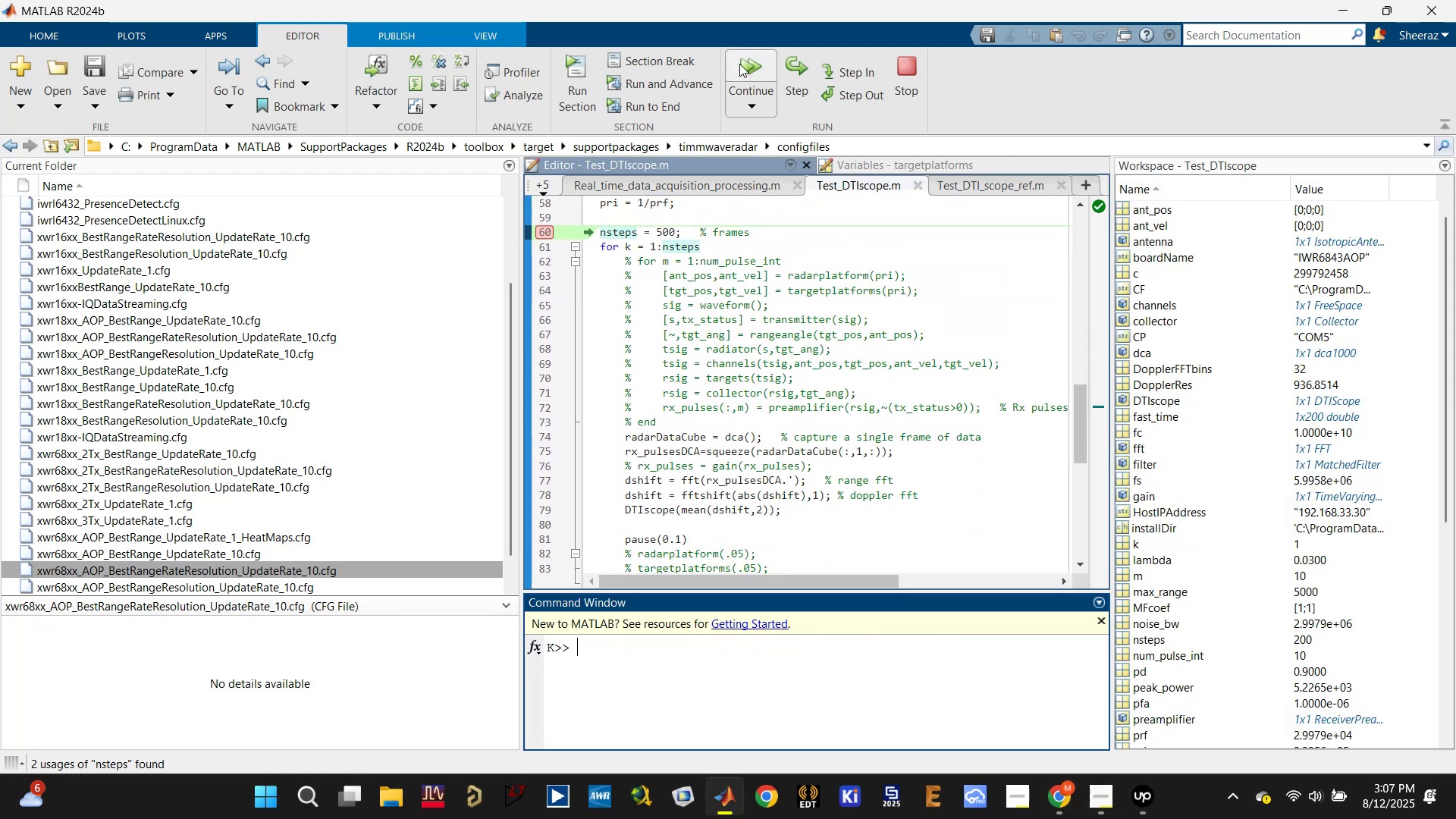 
left_click([744, 63])
 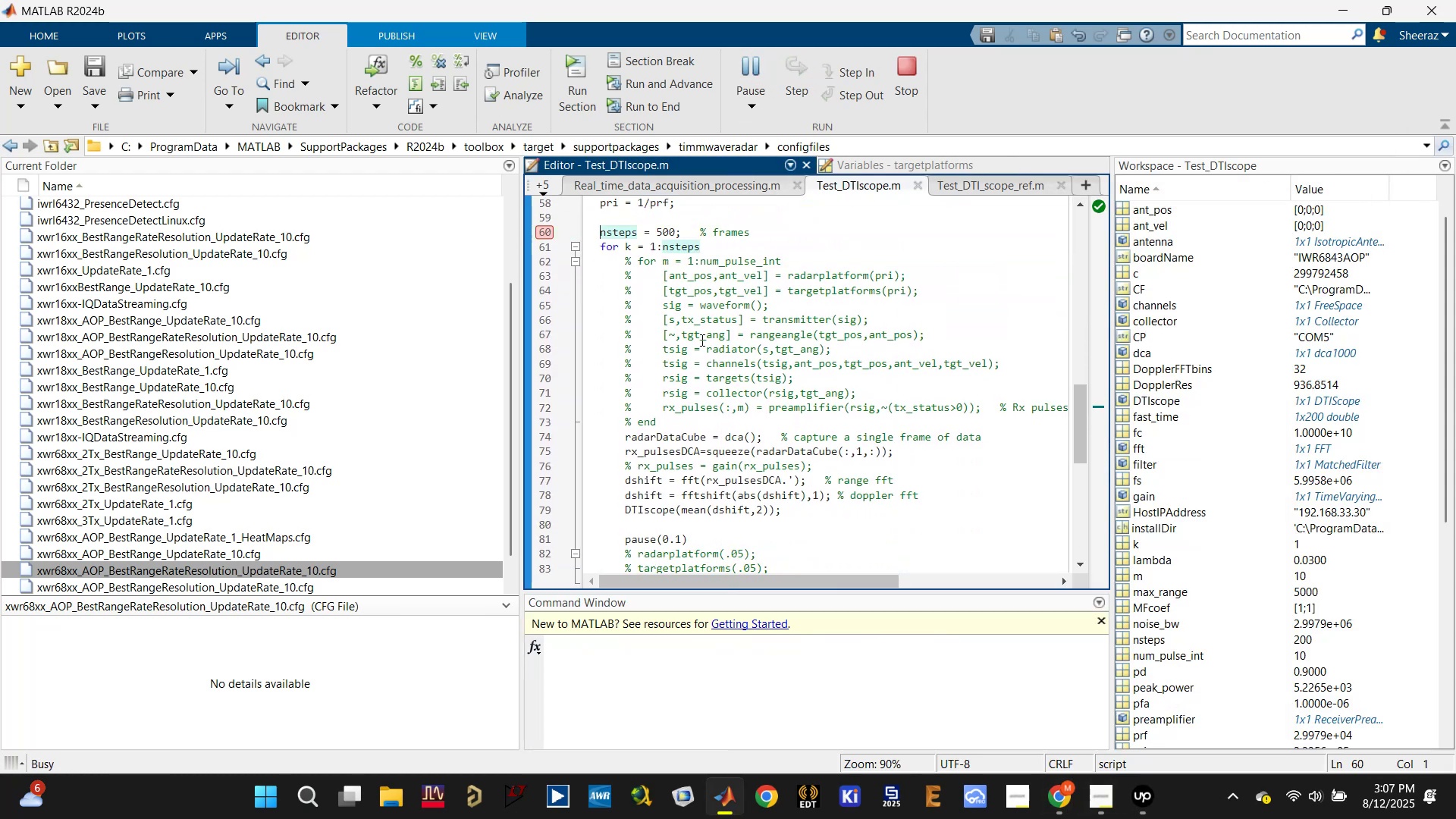 
scroll: coordinate [701, 340], scroll_direction: down, amount: 6.0
 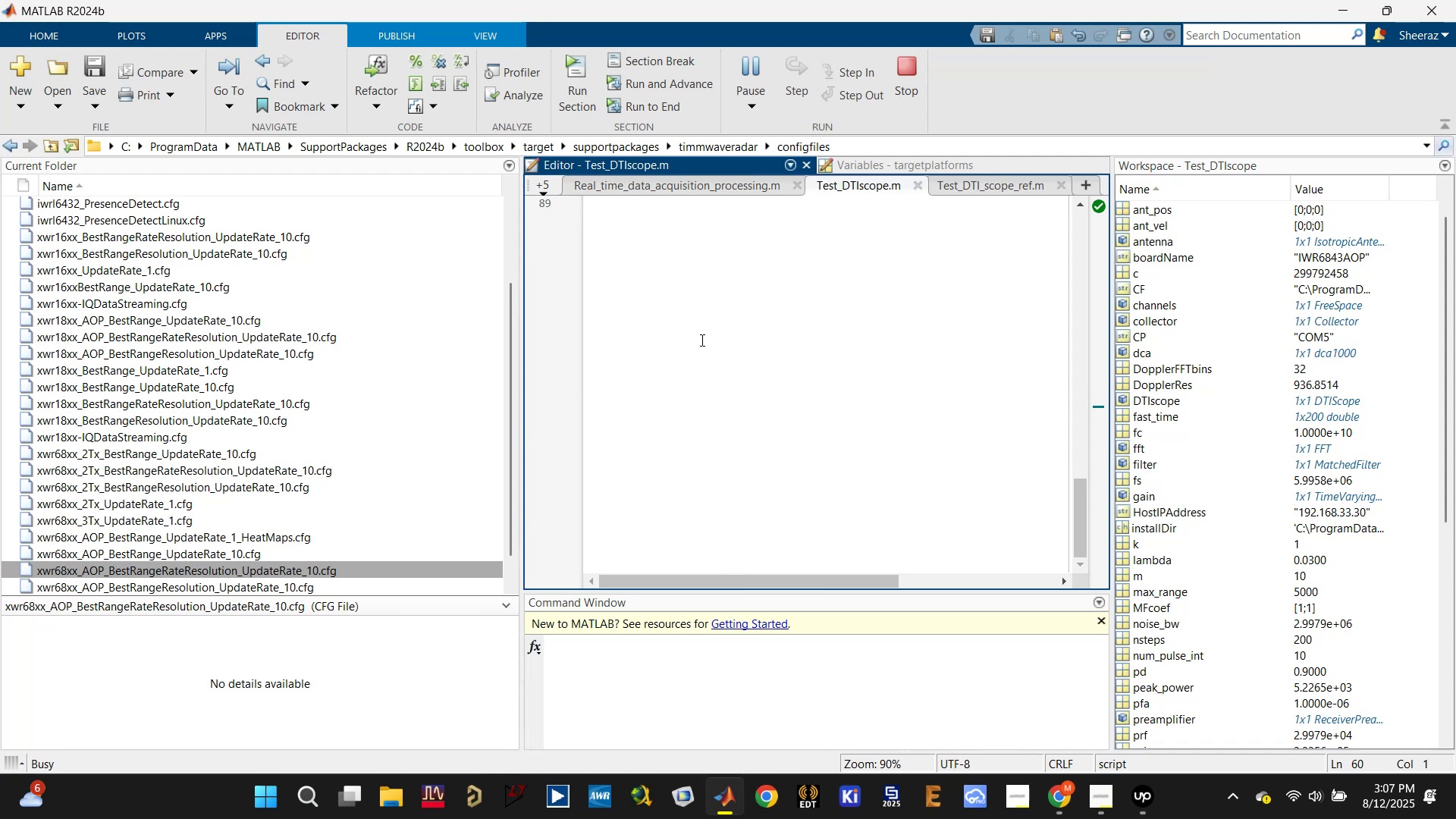 
scroll: coordinate [701, 340], scroll_direction: up, amount: 5.0
 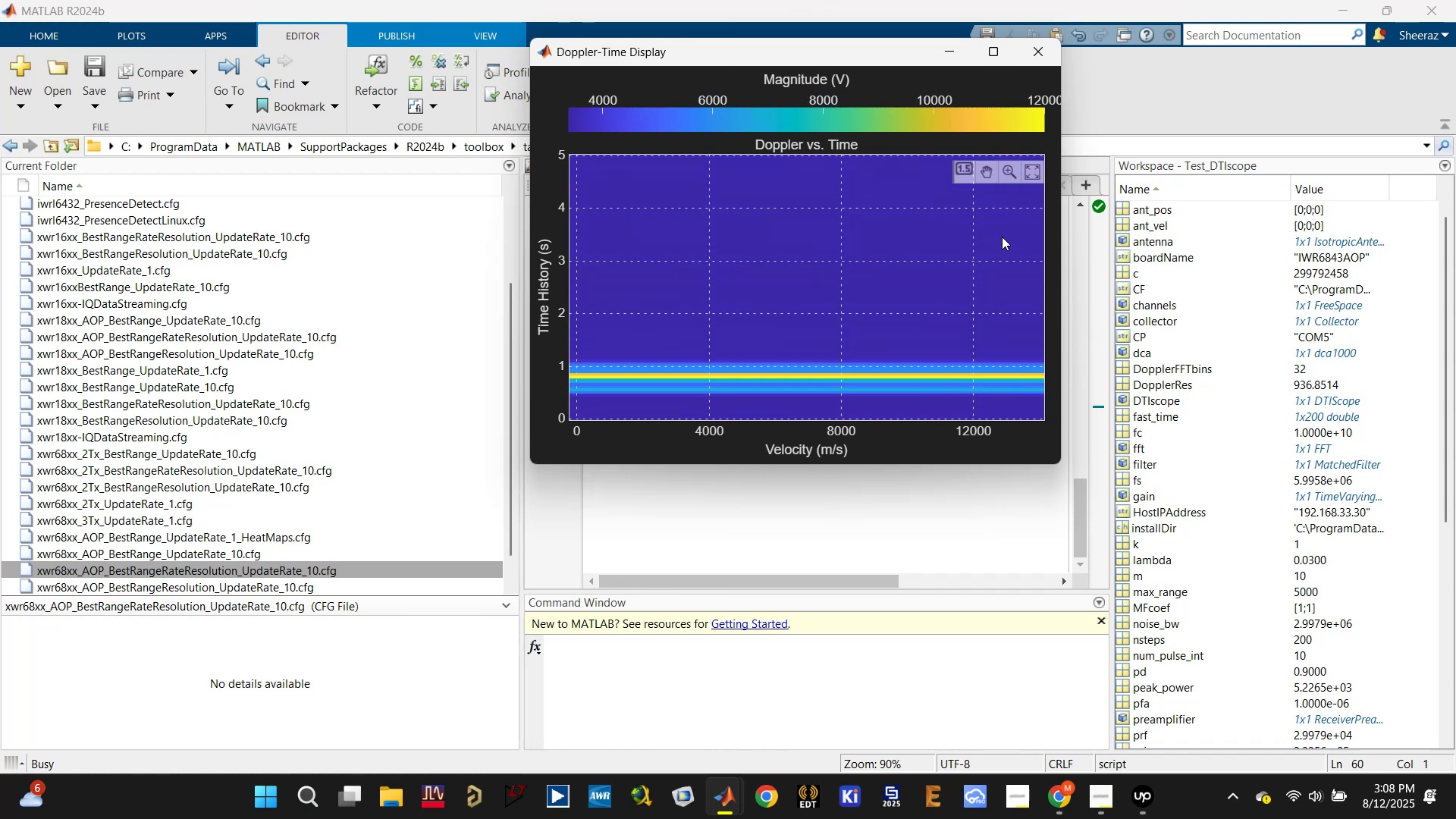 
wait(21.05)
 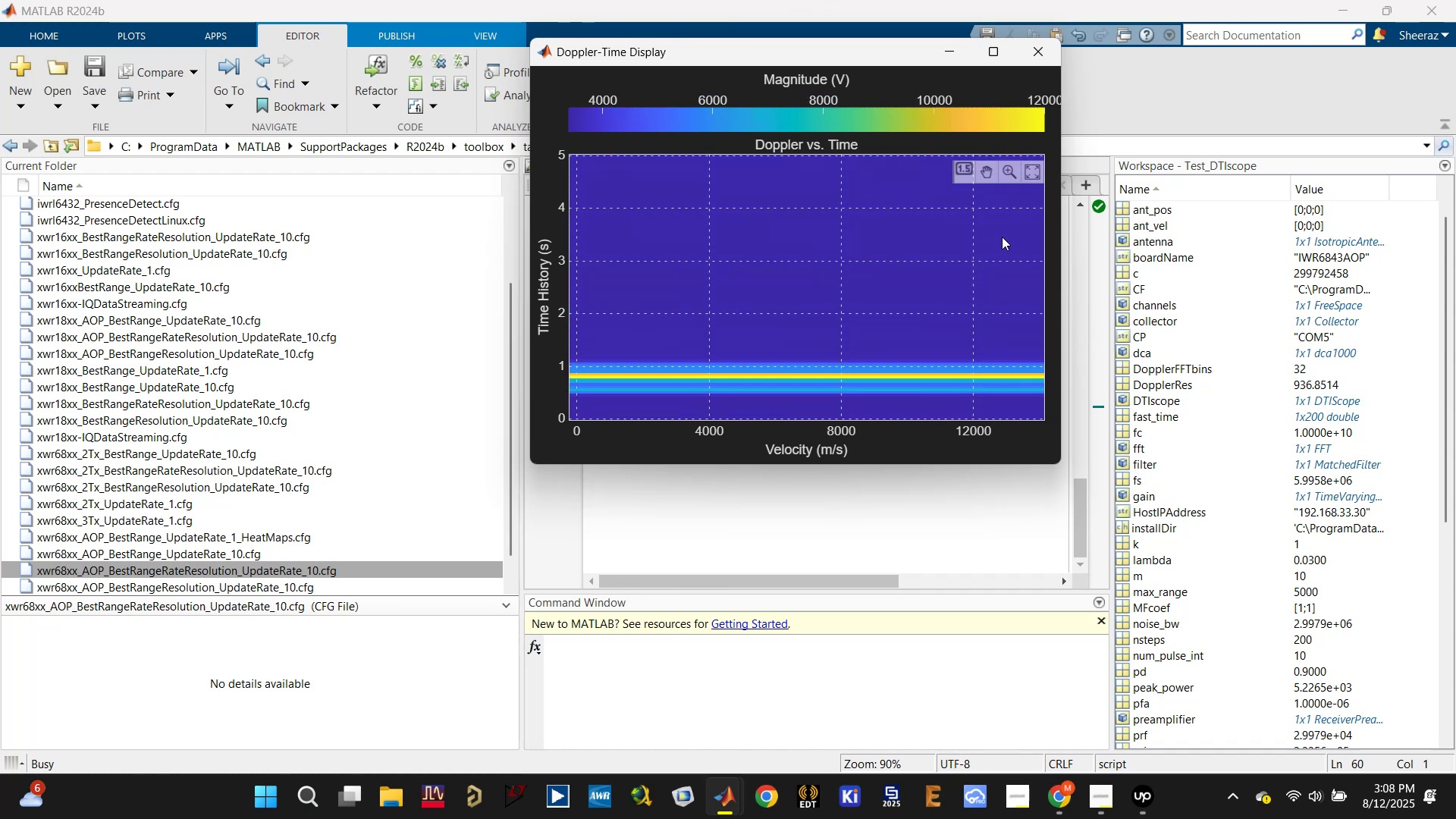 
left_click([1058, 802])
 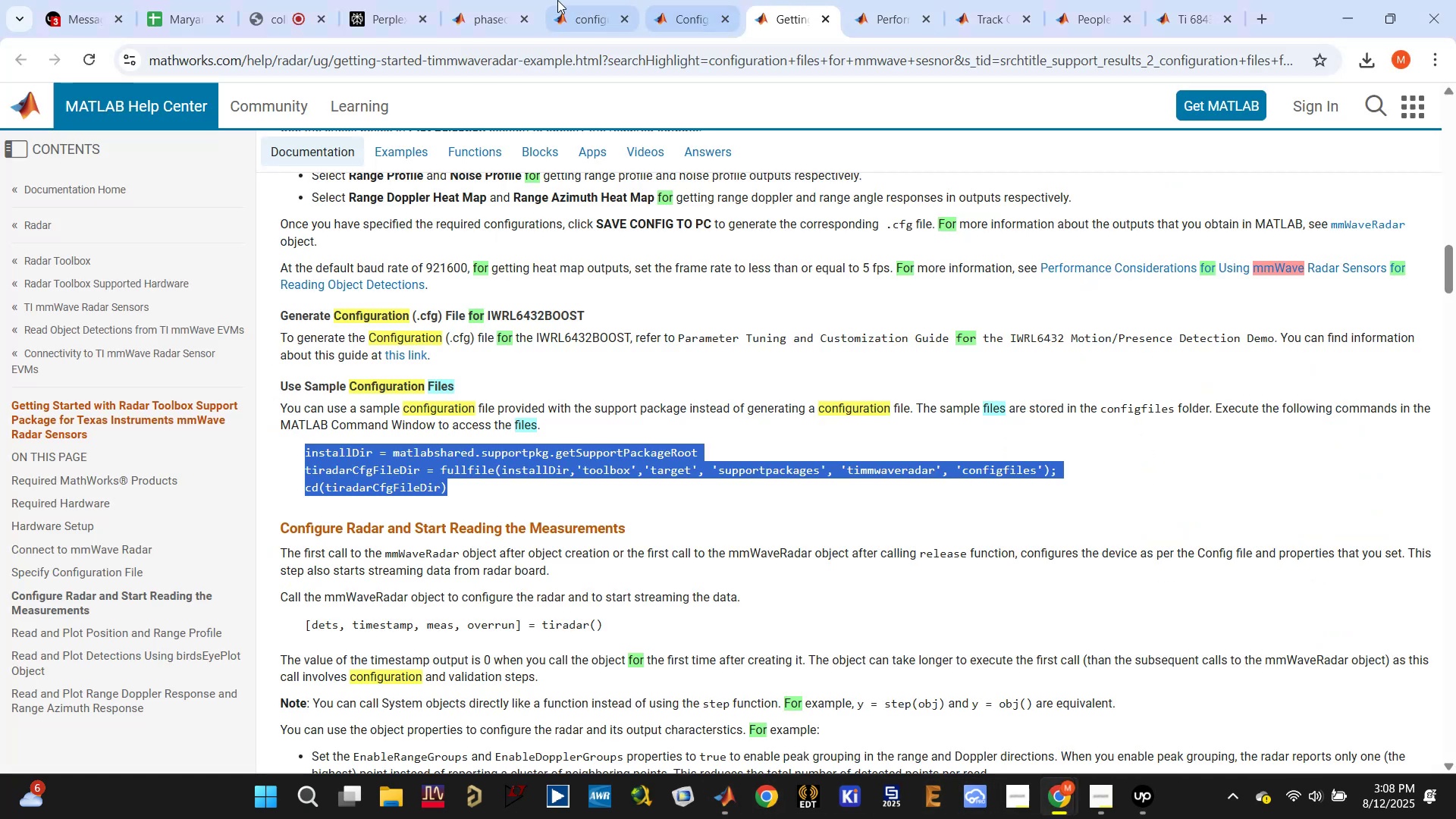 
left_click([394, 0])
 